 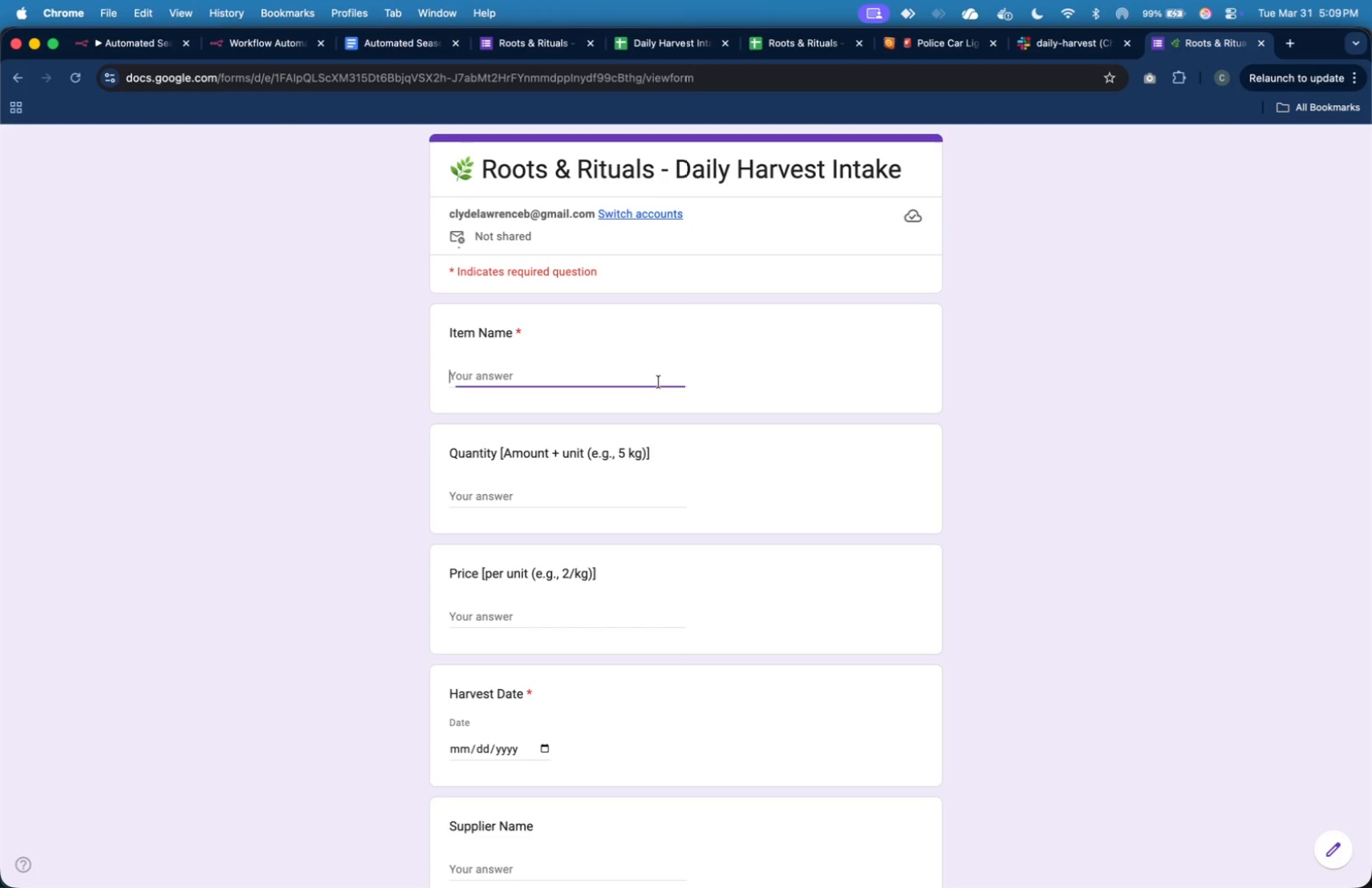 
type(oyster m)
key(Backspace)
type(mushroom)
 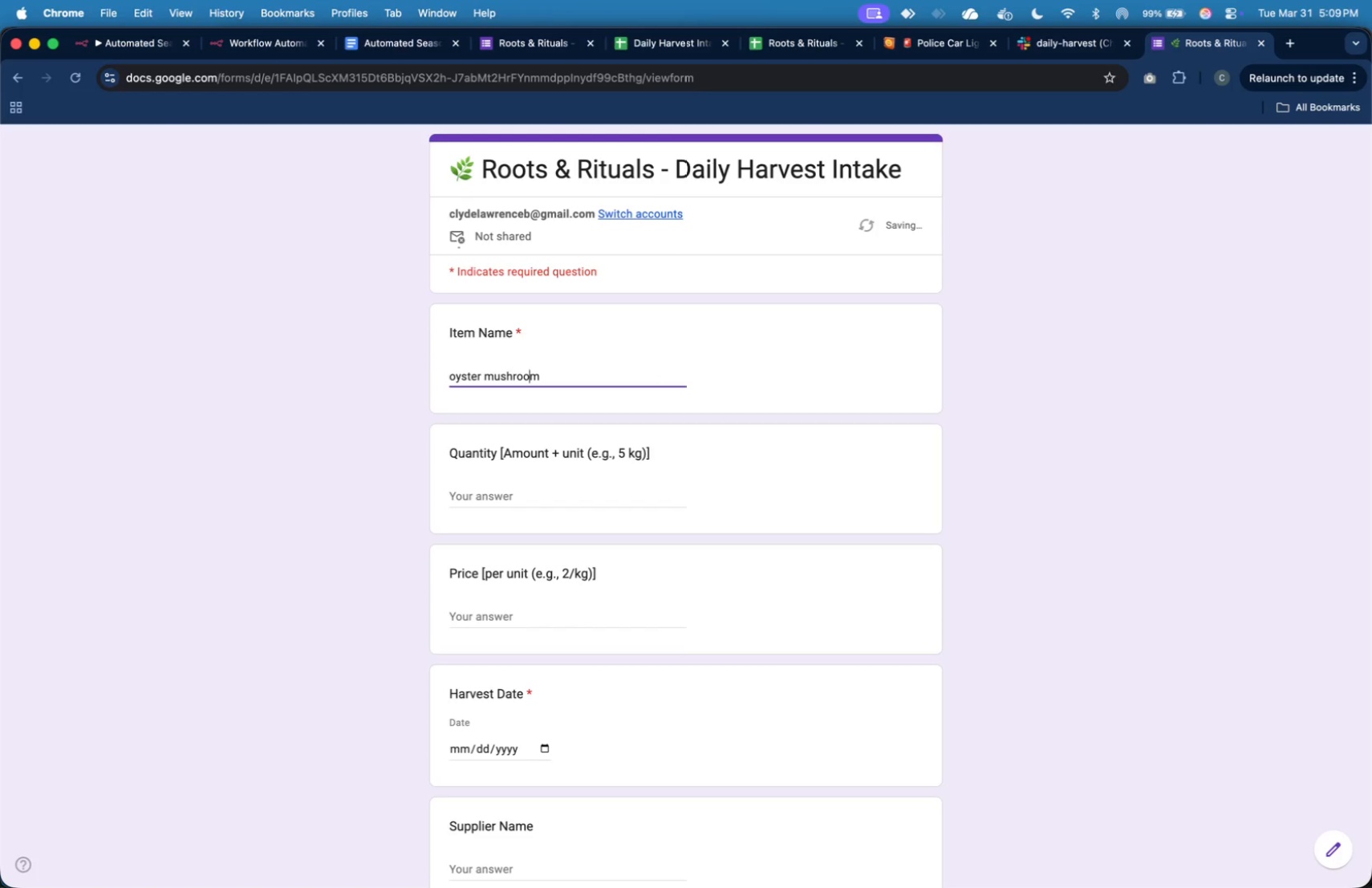 
hold_key(key=ArrowLeft, duration=1.22)
 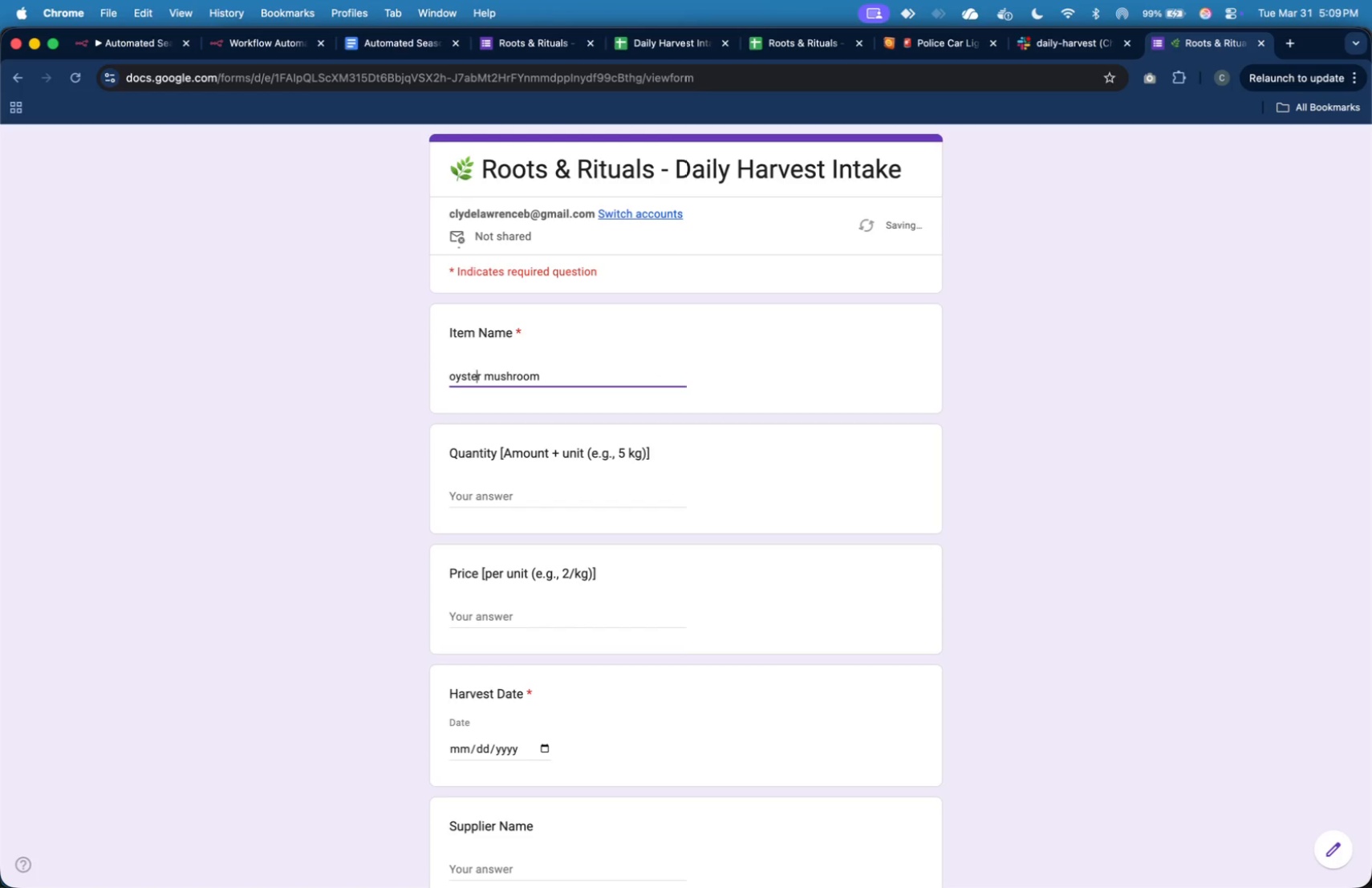 
key(ArrowRight)
 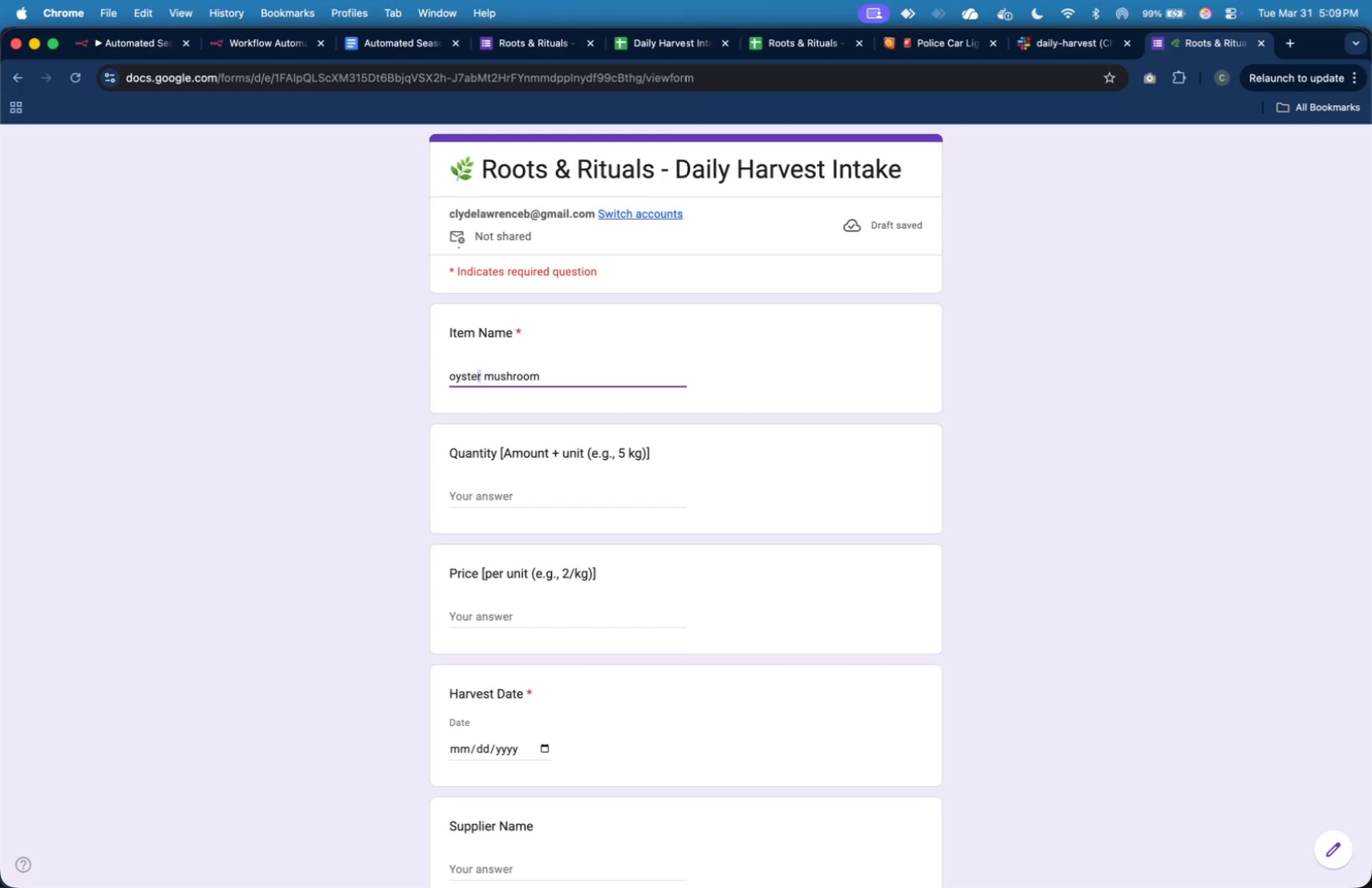 
hold_key(key=ShiftLeft, duration=1.22)
 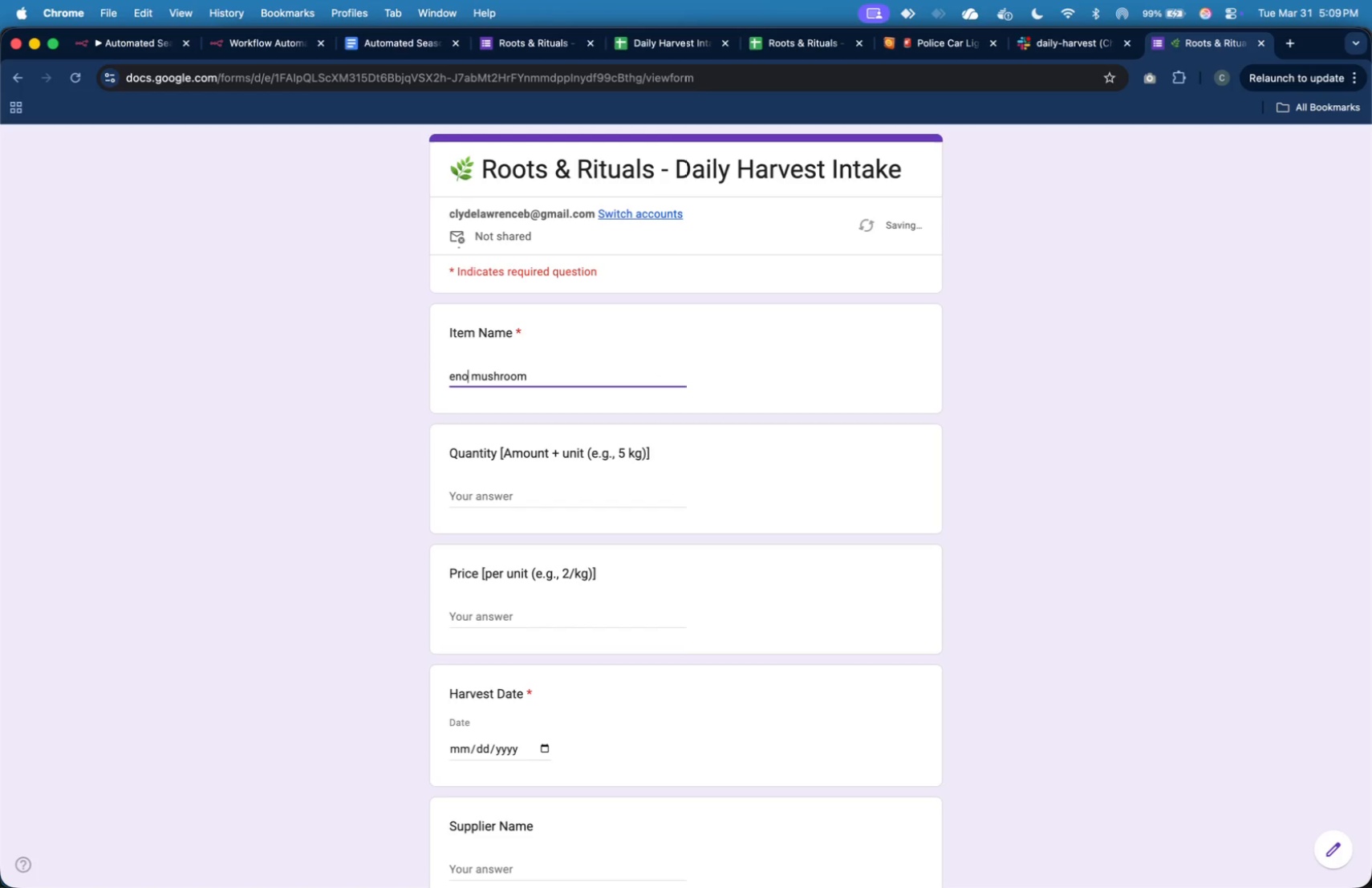 
hold_key(key=ArrowLeft, duration=1.01)
 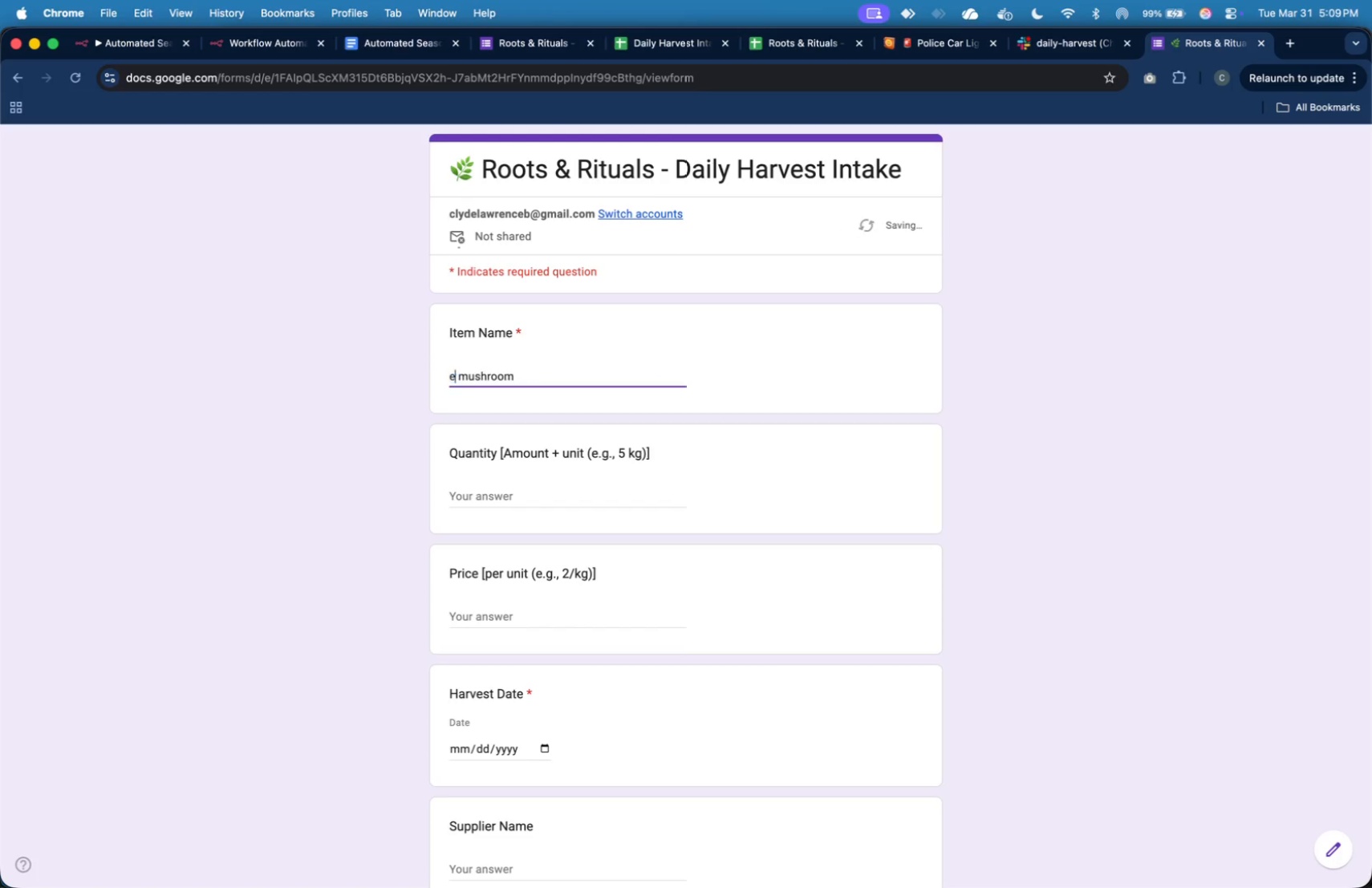 
type(enoki)
 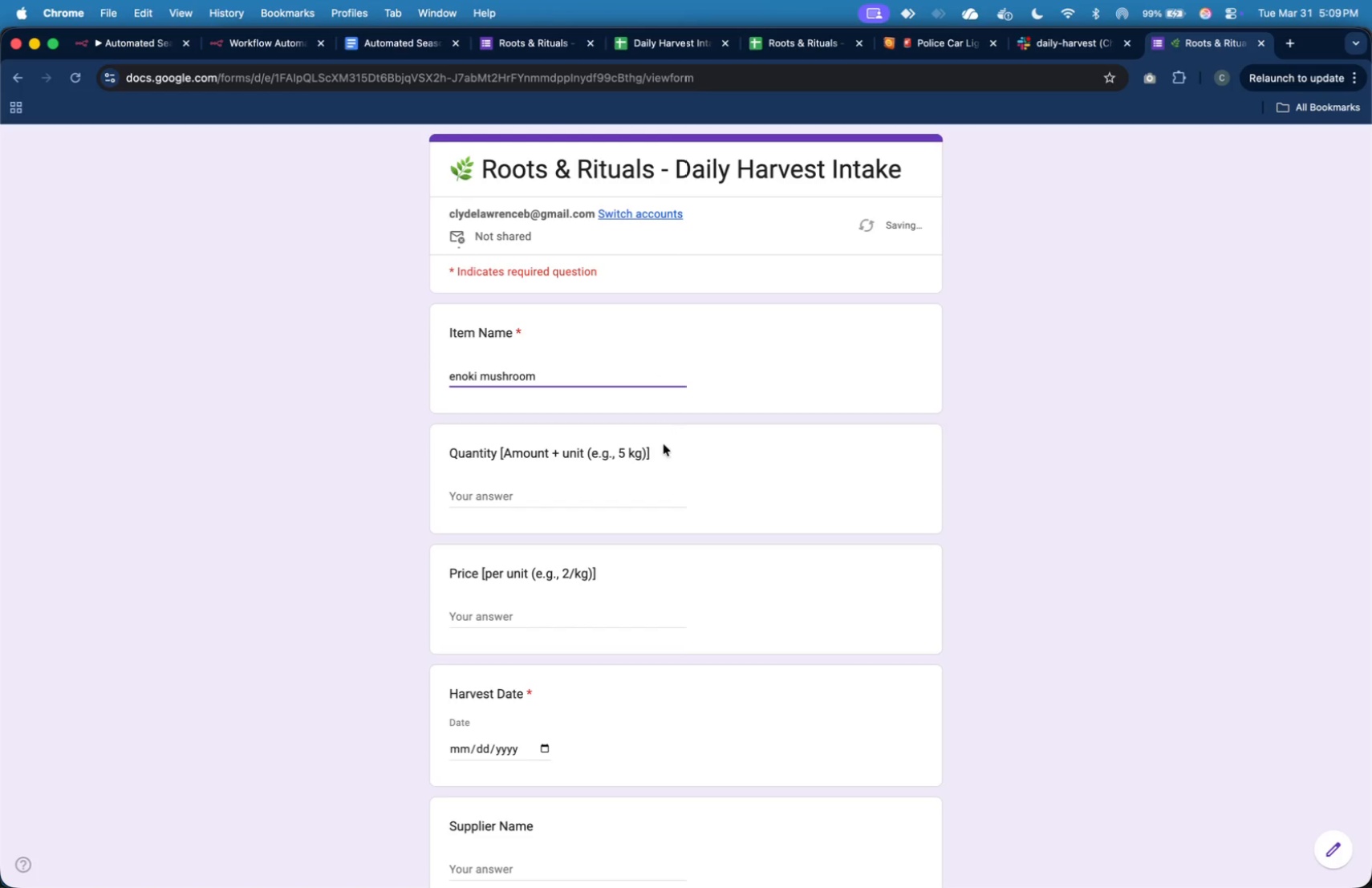 
left_click([611, 505])
 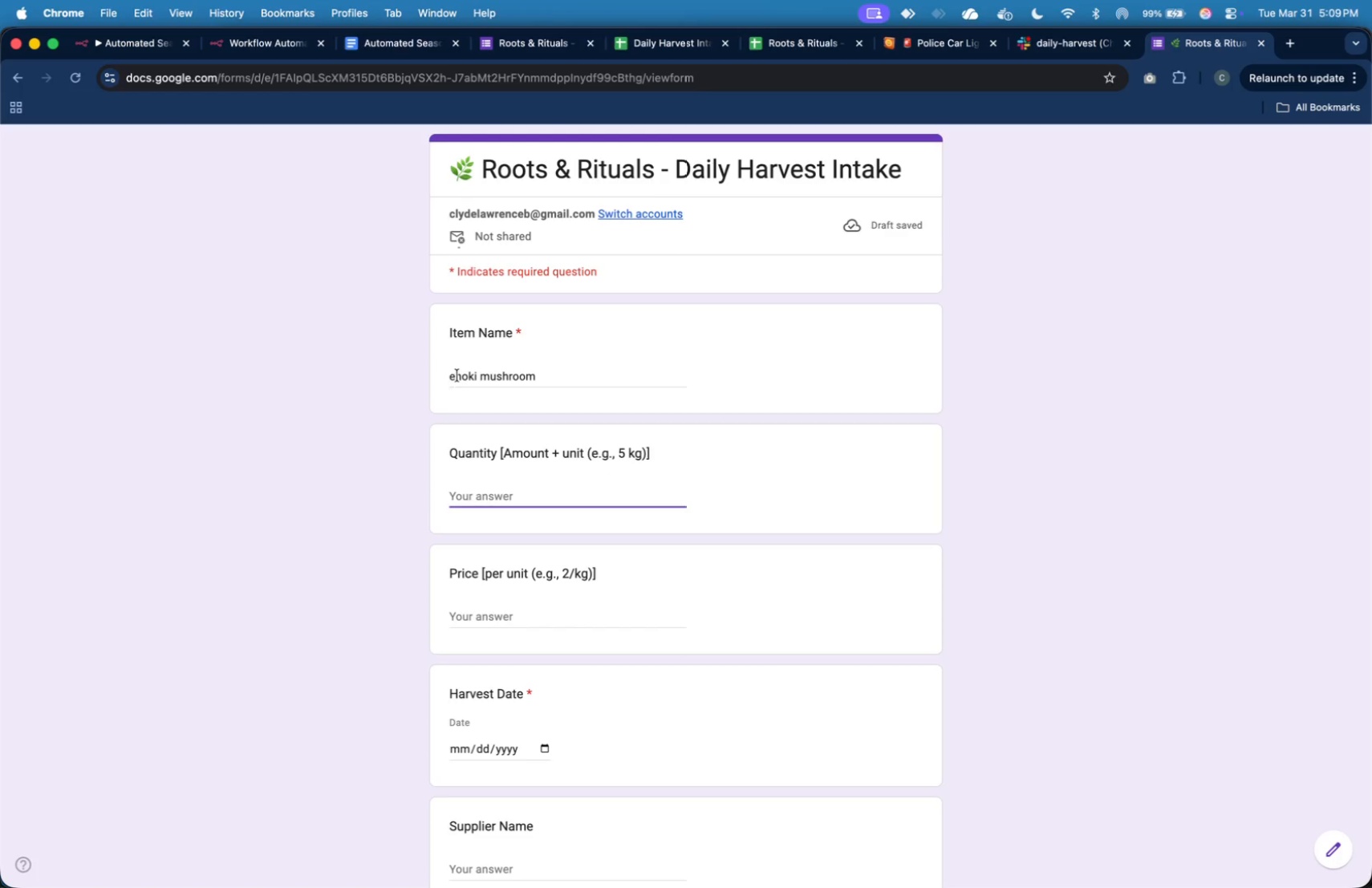 
left_click([449, 379])
 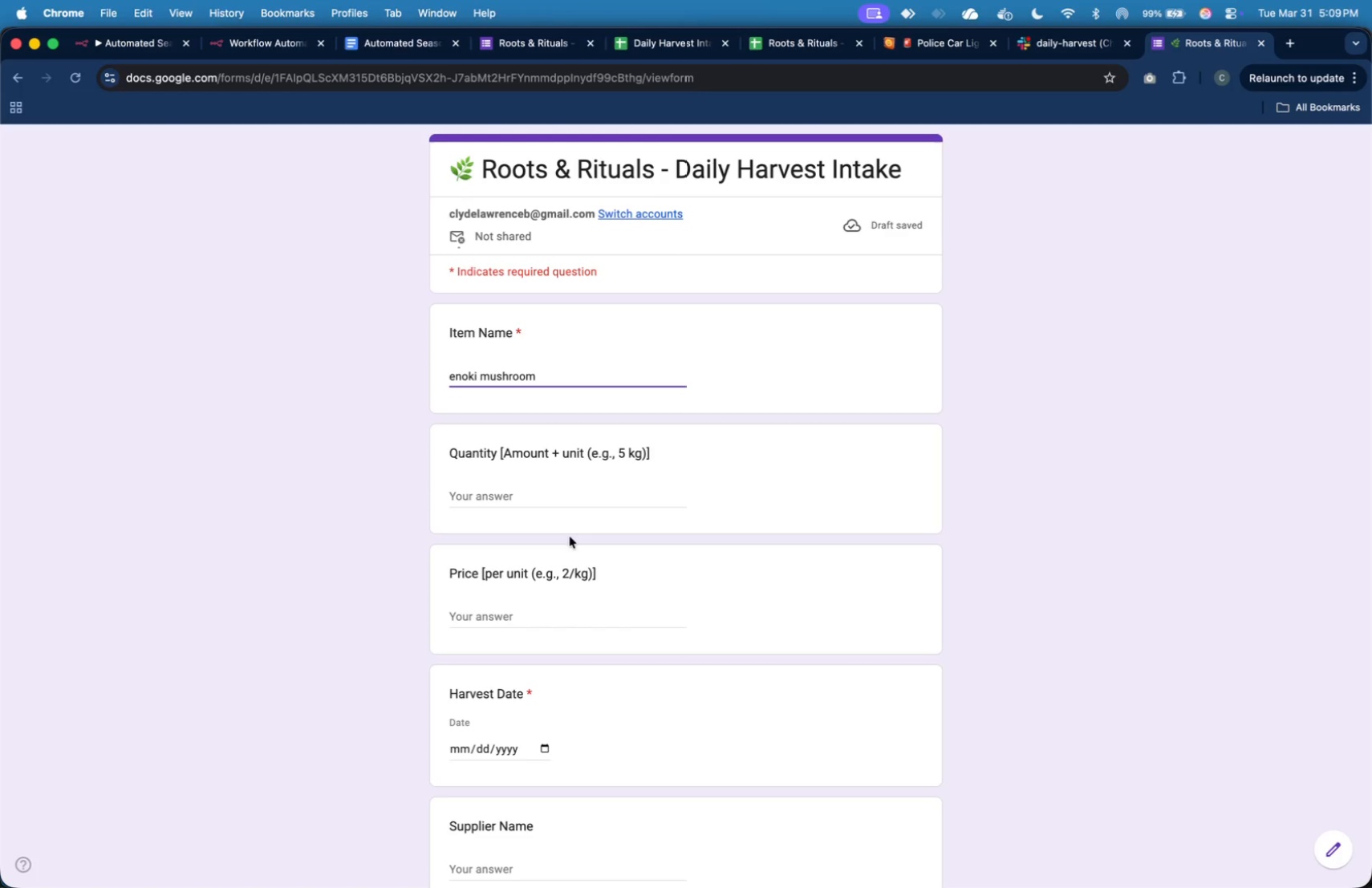 
key(Space)
 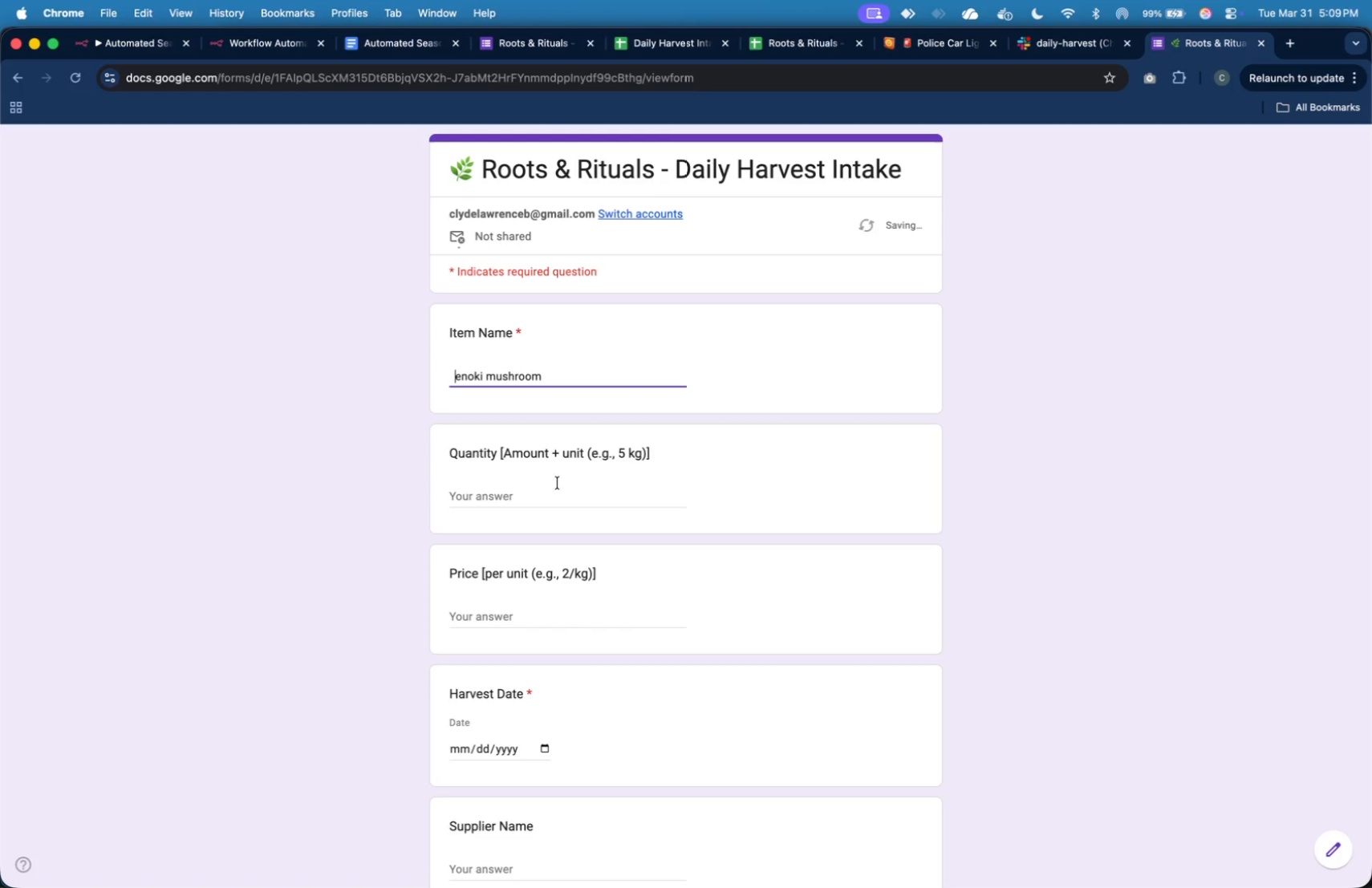 
key(Space)
 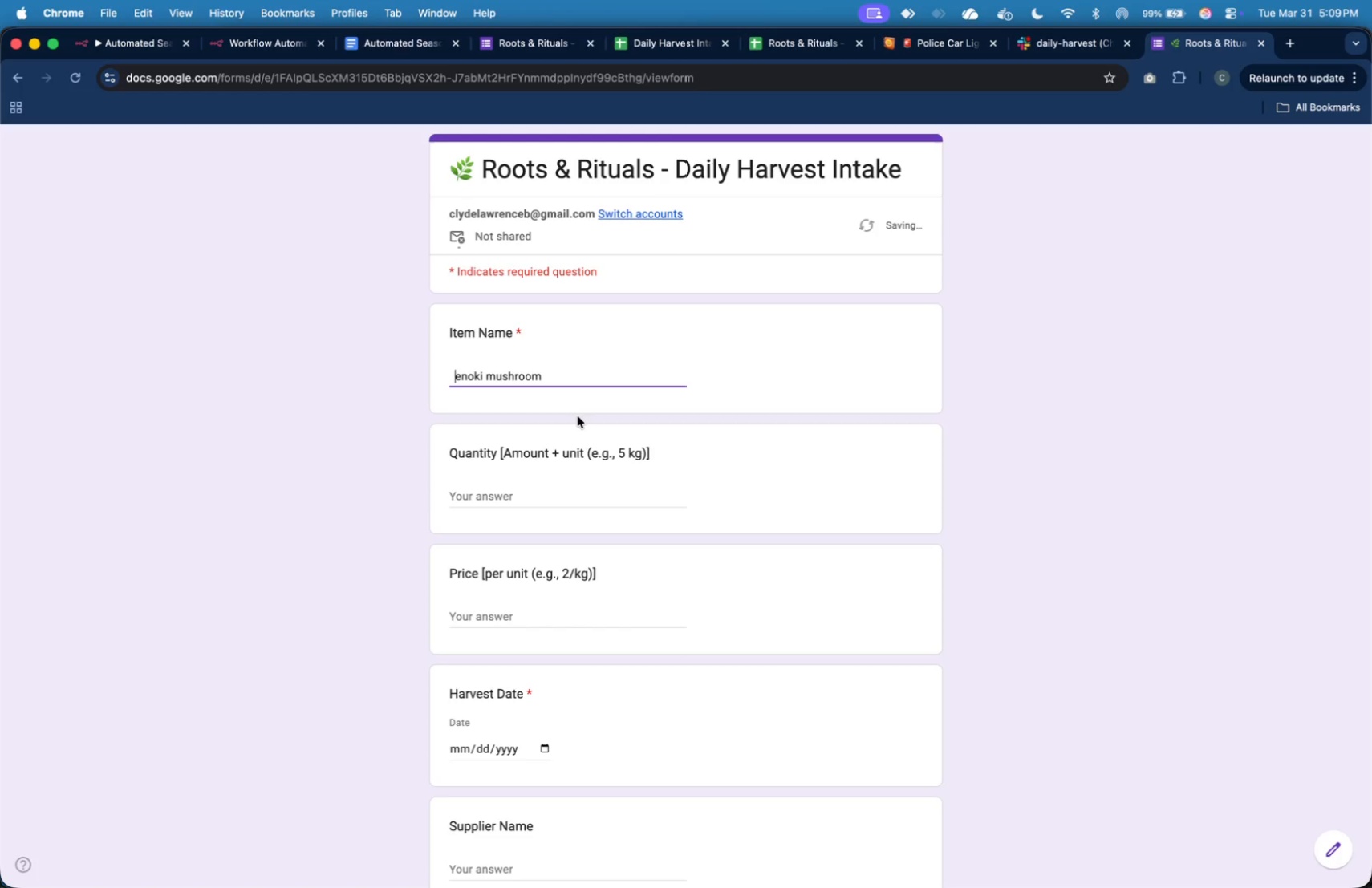 
key(Space)
 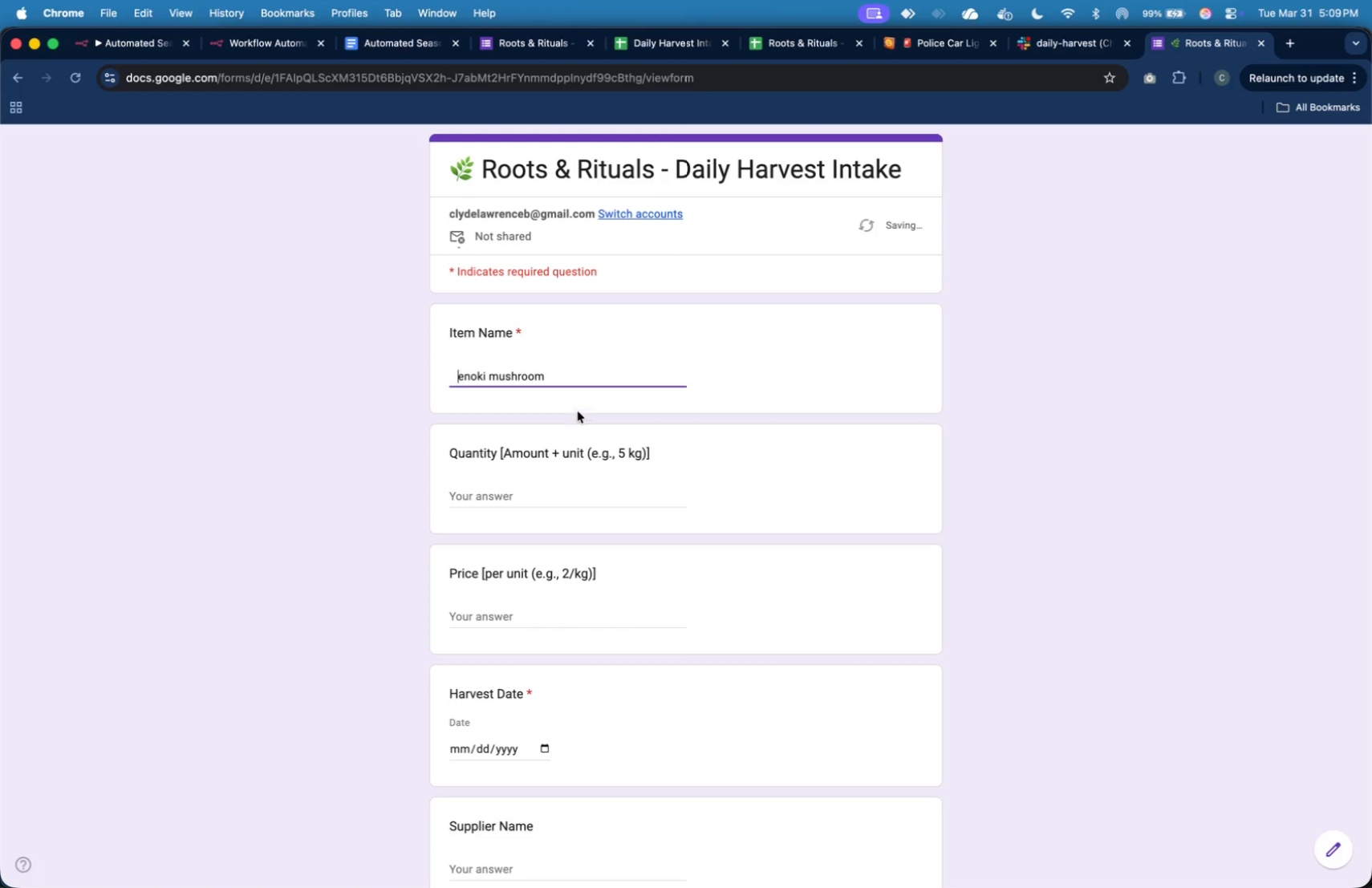 
key(Space)
 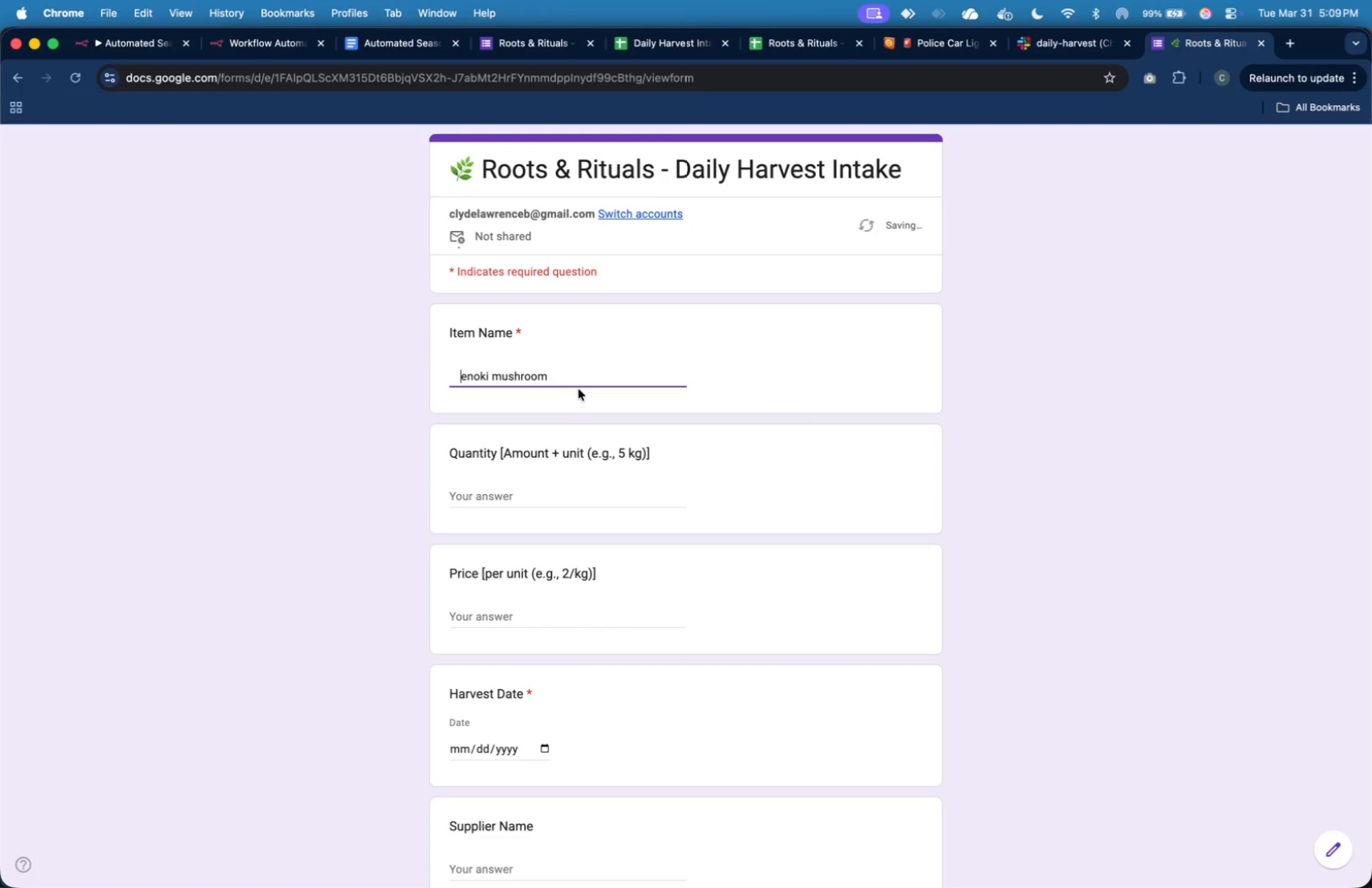 
key(Space)
 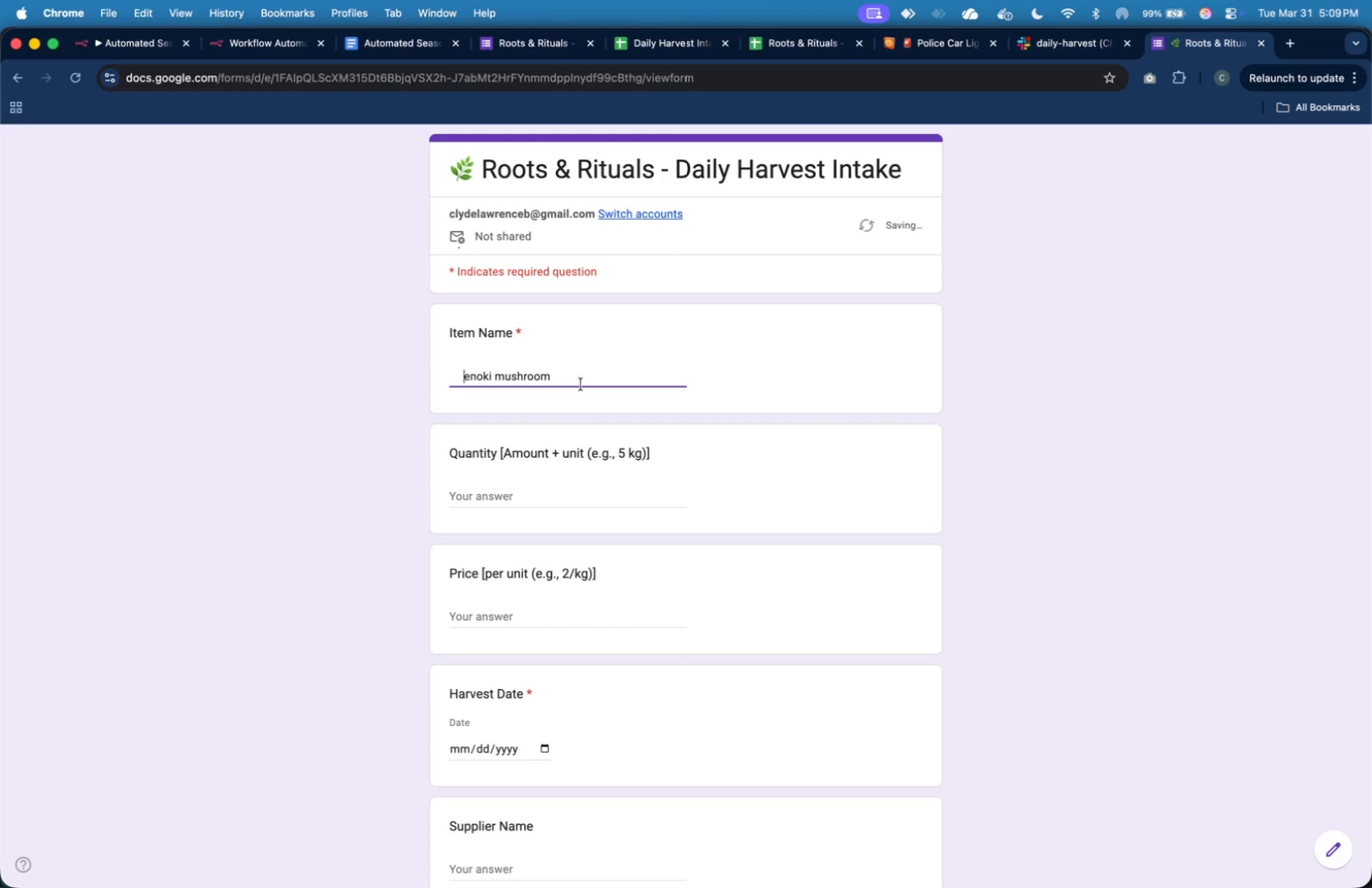 
key(Space)
 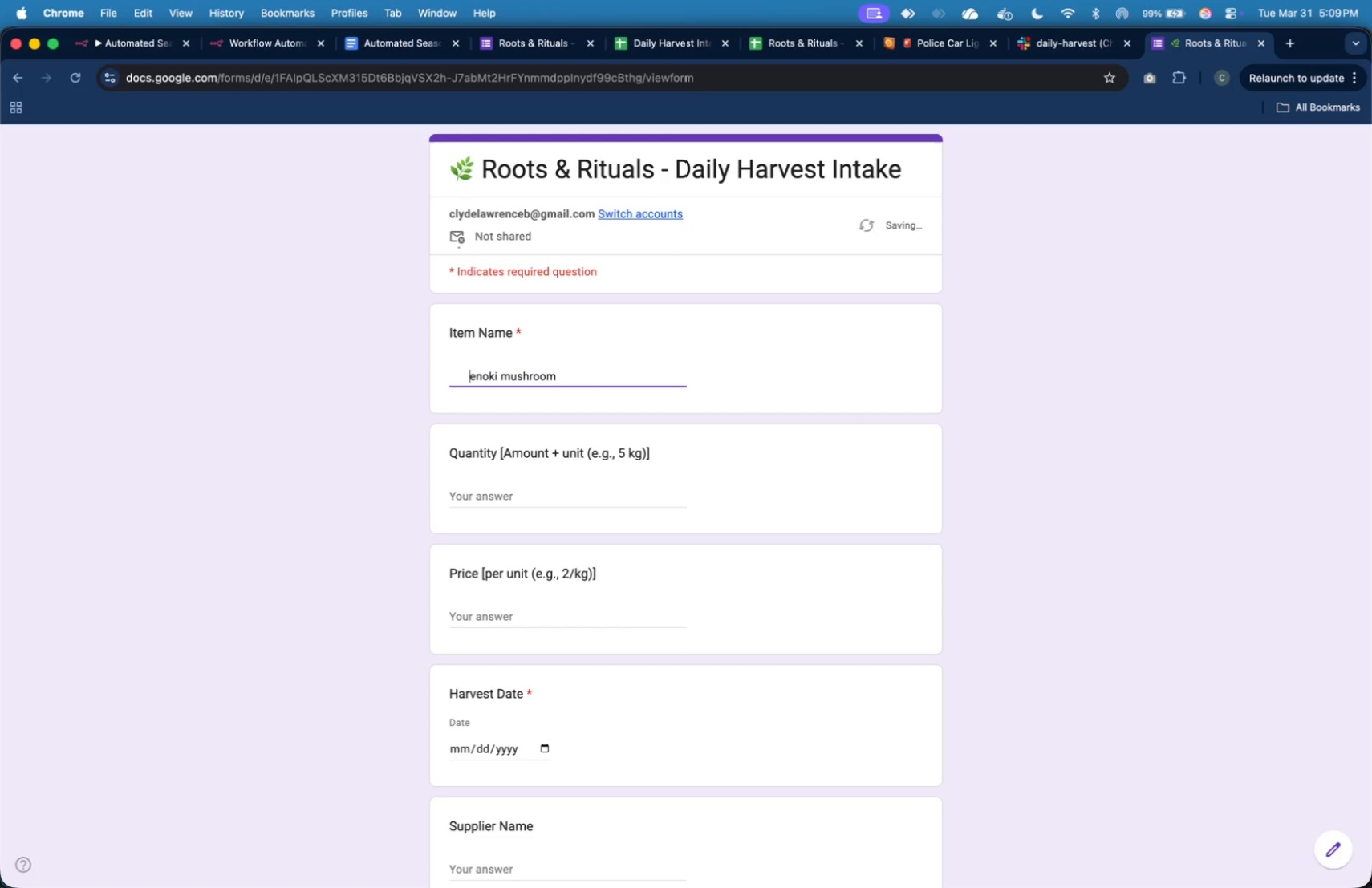 
key(Space)
 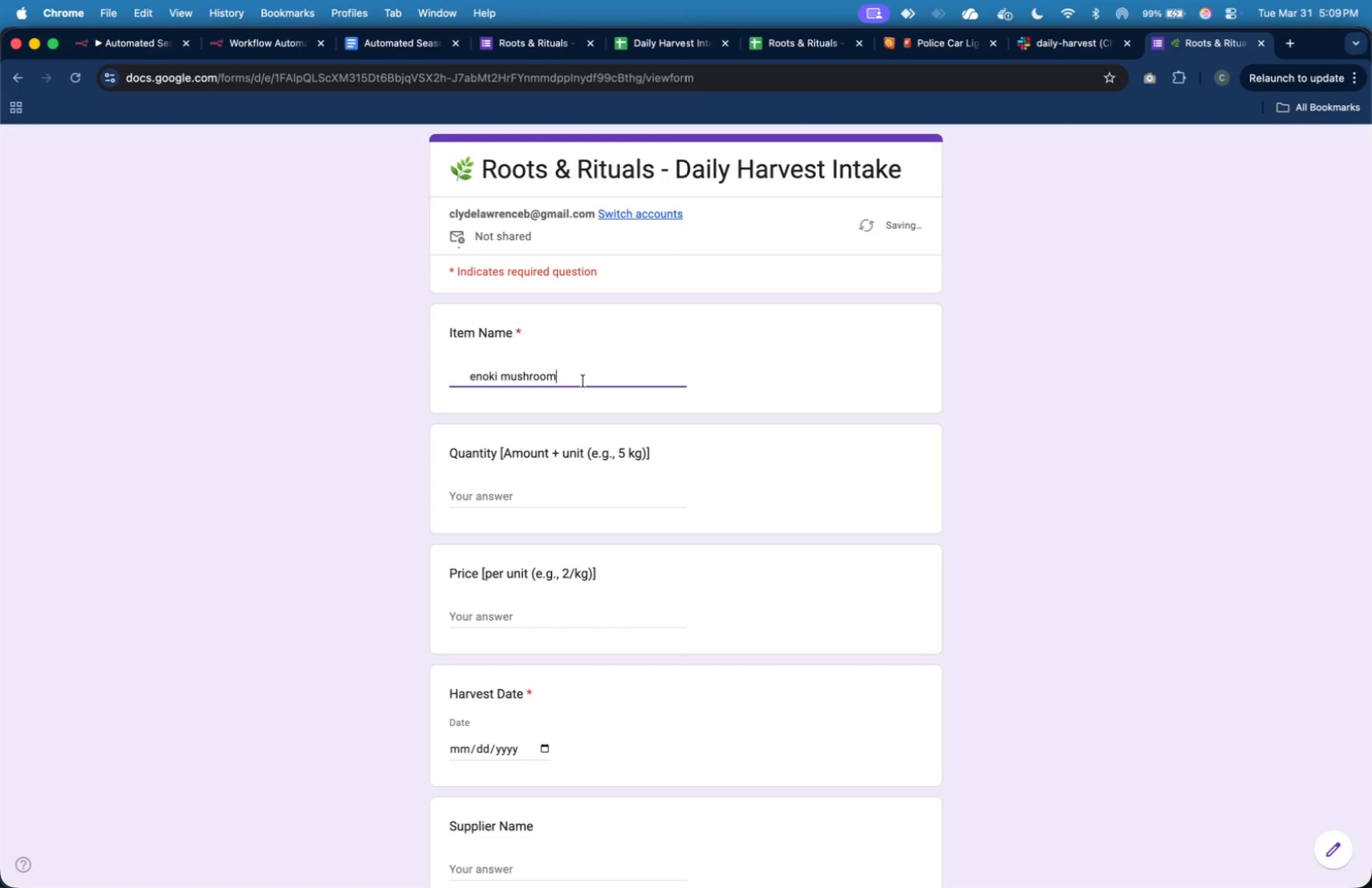 
left_click([583, 381])
 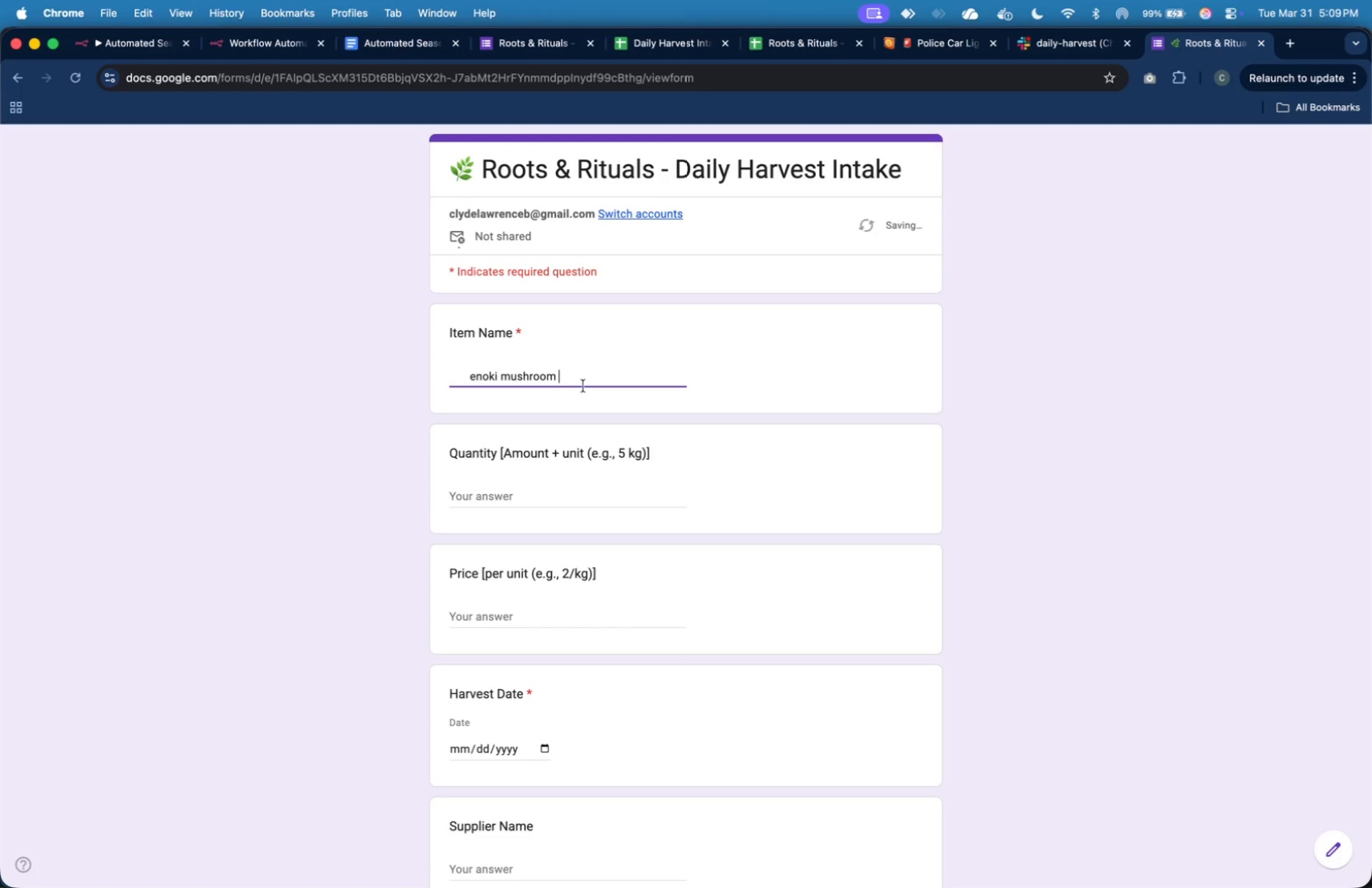 
key(Space)
 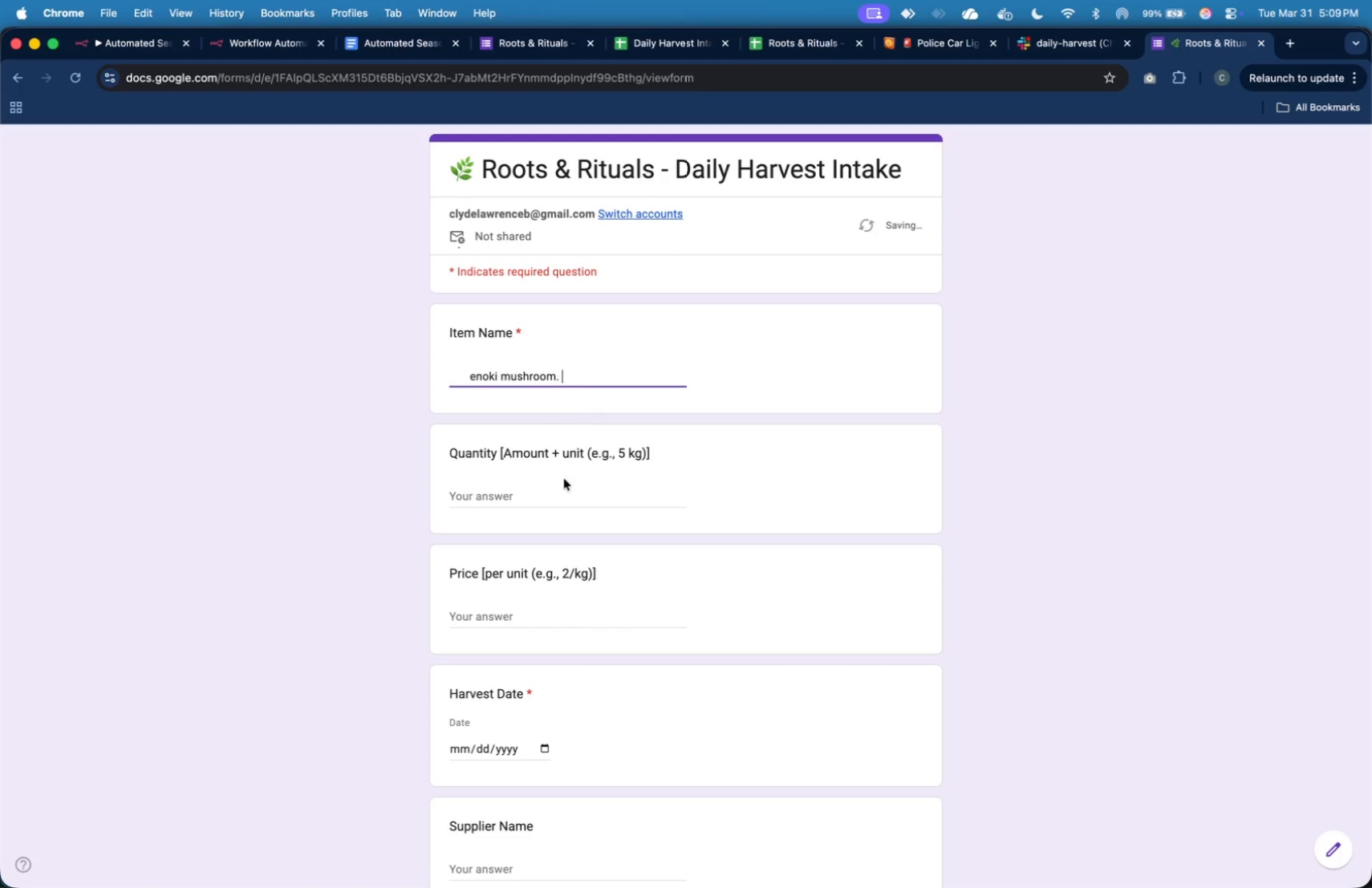 
key(Space)
 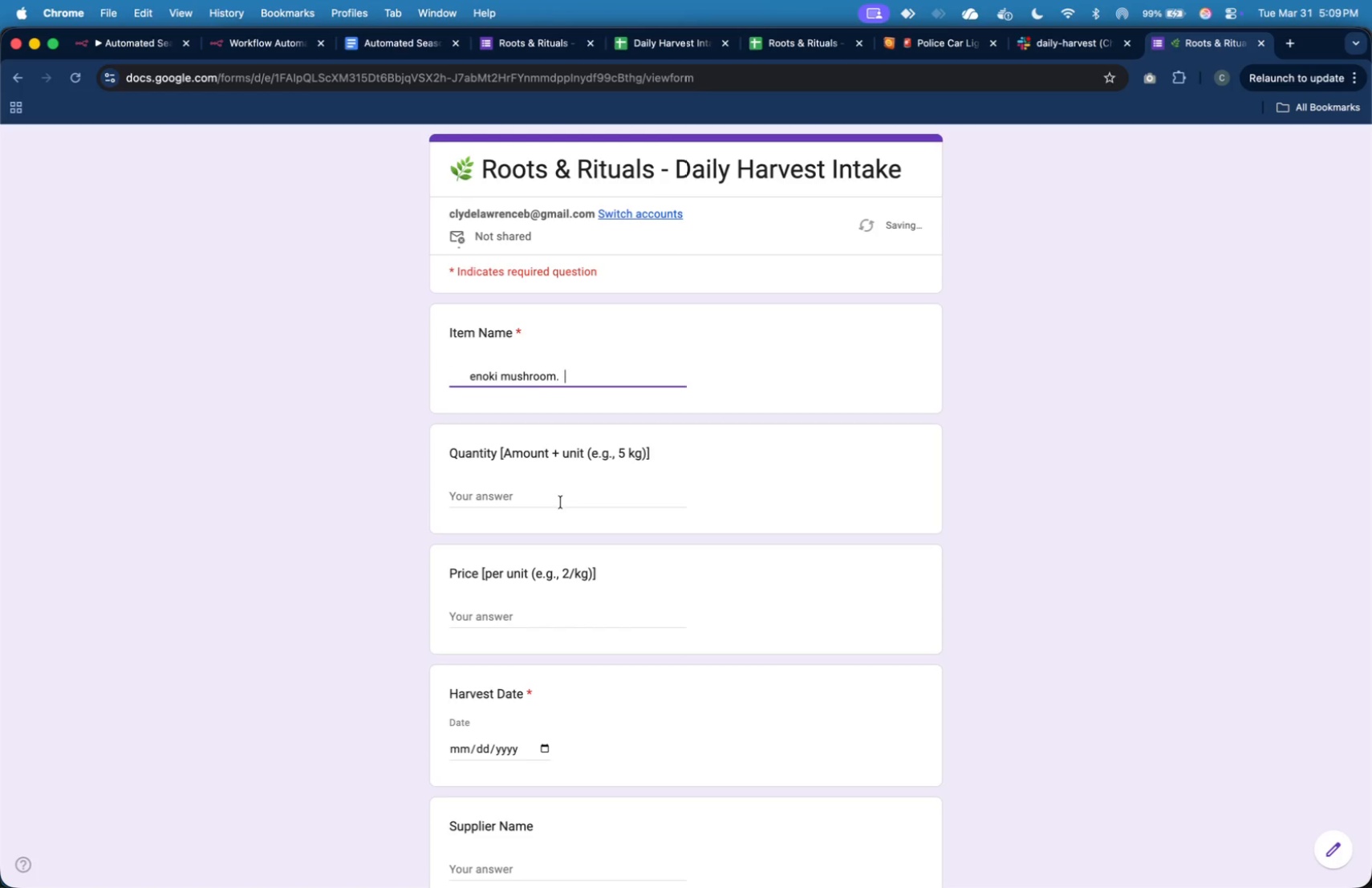 
key(Space)
 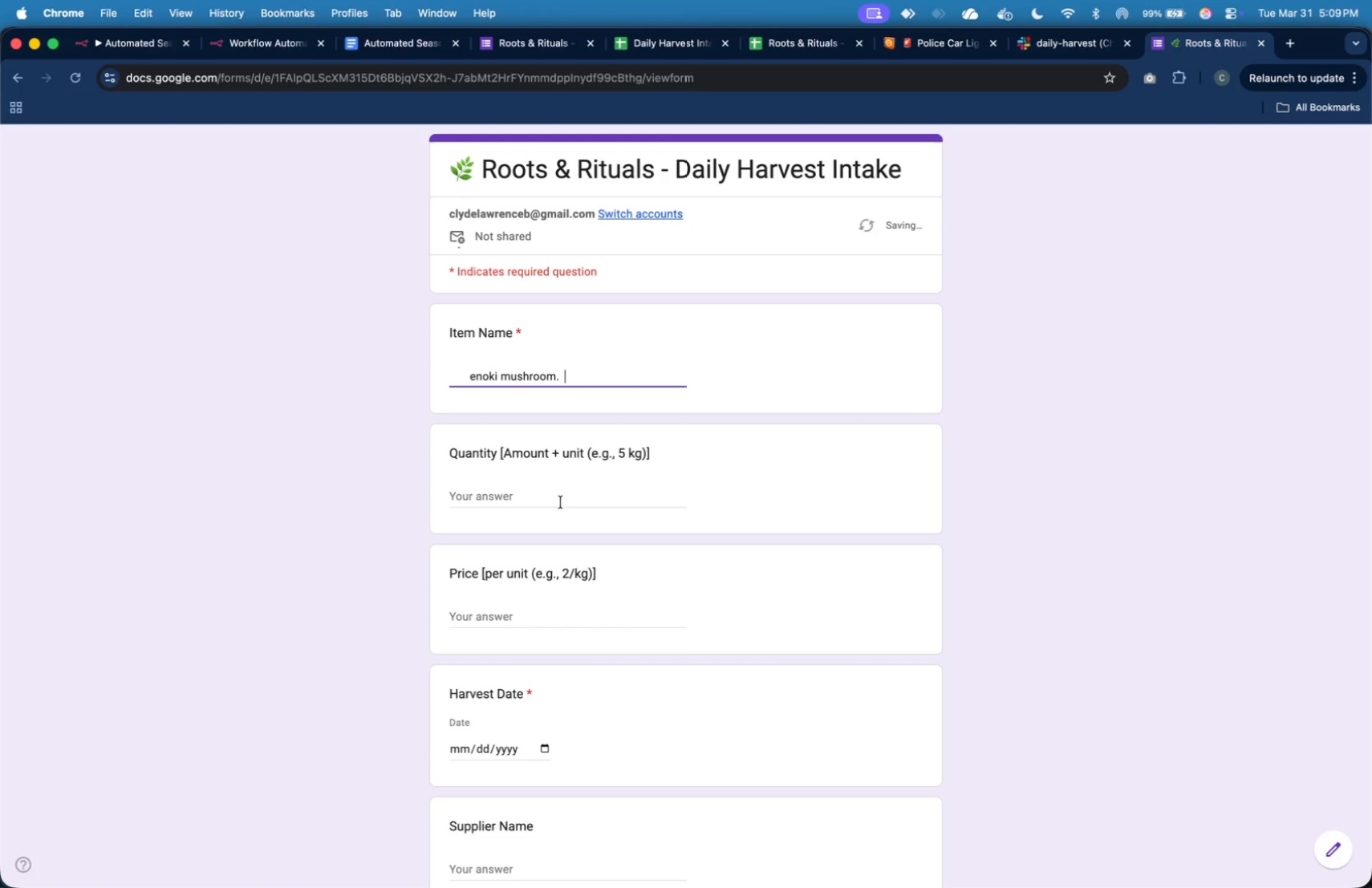 
key(Space)
 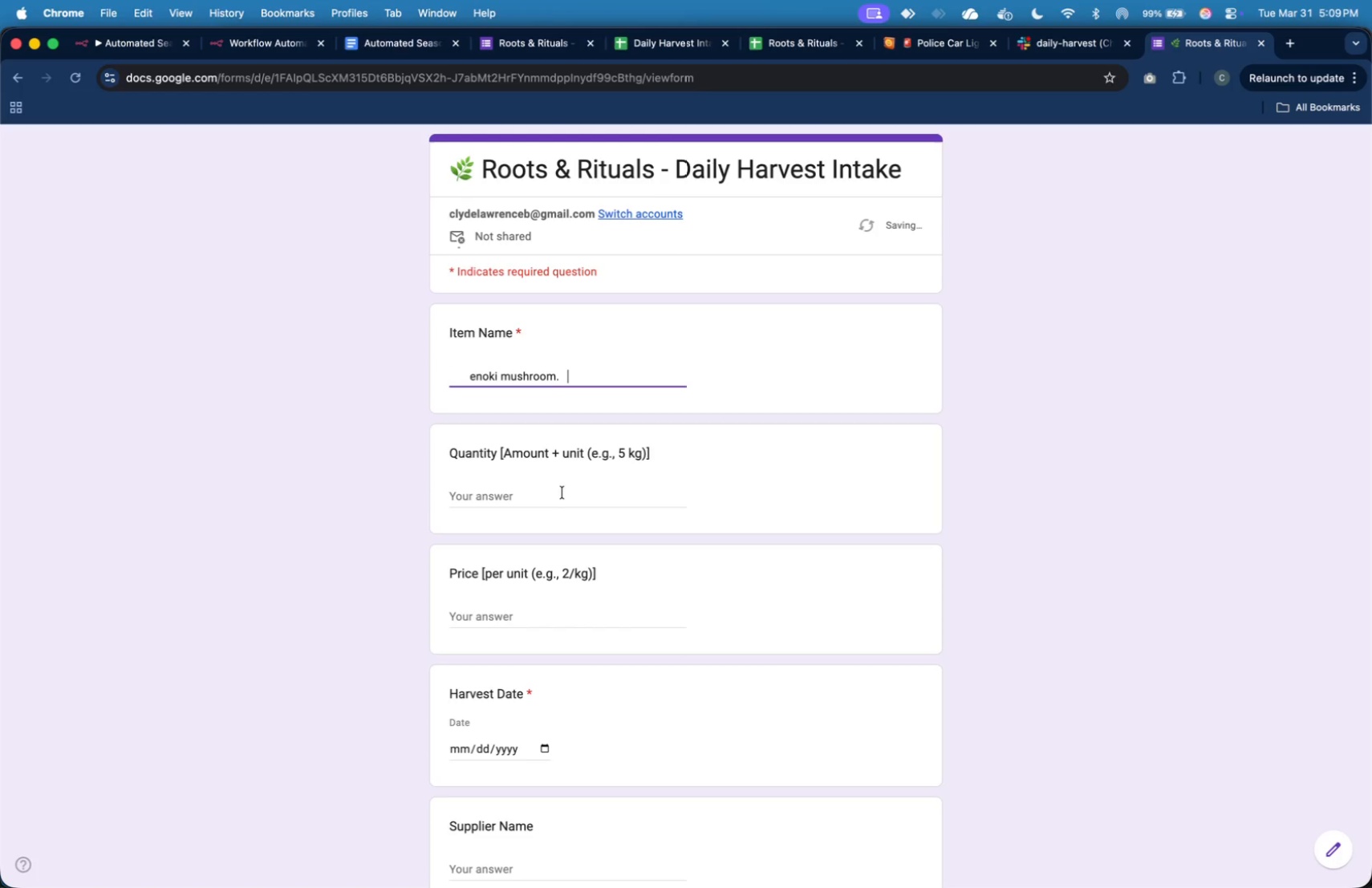 
key(Space)
 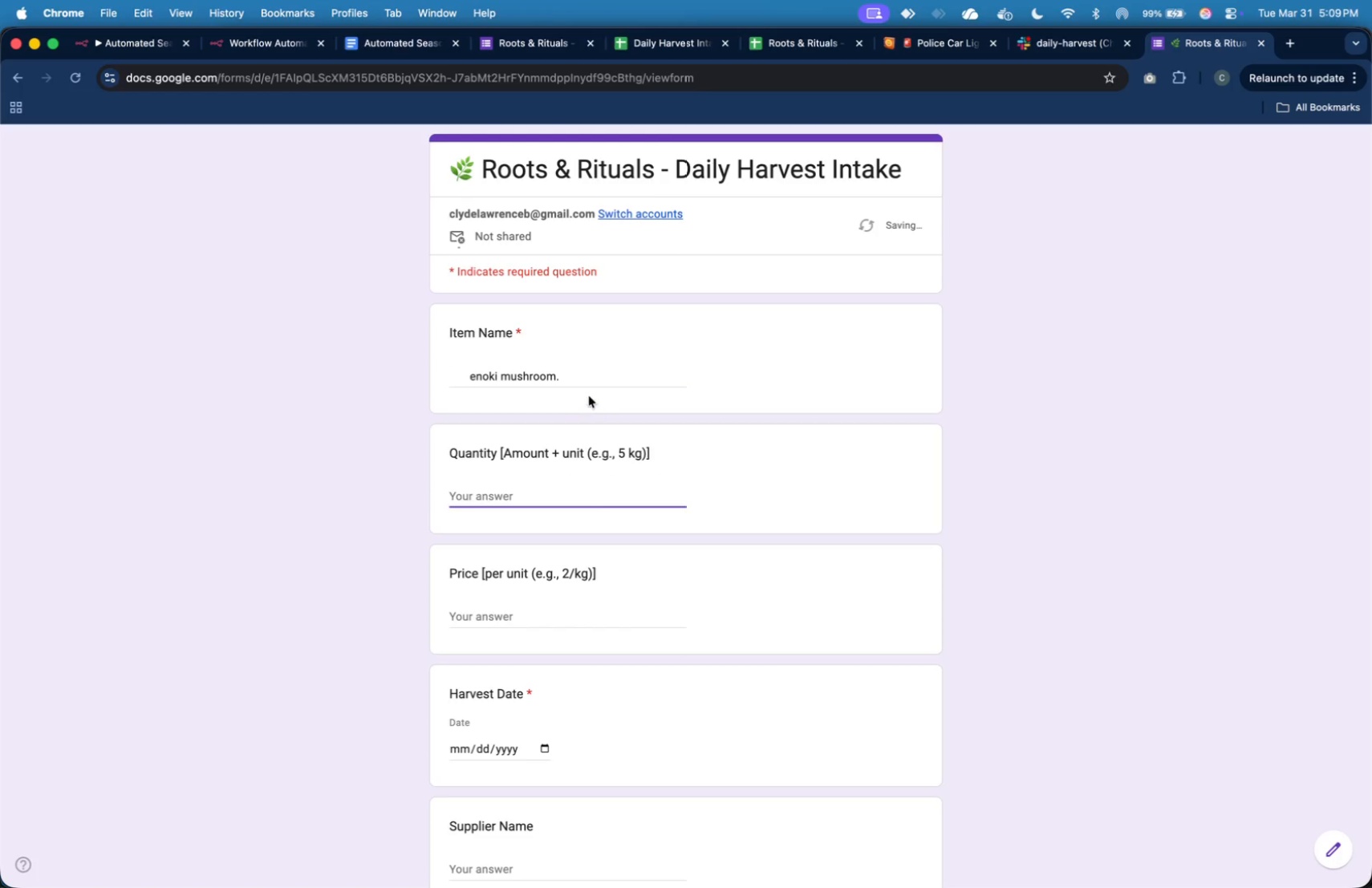 
left_click([597, 371])
 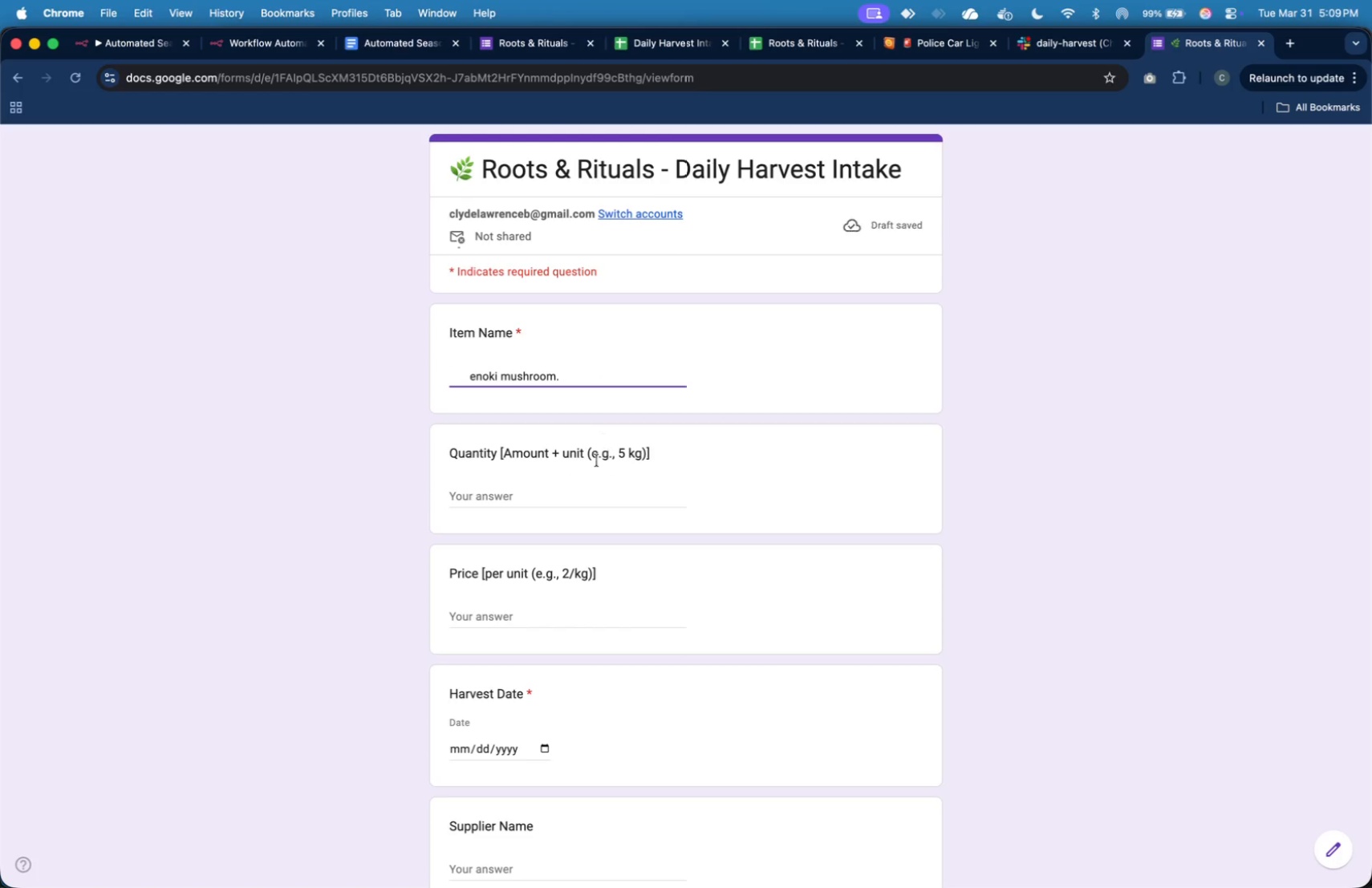 
left_click([592, 496])
 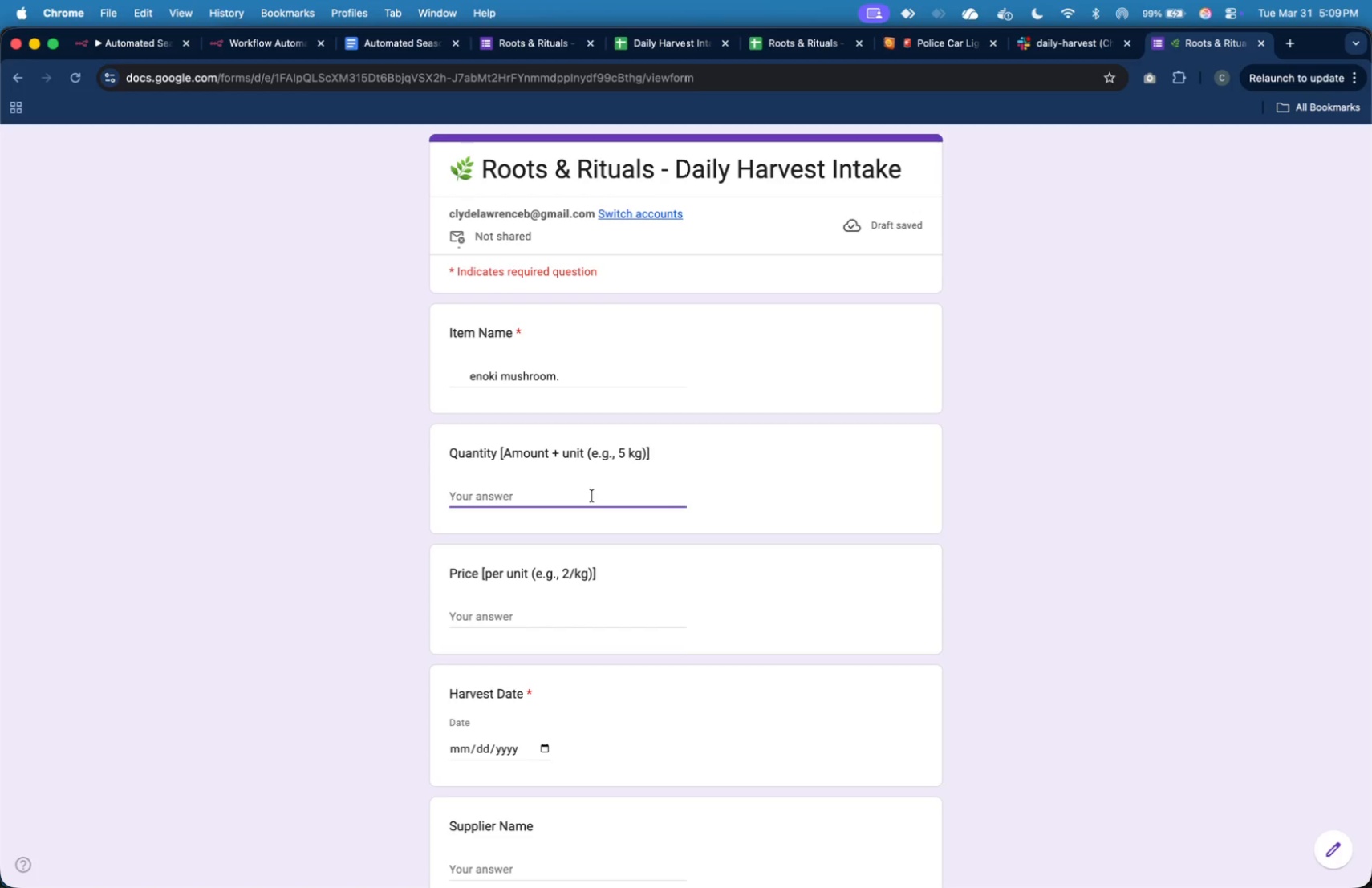 
type(      43 kg)
 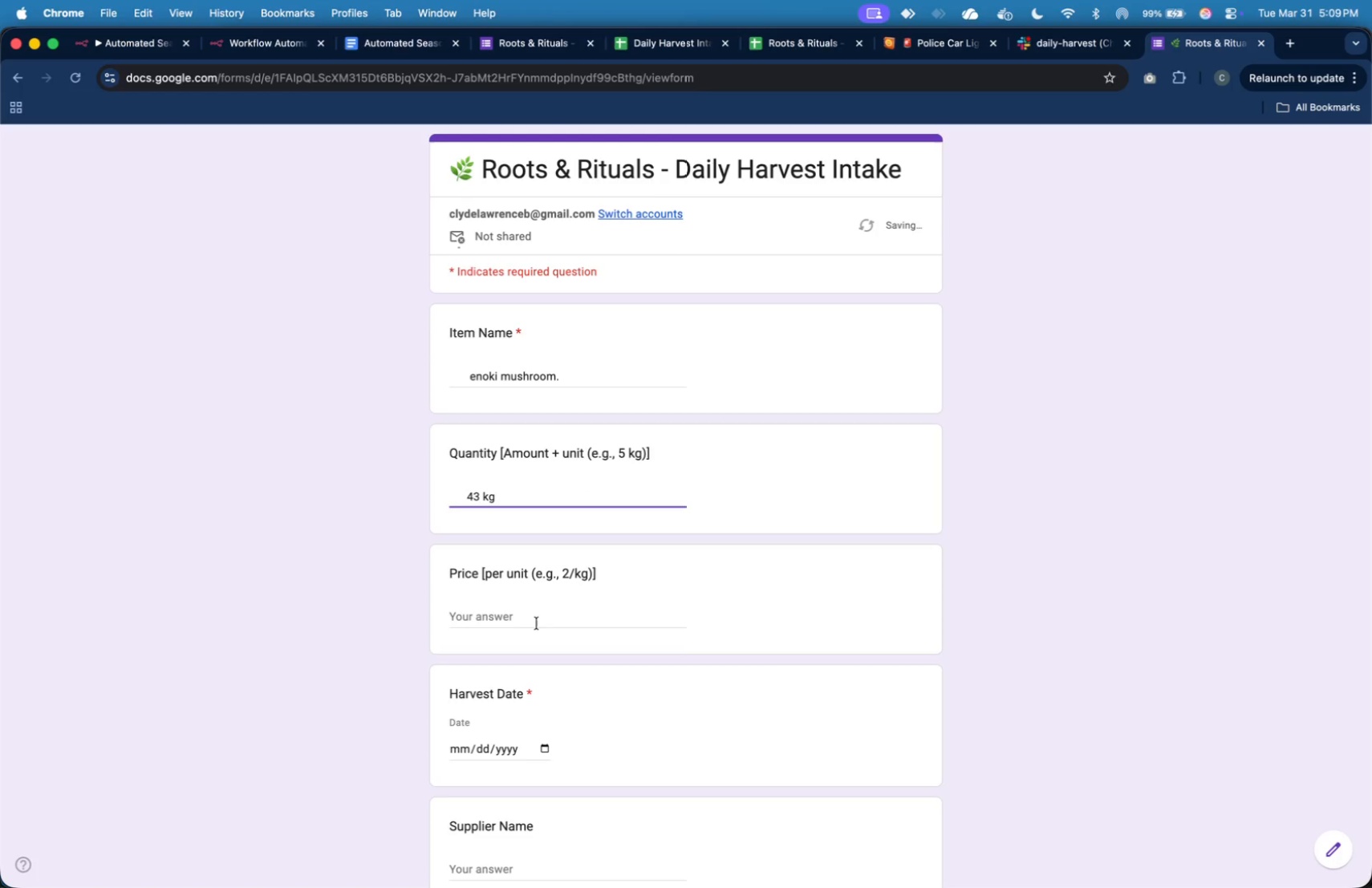 
left_click([539, 625])
 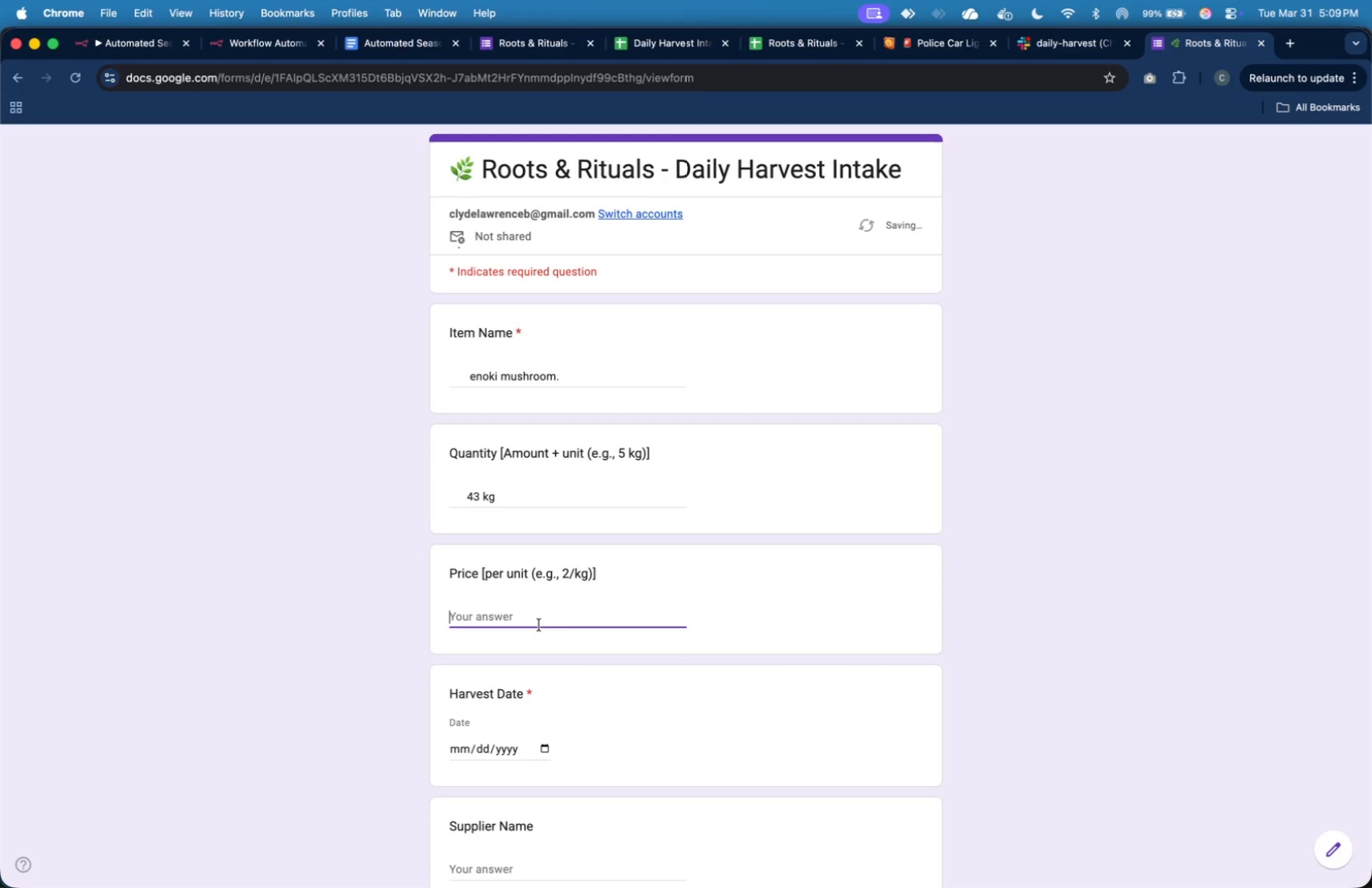 
type( 65/kg)
 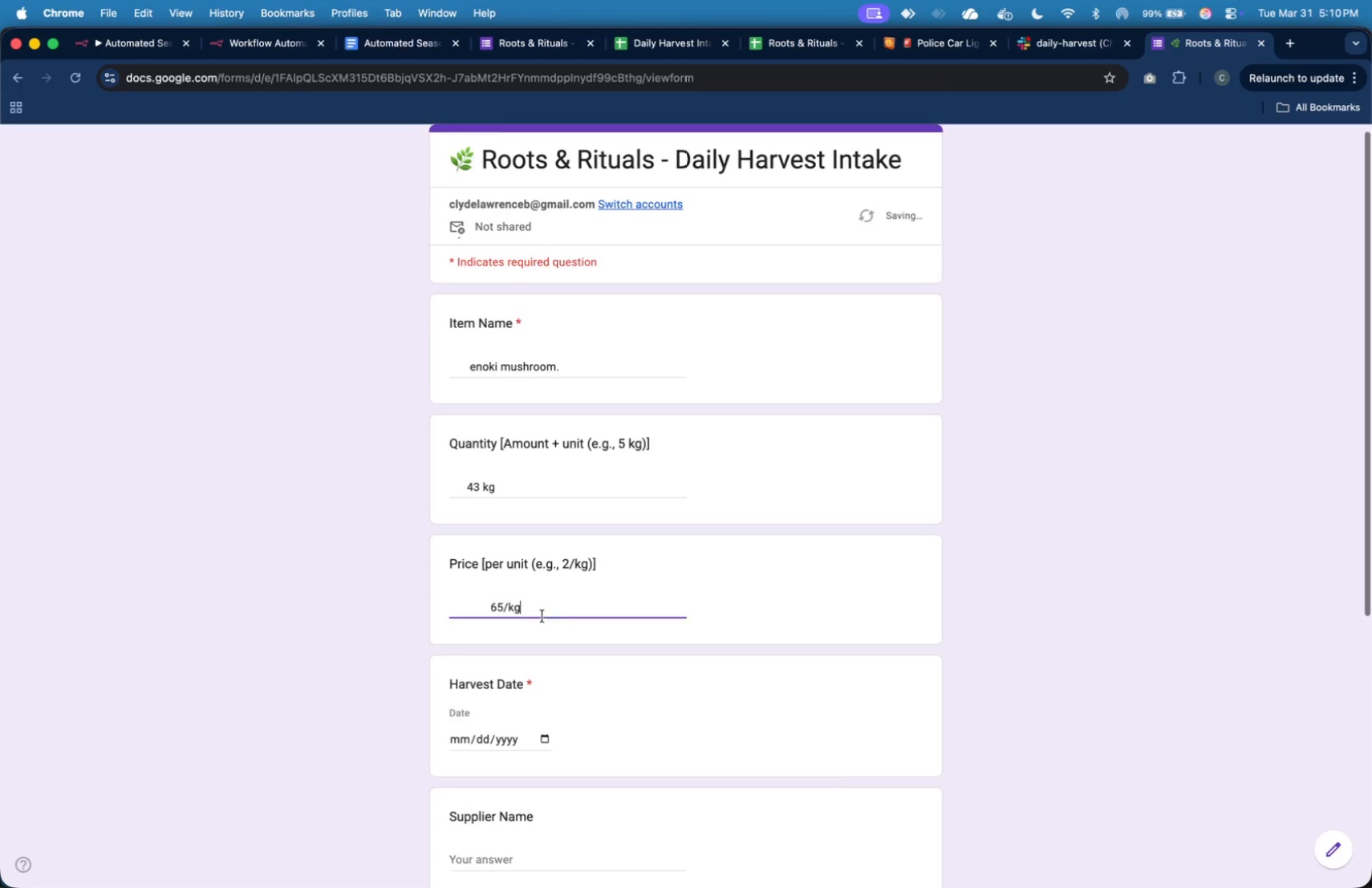 
scroll: coordinate [542, 616], scroll_direction: down, amount: 8.0
 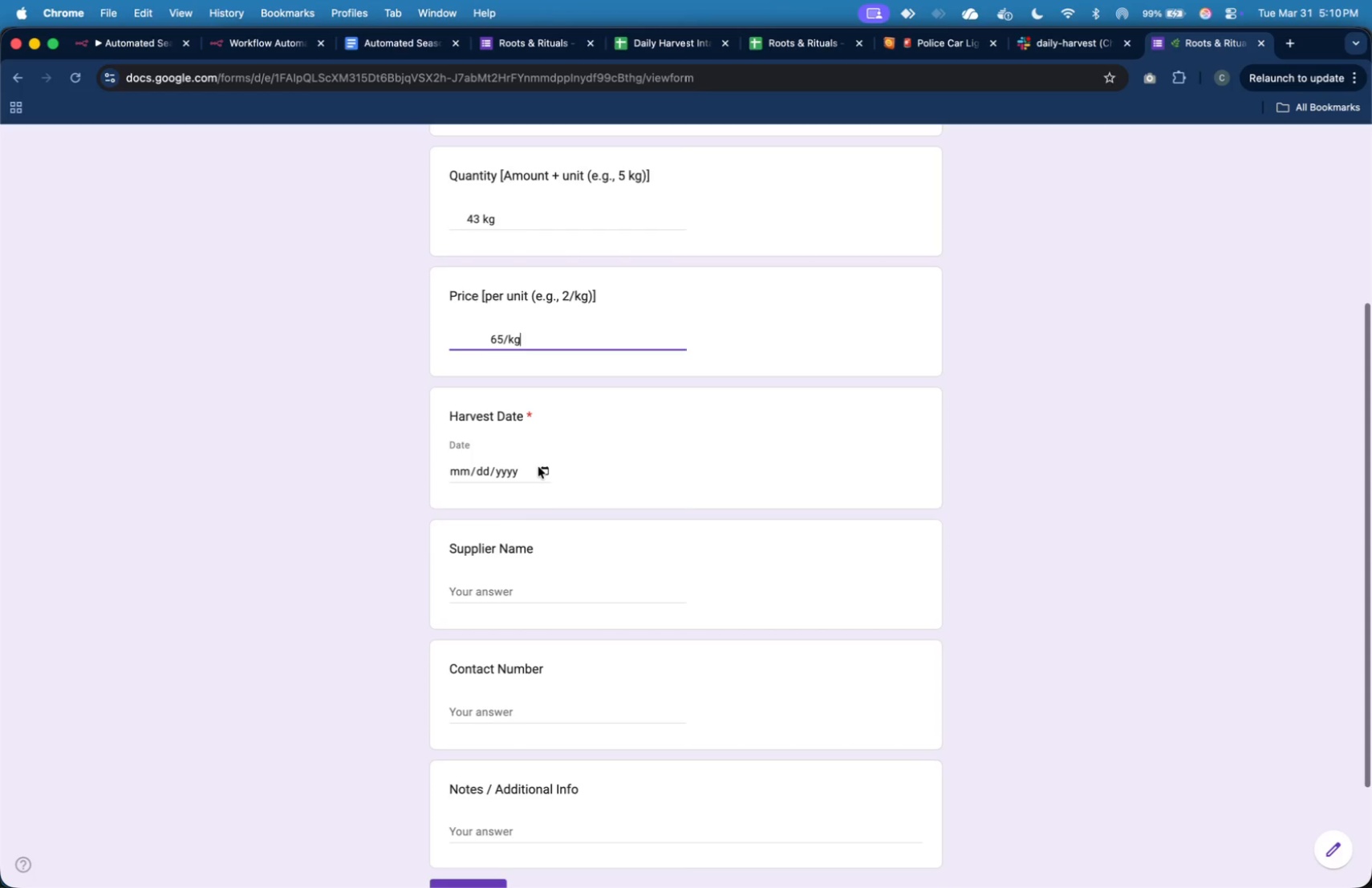 
left_click([538, 467])
 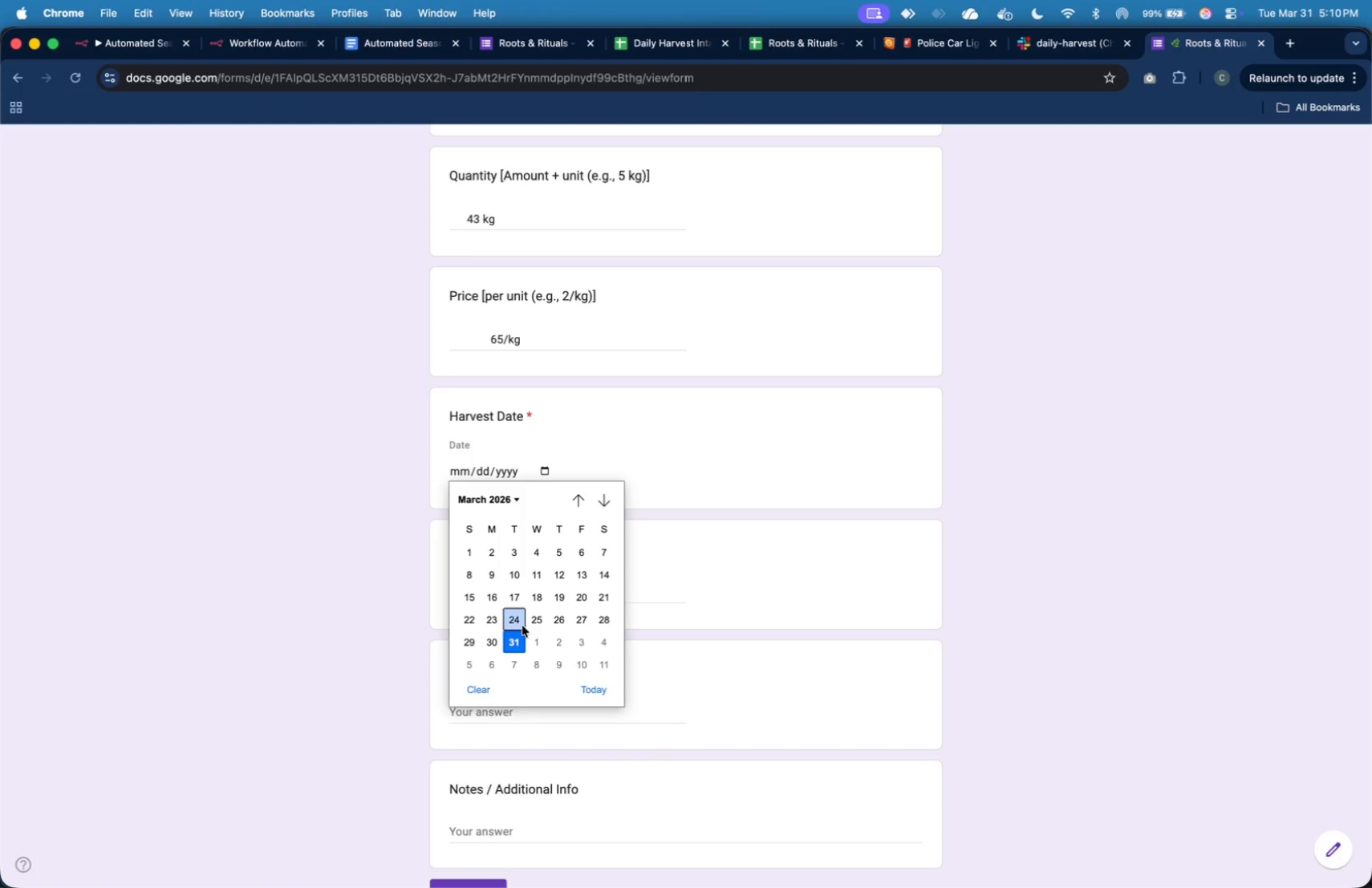 
left_click([522, 619])
 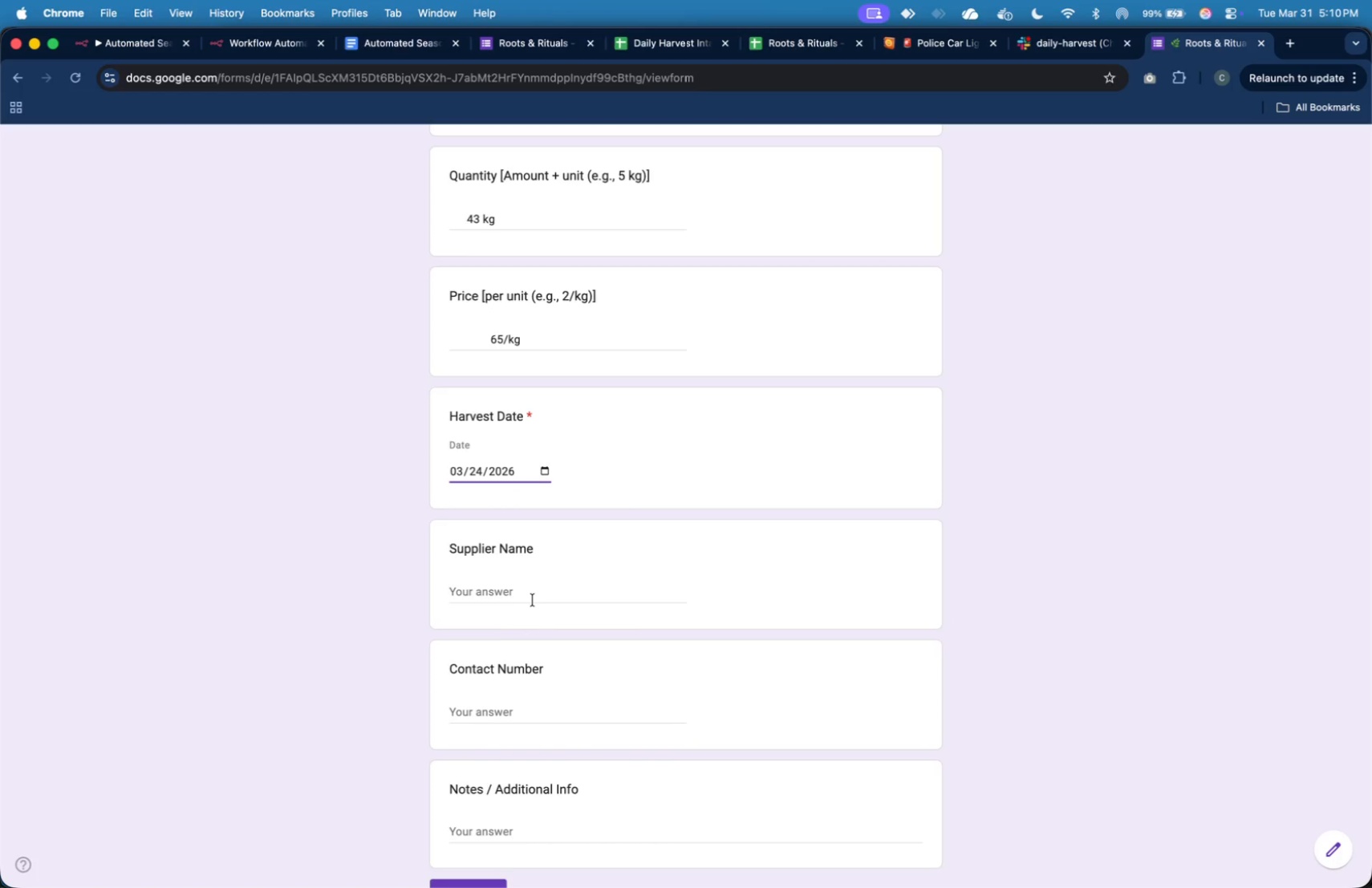 
scroll: coordinate [534, 599], scroll_direction: down, amount: 5.0
 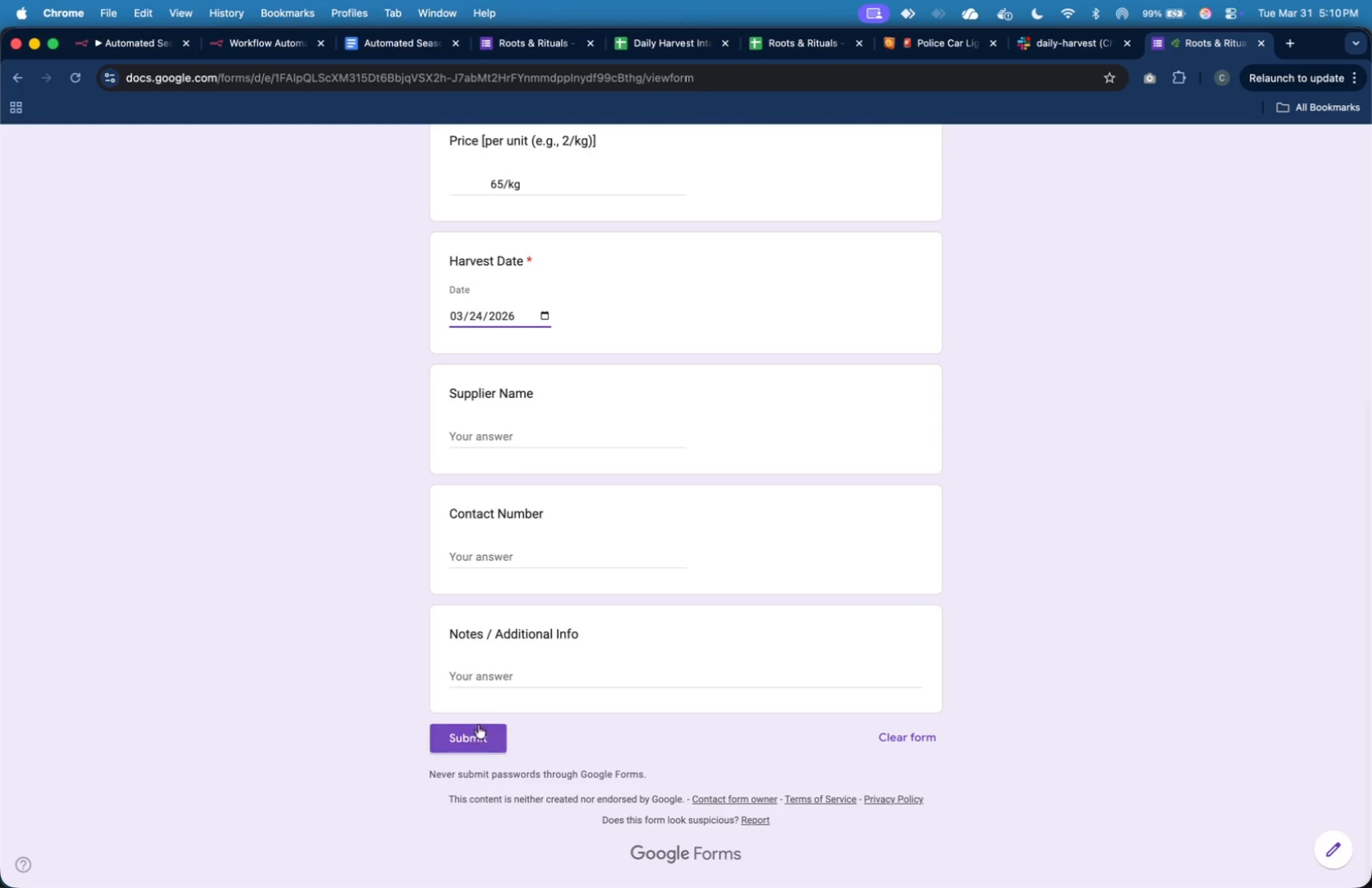 
left_click([478, 730])
 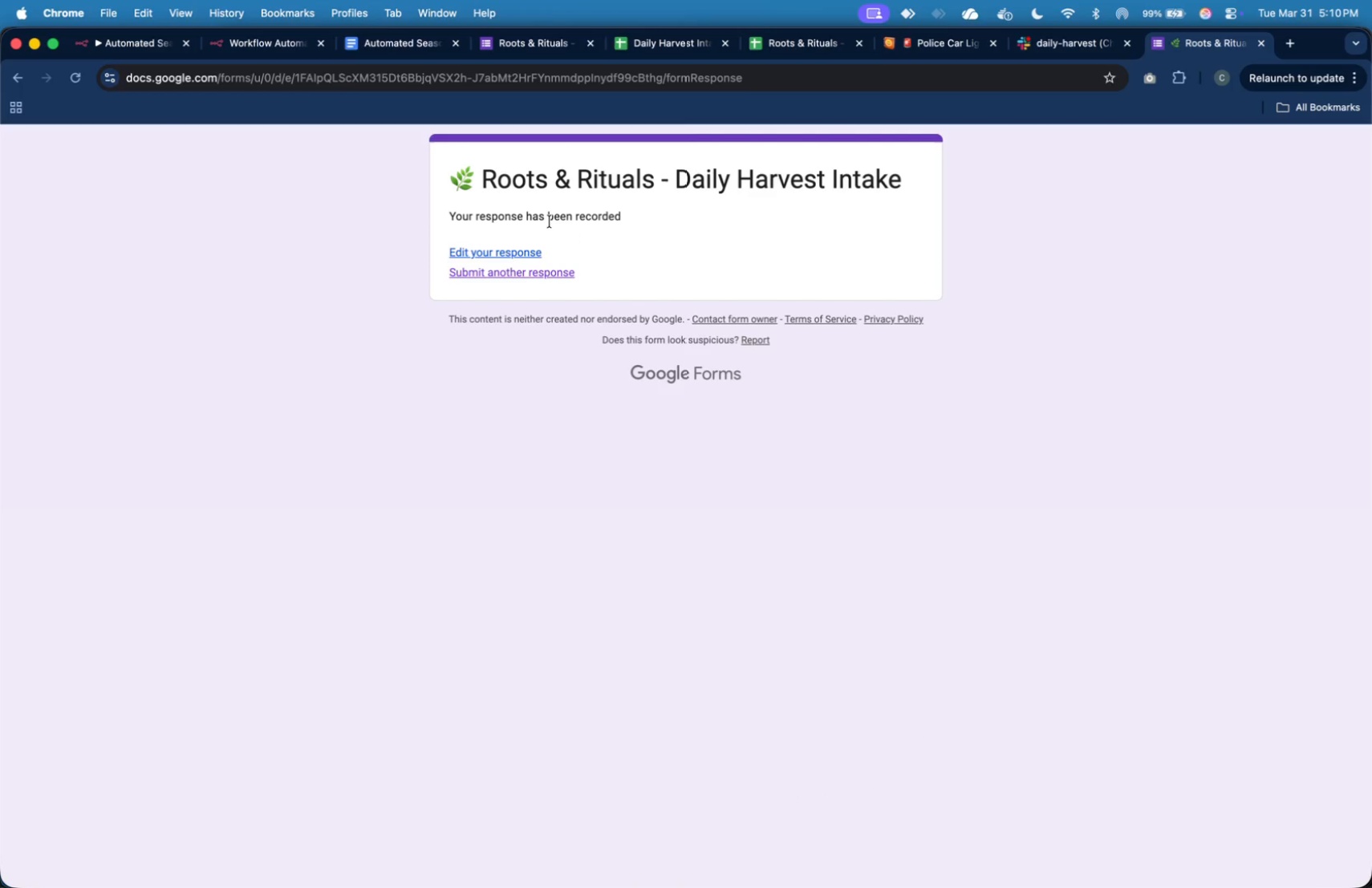 
wait(6.98)
 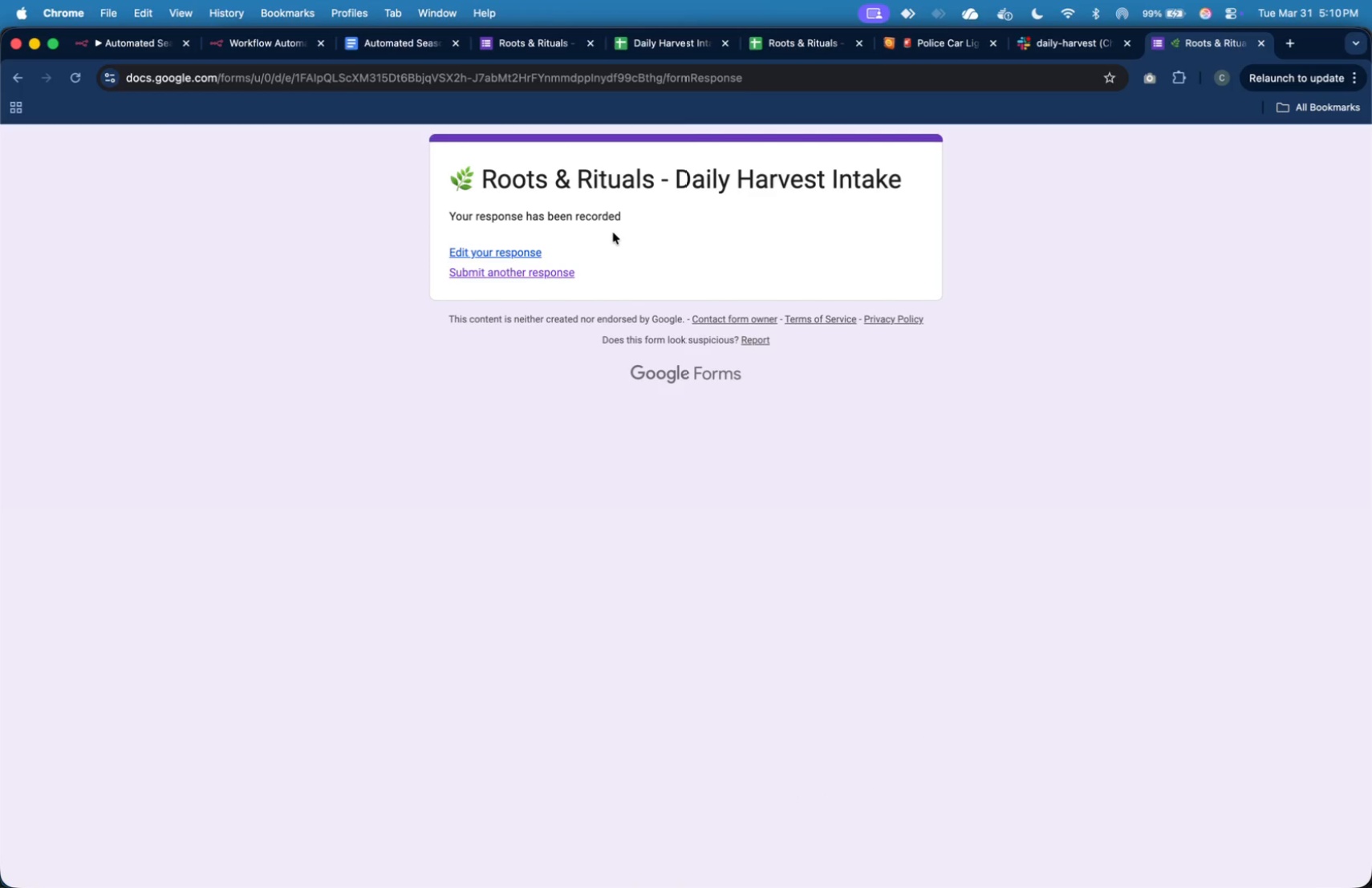 
left_click([532, 267])
 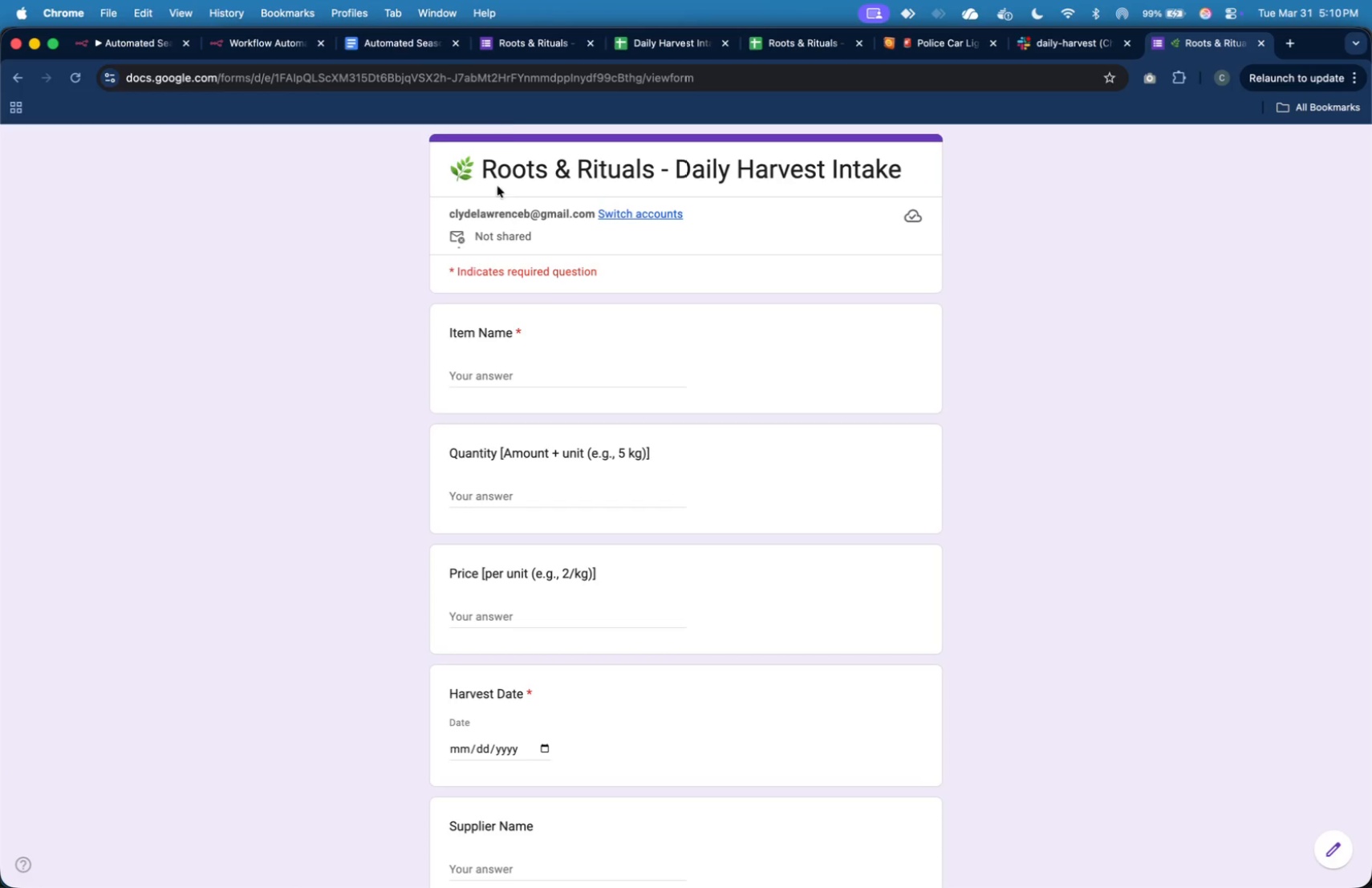 
left_click([524, 53])
 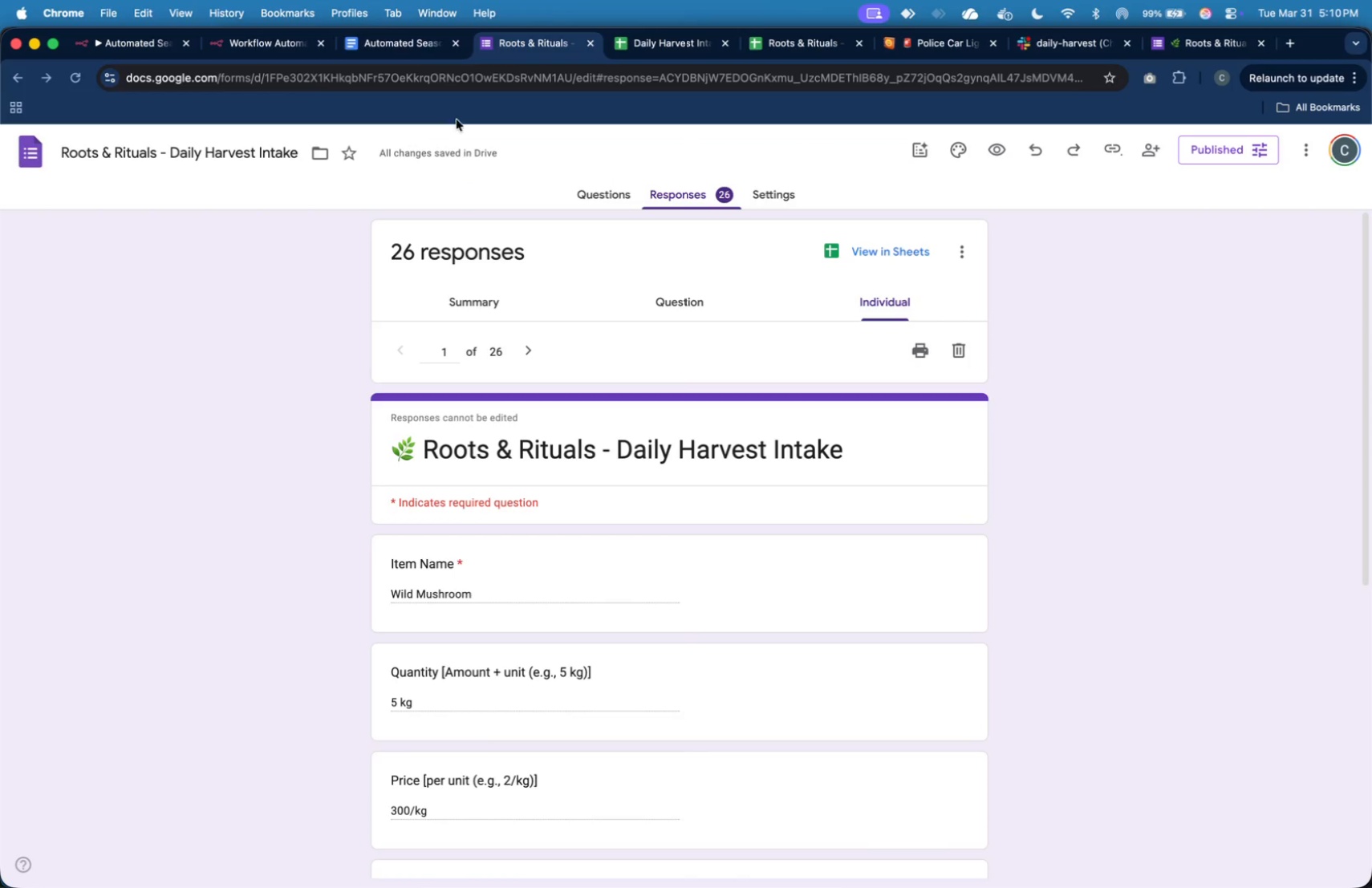 
mouse_move([451, 47])
 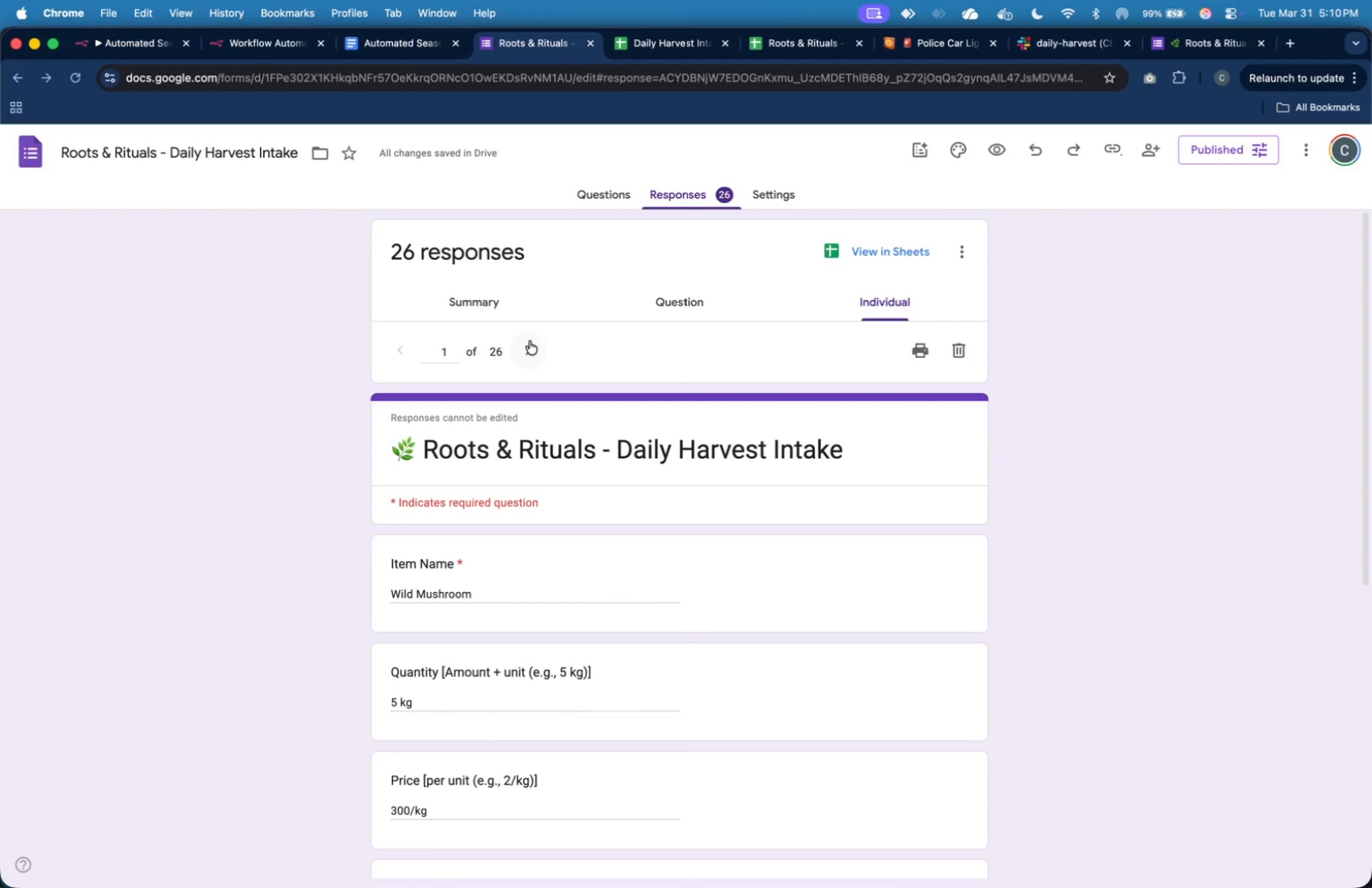 
double_click([530, 341])
 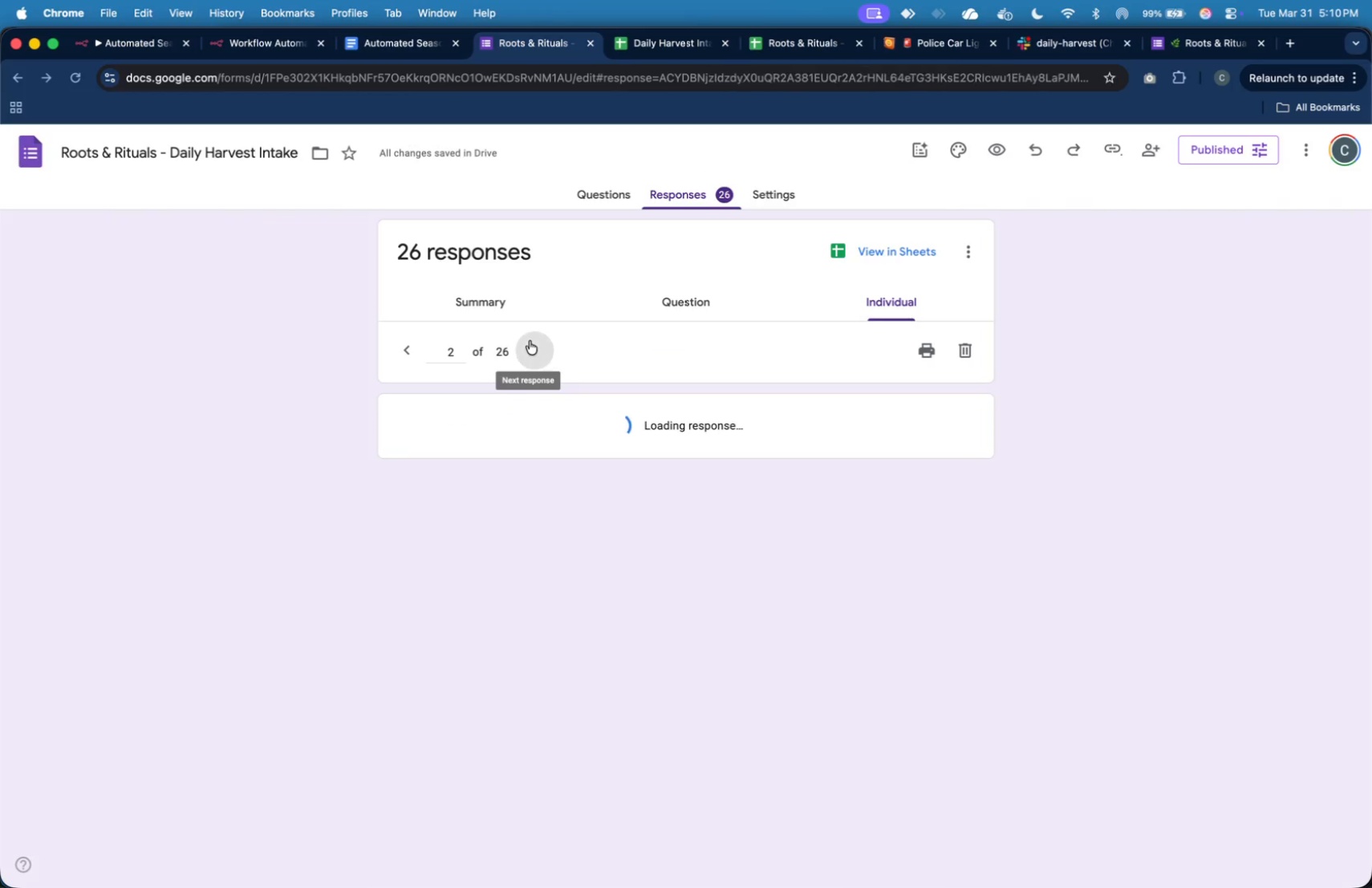 
triple_click([530, 341])
 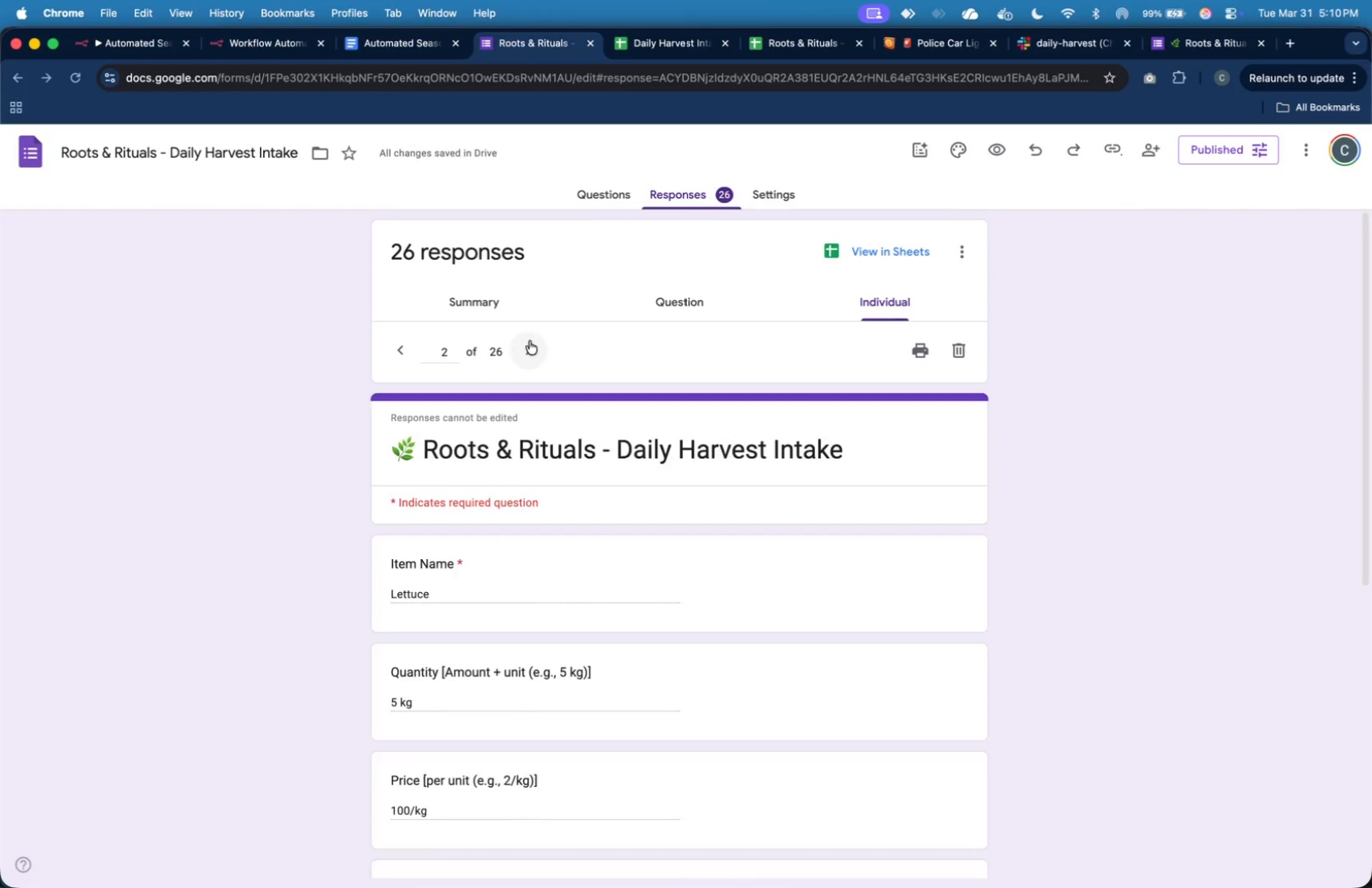 
triple_click([530, 341])
 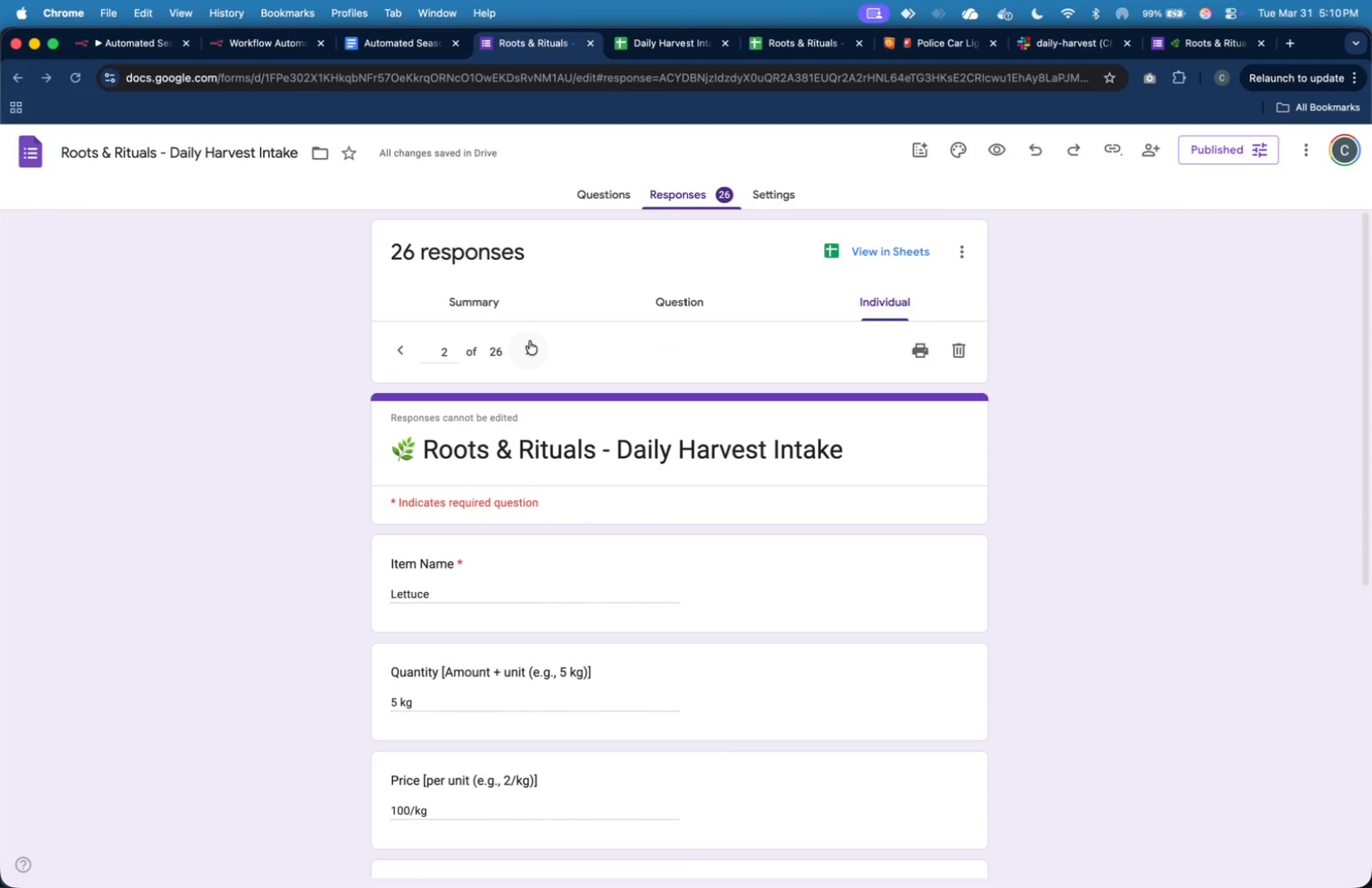 
triple_click([530, 341])
 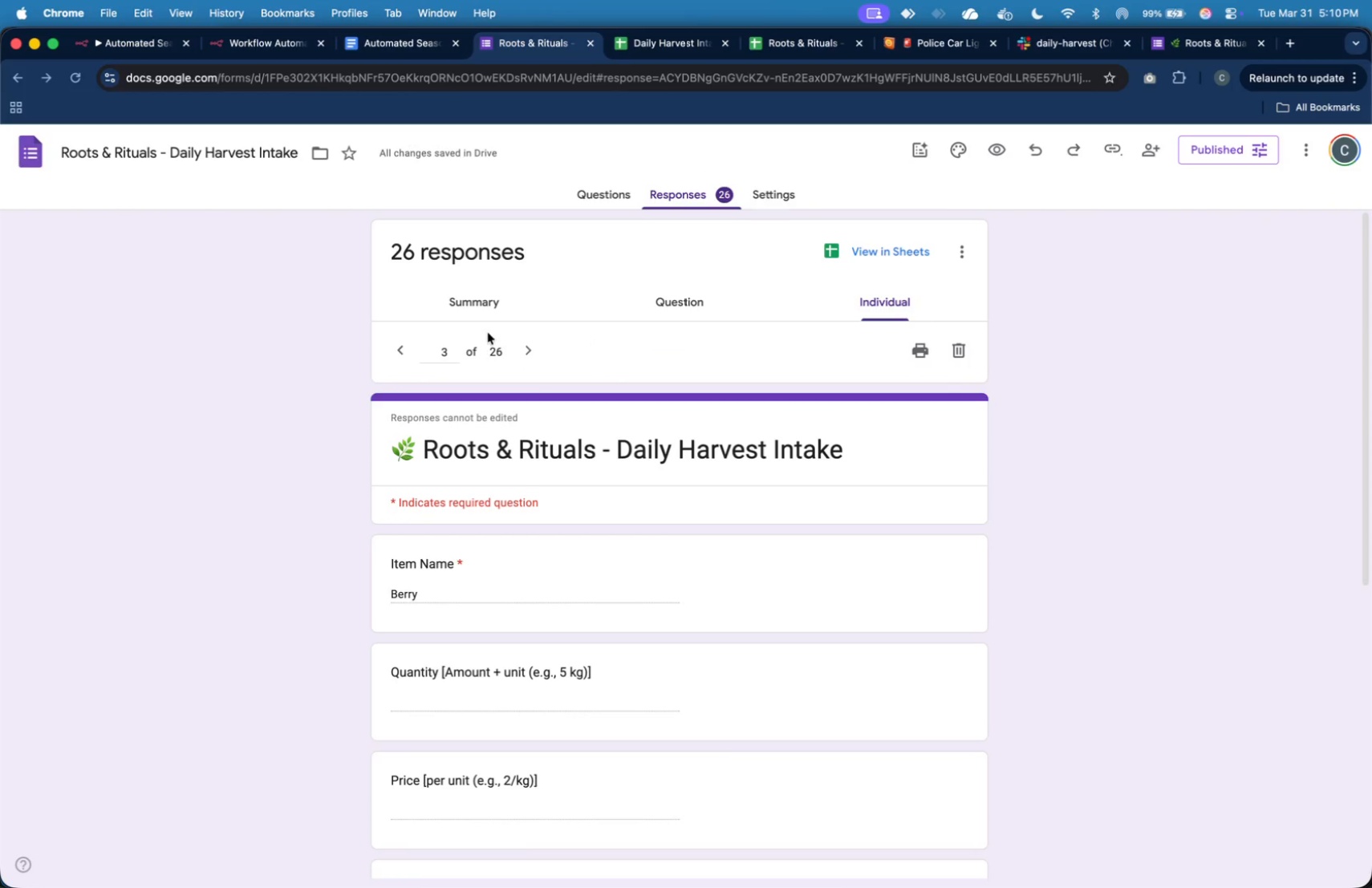 
left_click([469, 345])
 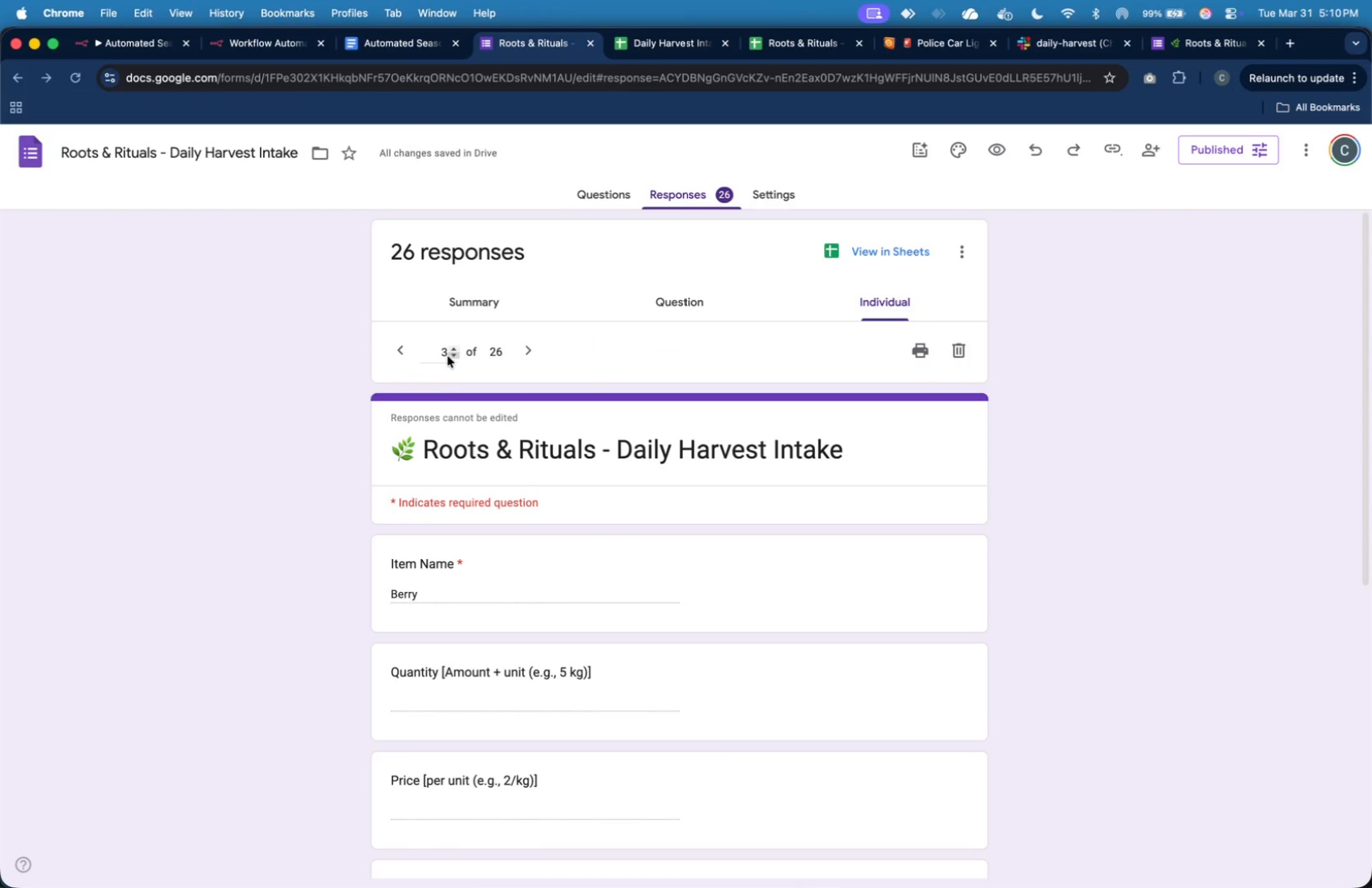 
left_click([446, 355])
 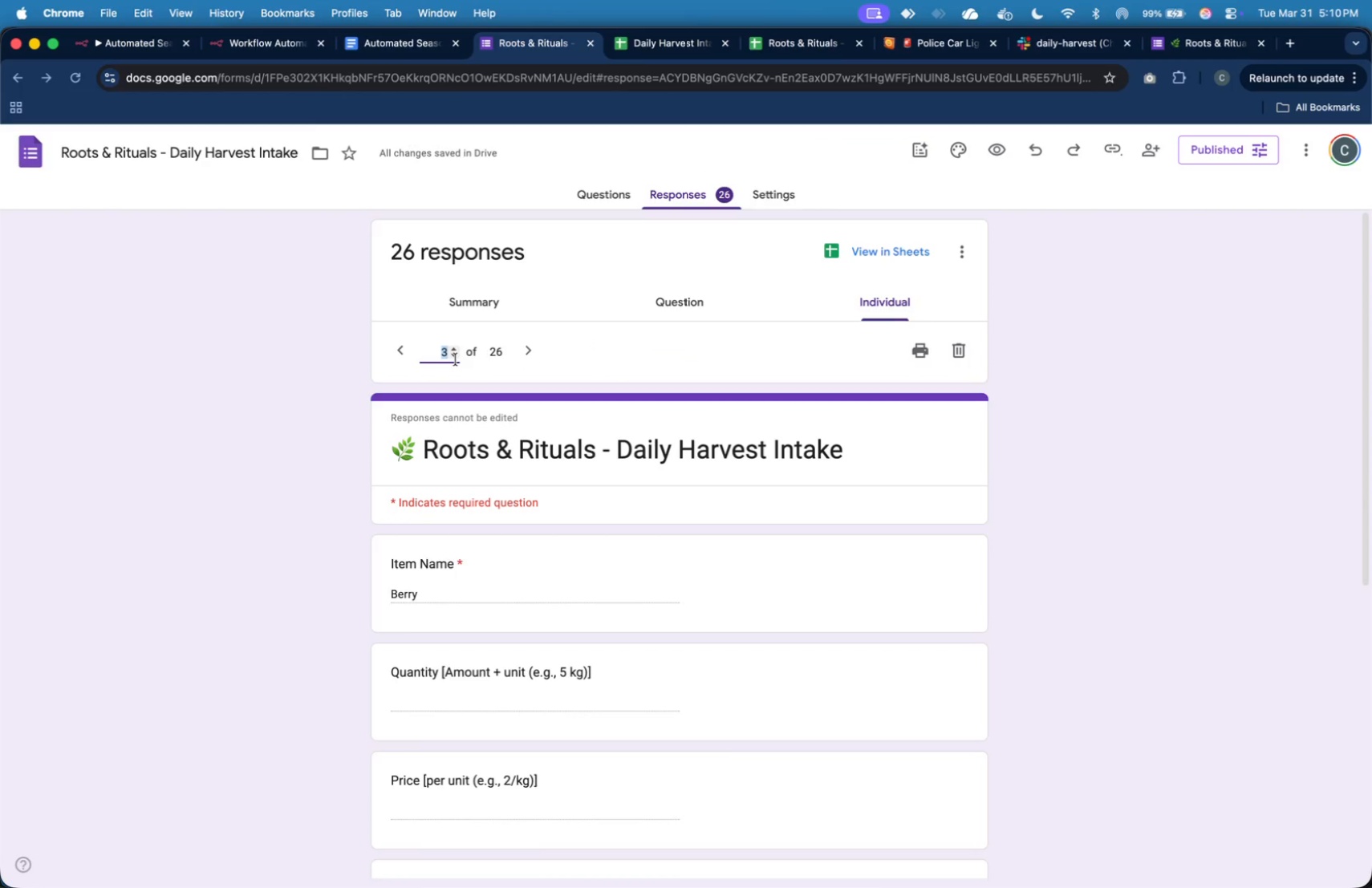 
type(26)
 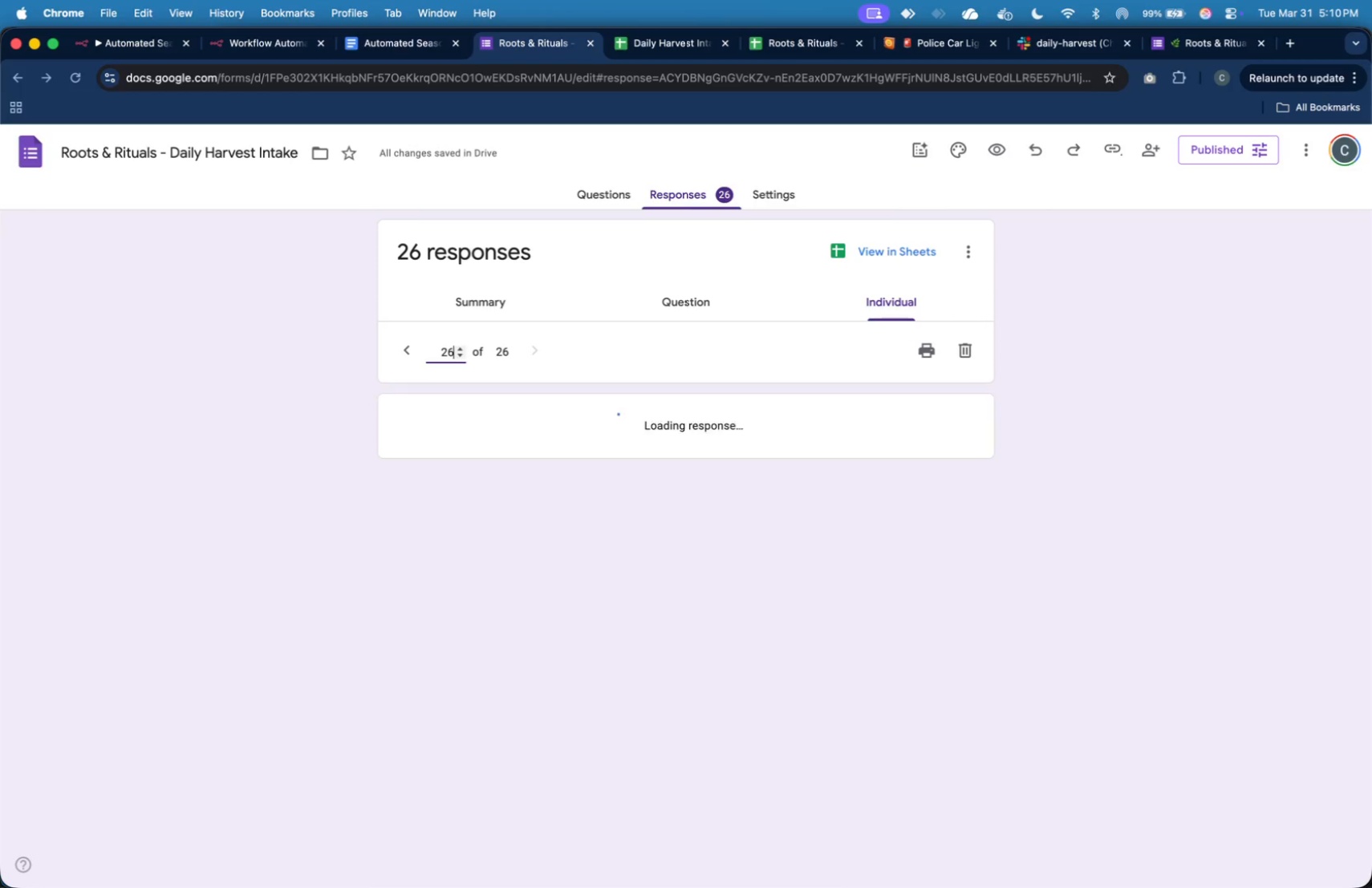 
key(Enter)
 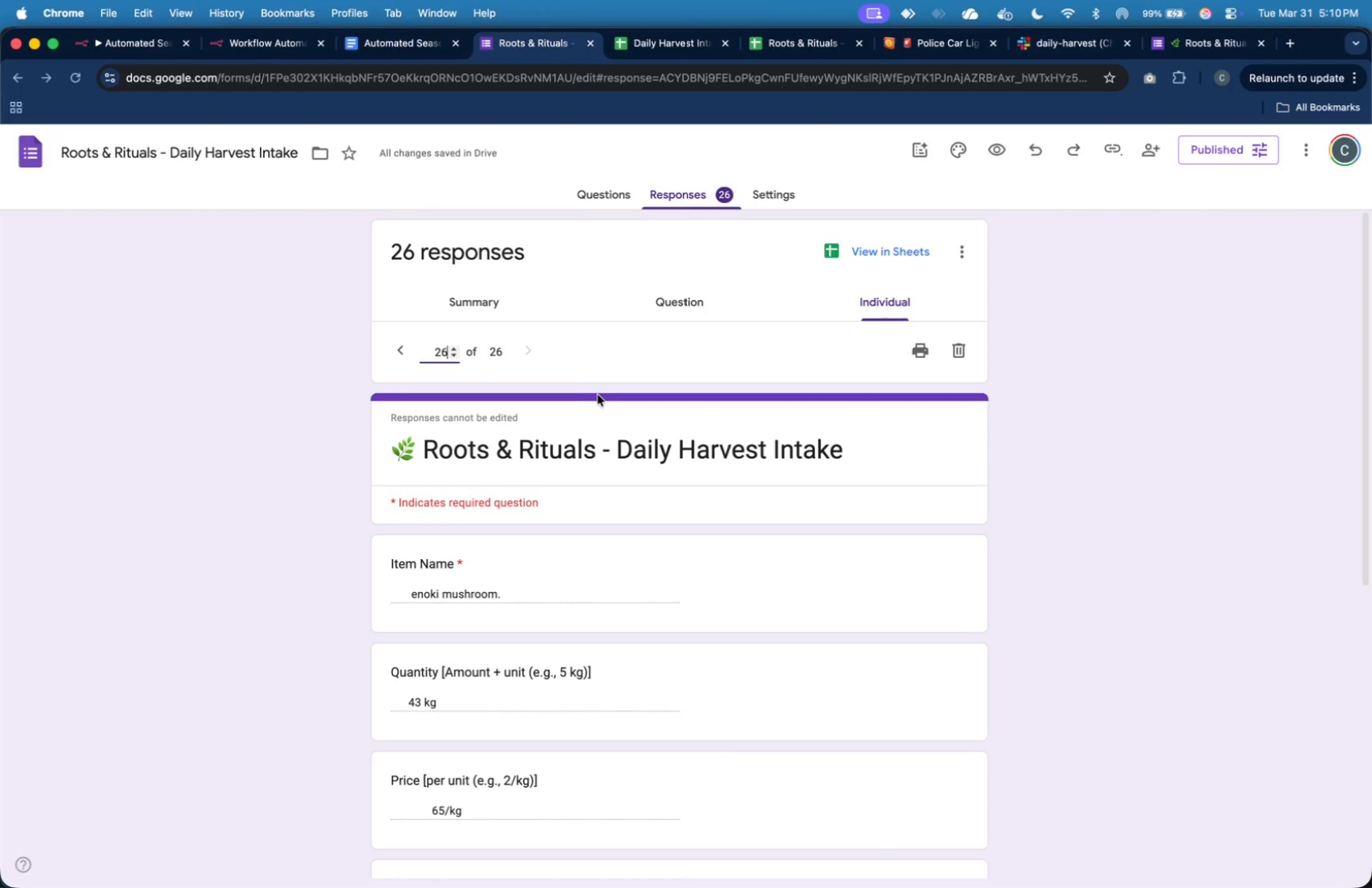 
scroll: coordinate [604, 383], scroll_direction: none, amount: 0.0
 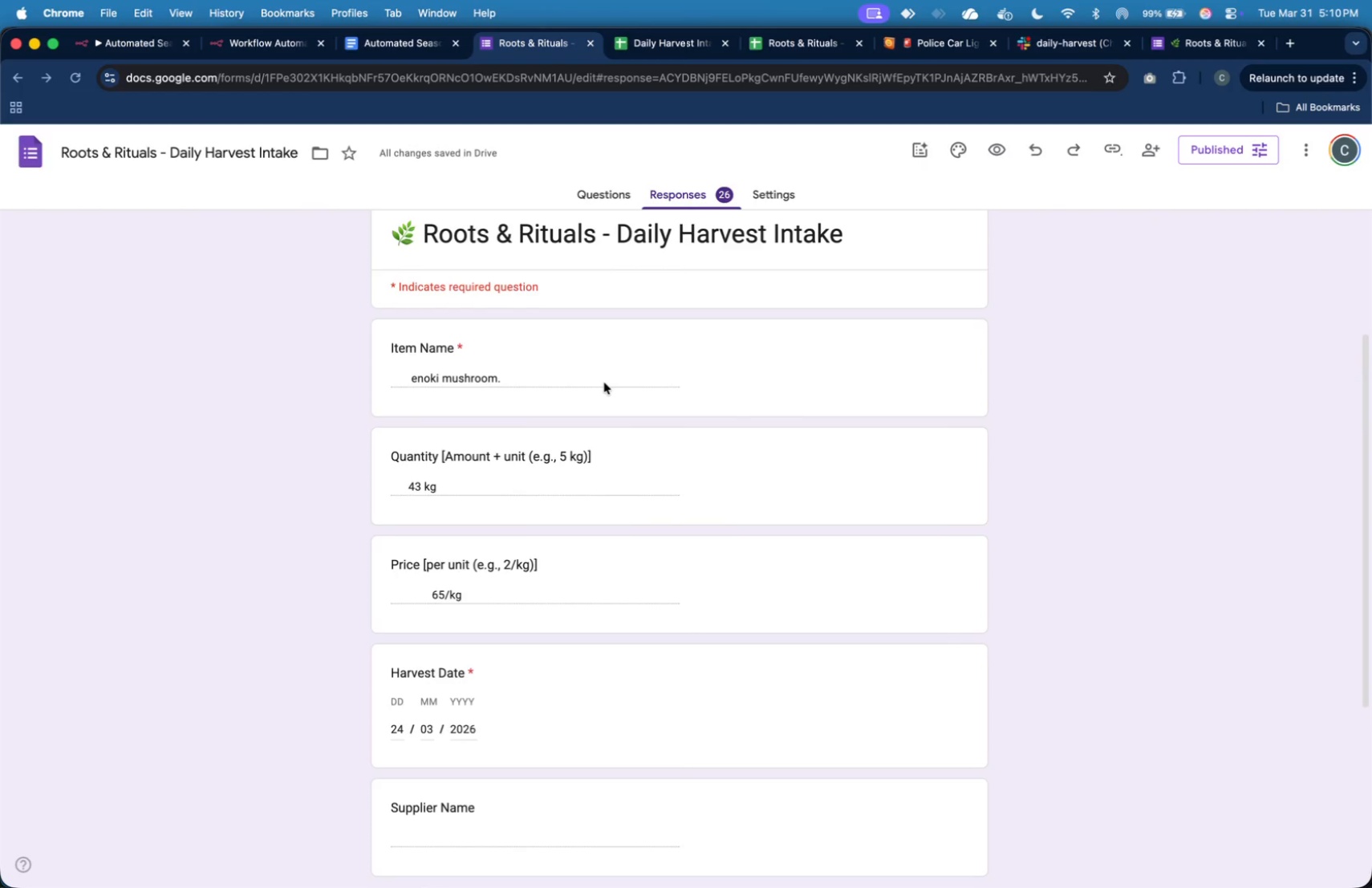 
key(Meta+Shift+4)
 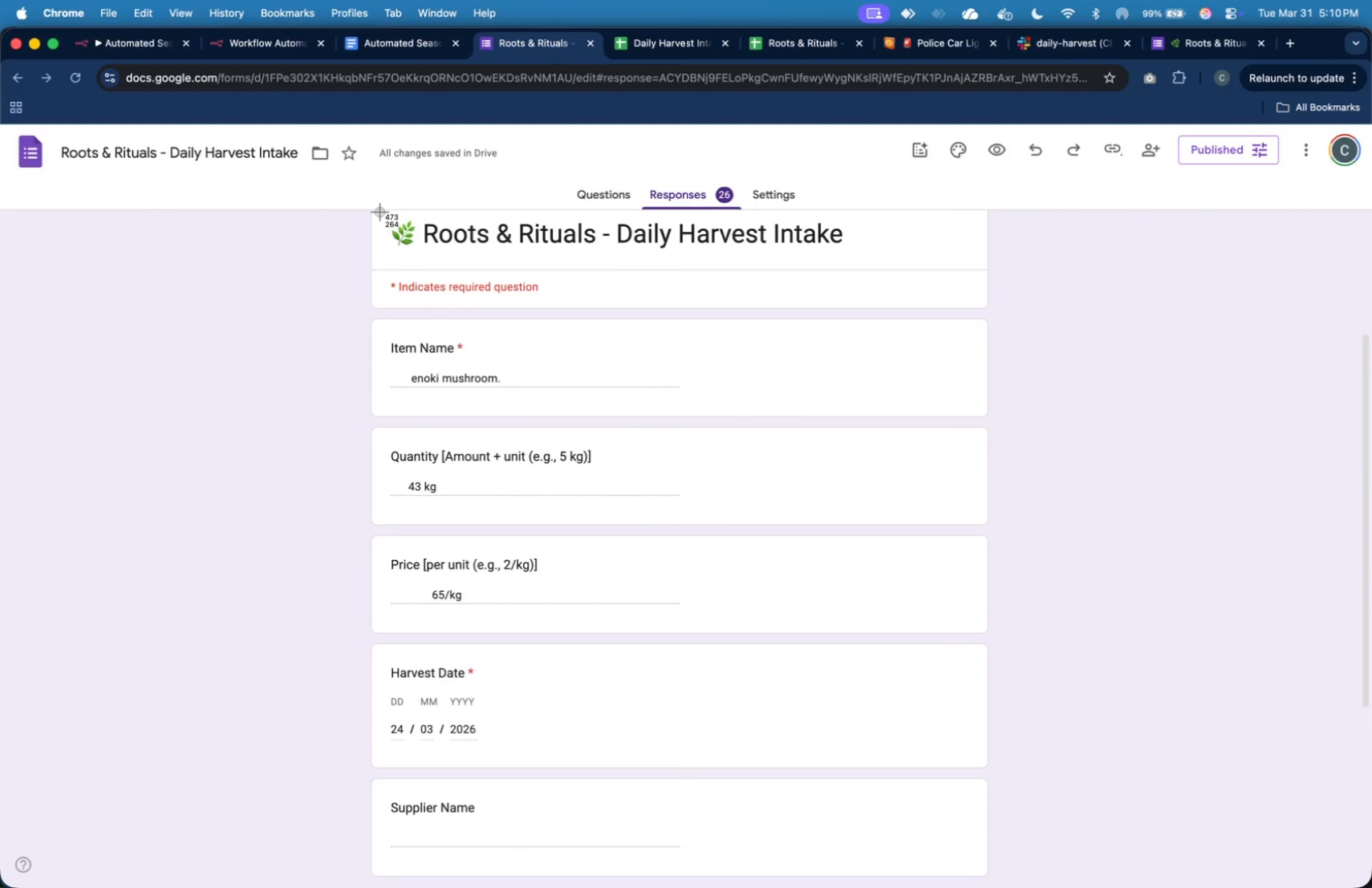 
left_click_drag(start_coordinate=[381, 211], to_coordinate=[870, 752])
 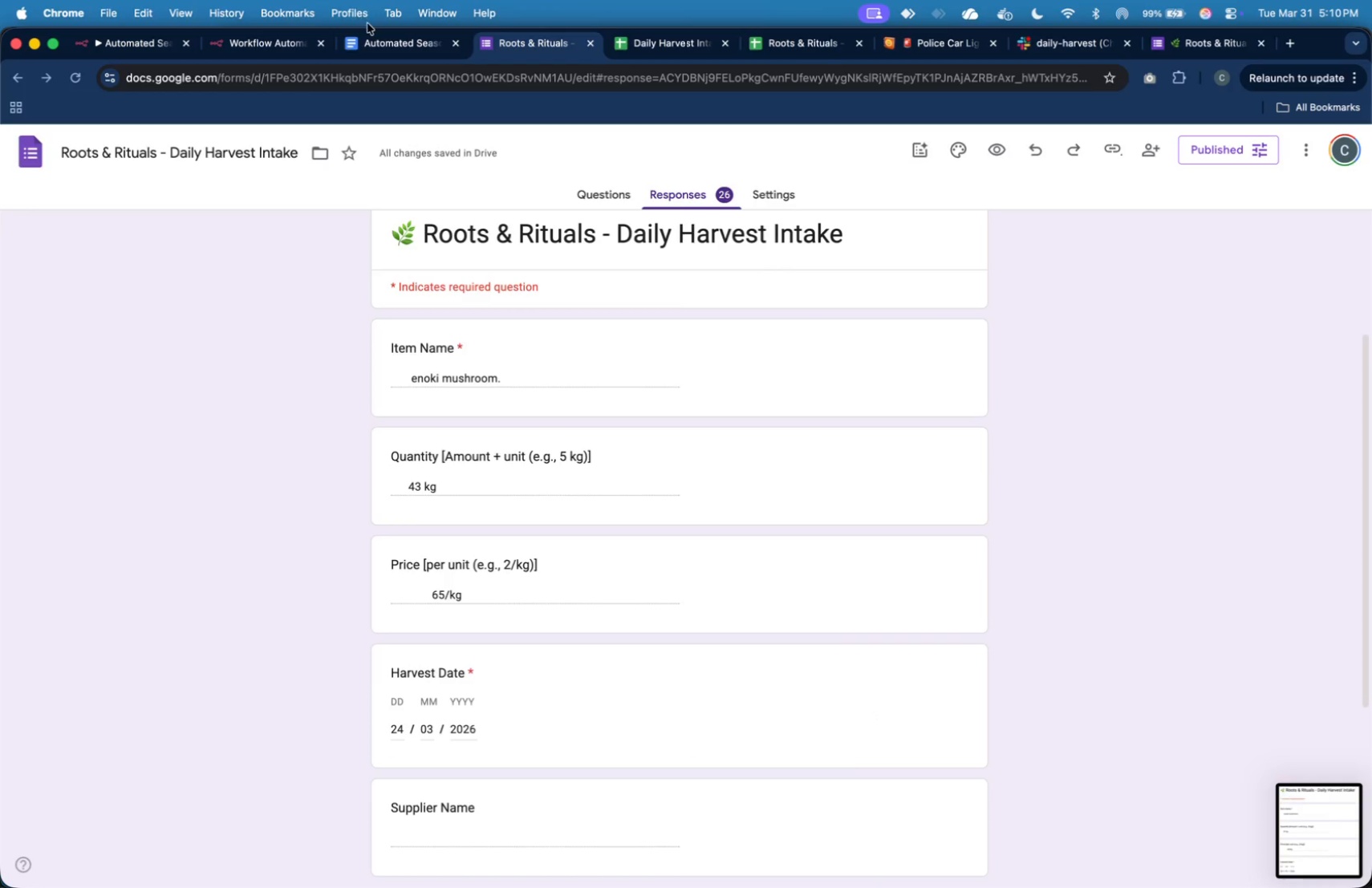 
left_click([375, 34])
 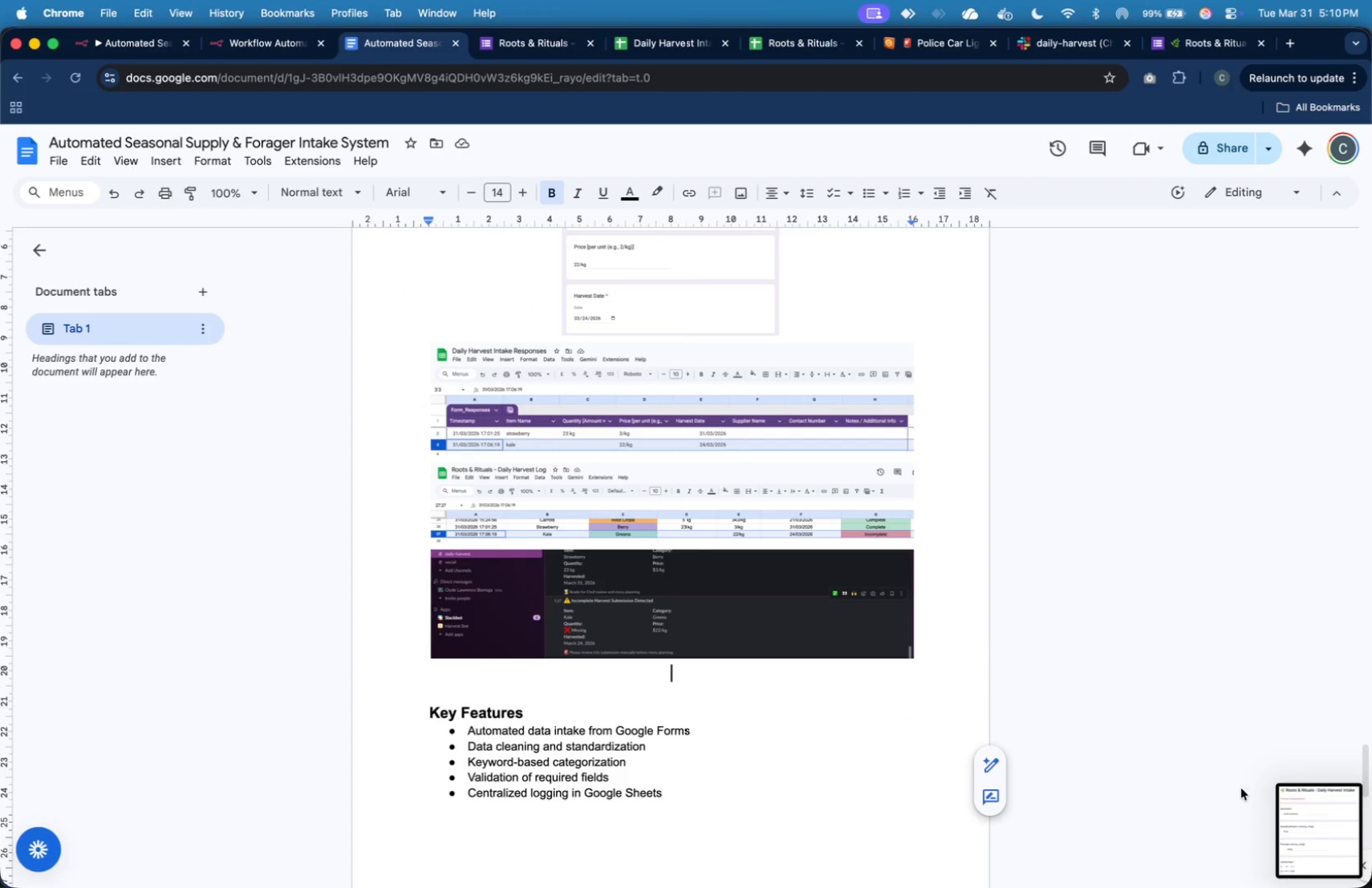 
left_click_drag(start_coordinate=[1301, 812], to_coordinate=[781, 676])
 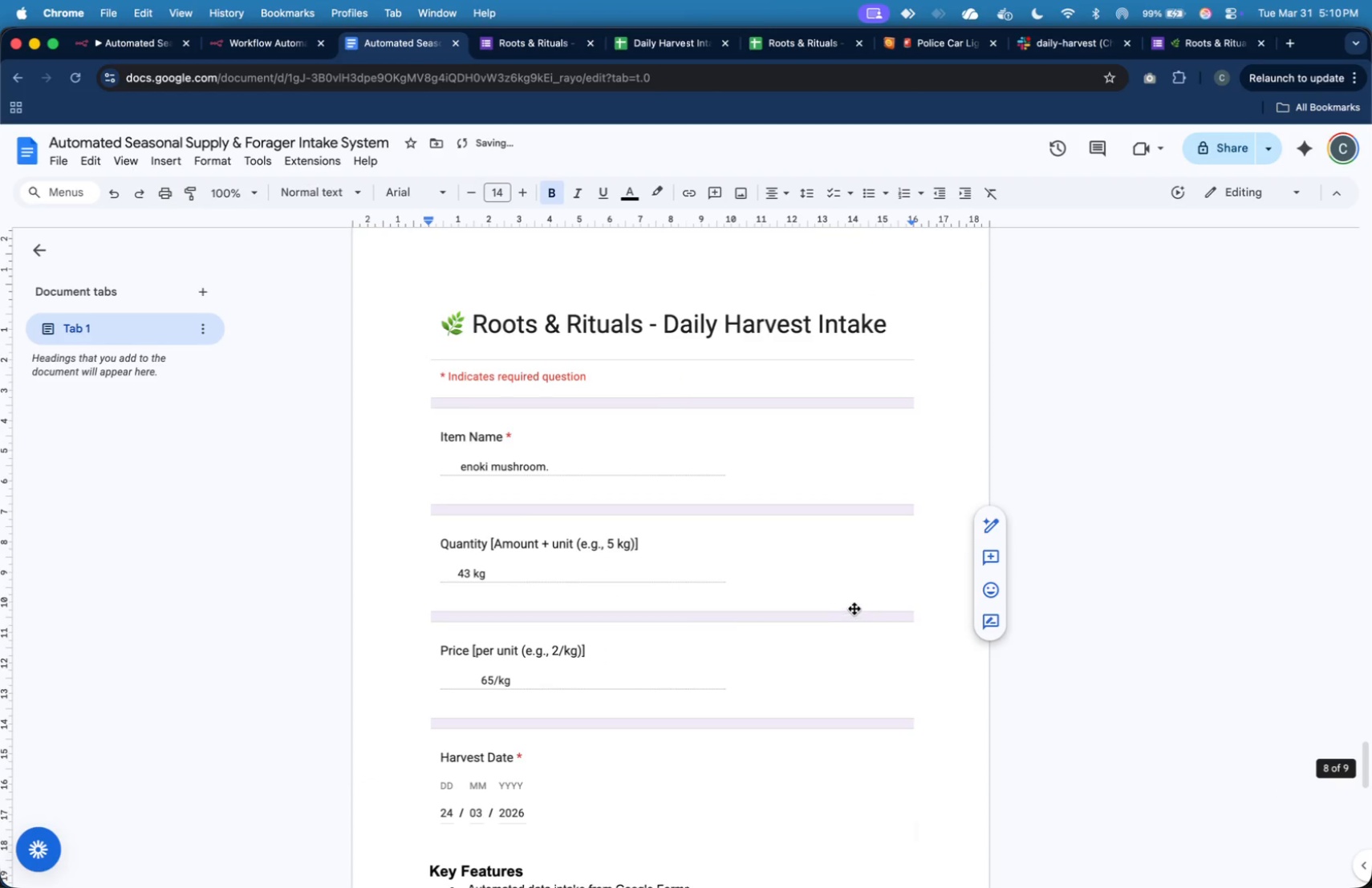 
left_click([854, 609])
 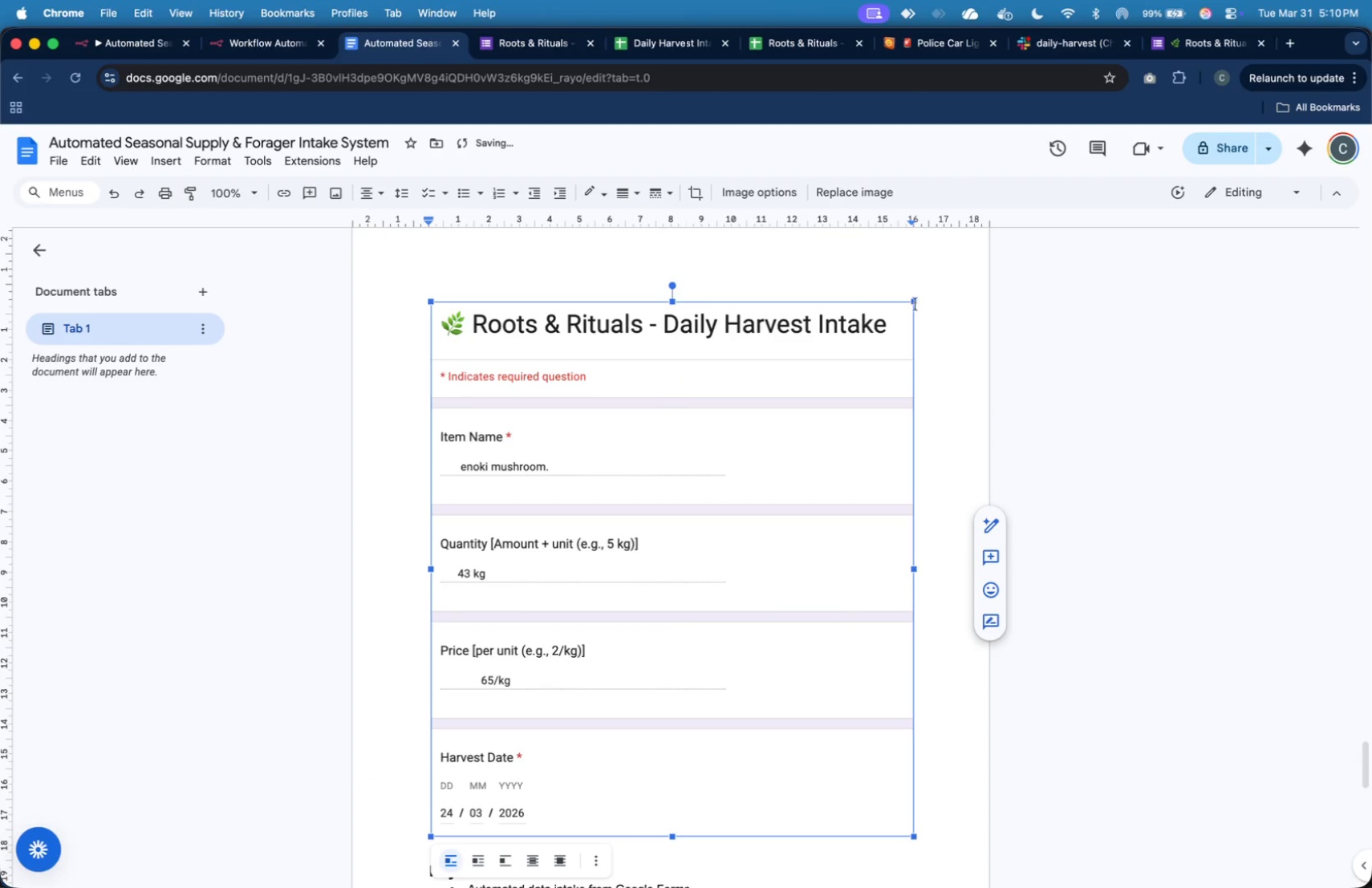 
left_click_drag(start_coordinate=[915, 301], to_coordinate=[746, 558])
 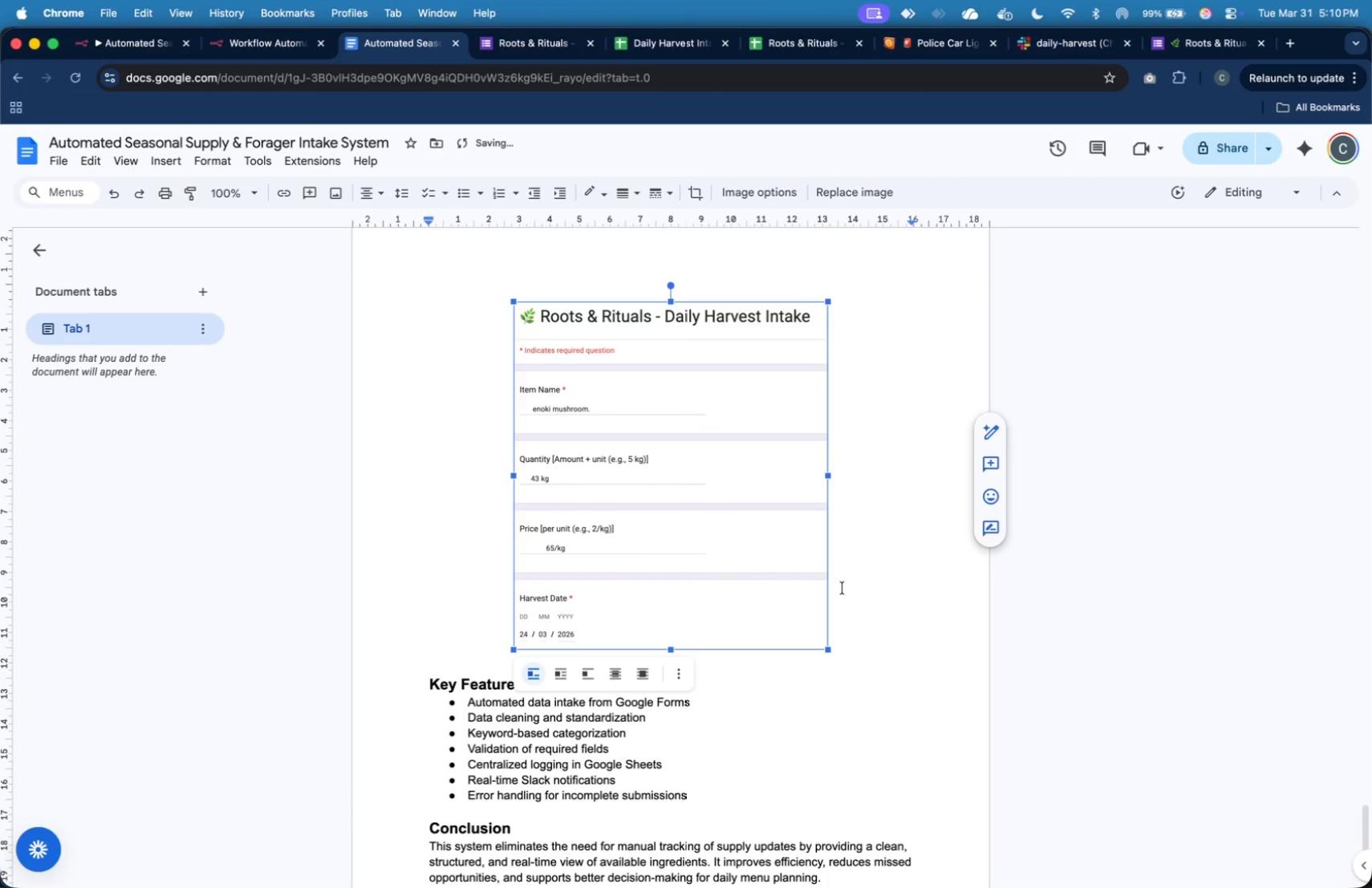 
left_click([843, 607])
 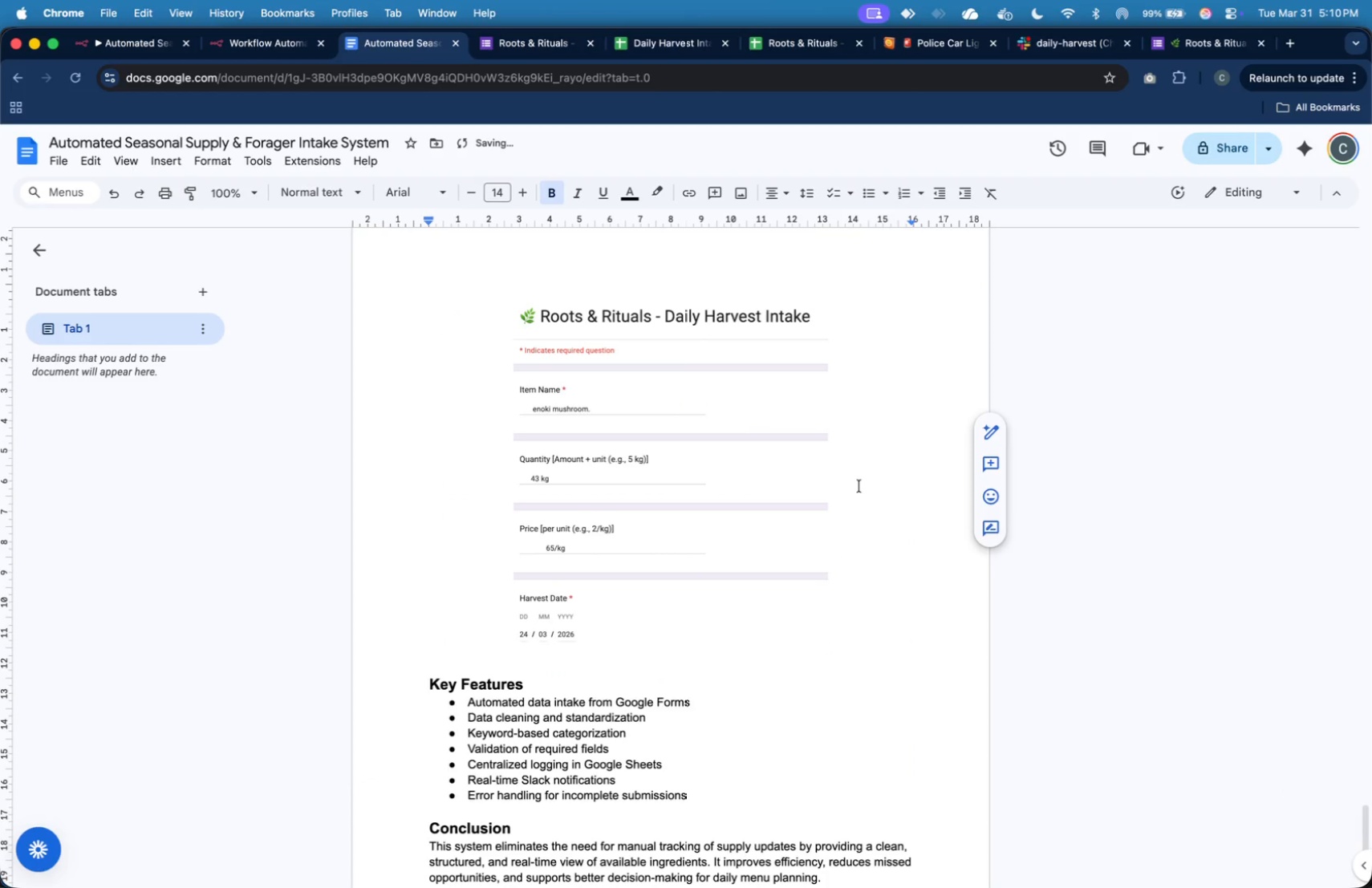 
key(Enter)
 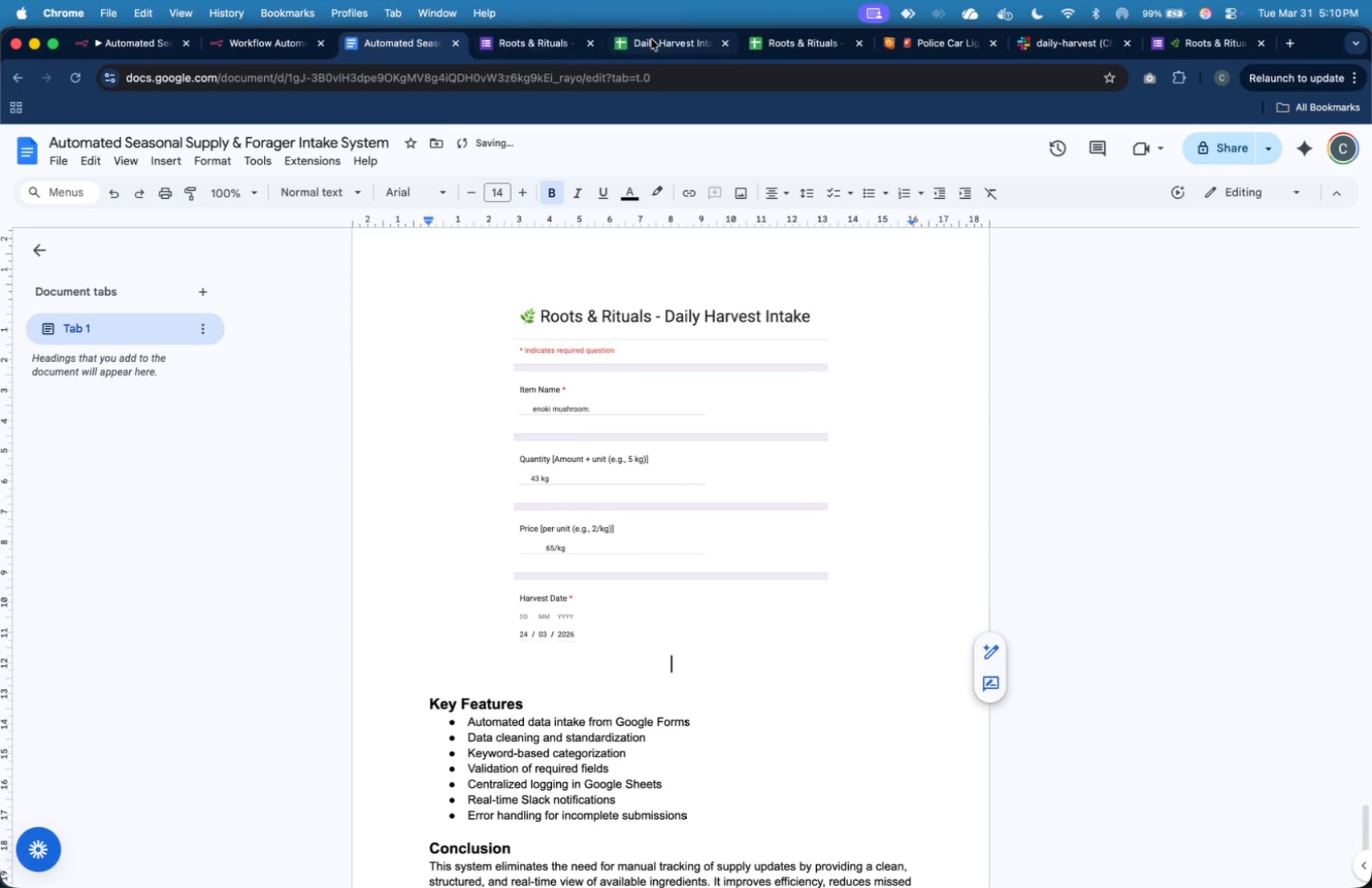 
left_click([540, 41])
 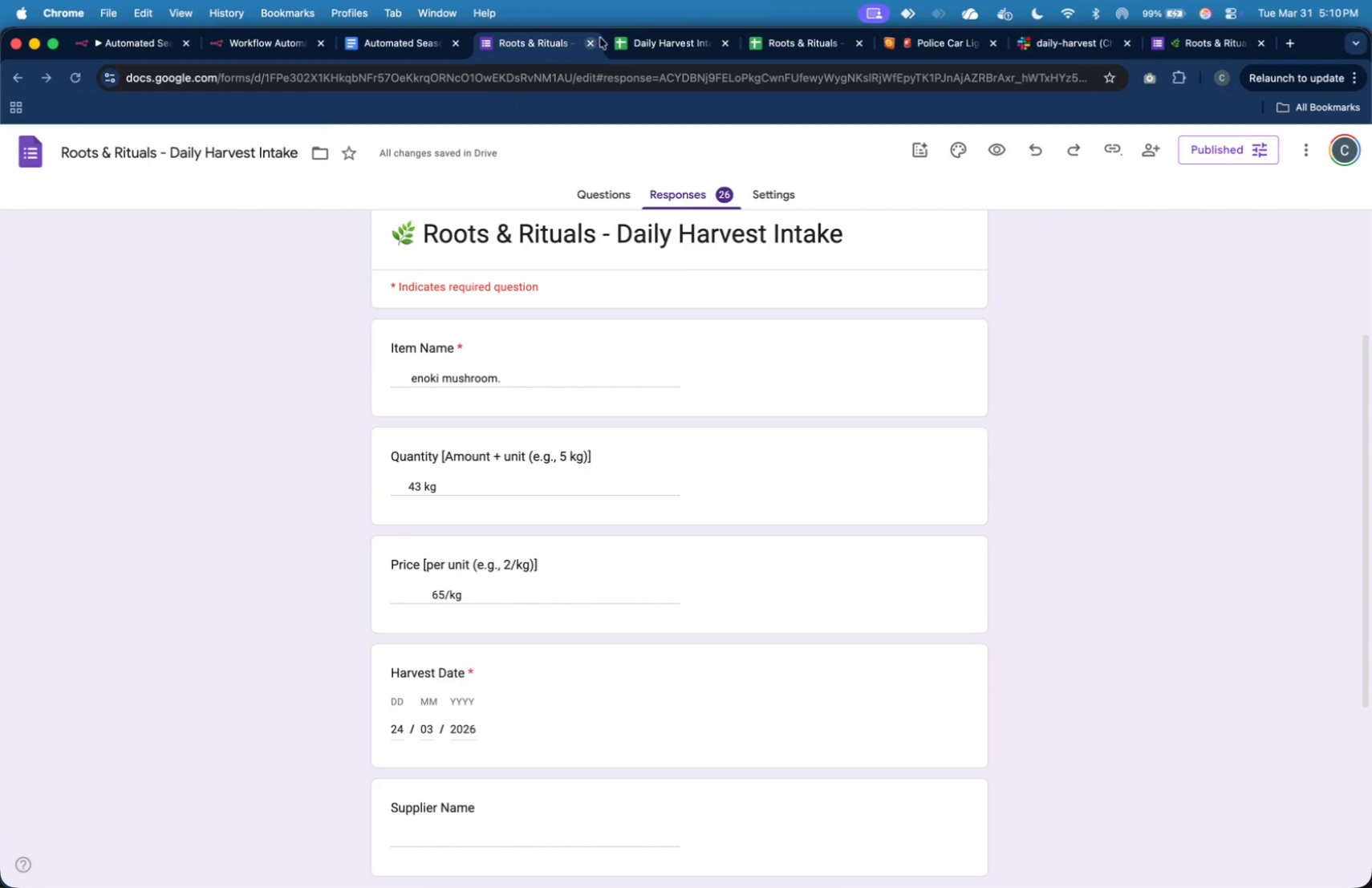 
left_click([646, 47])
 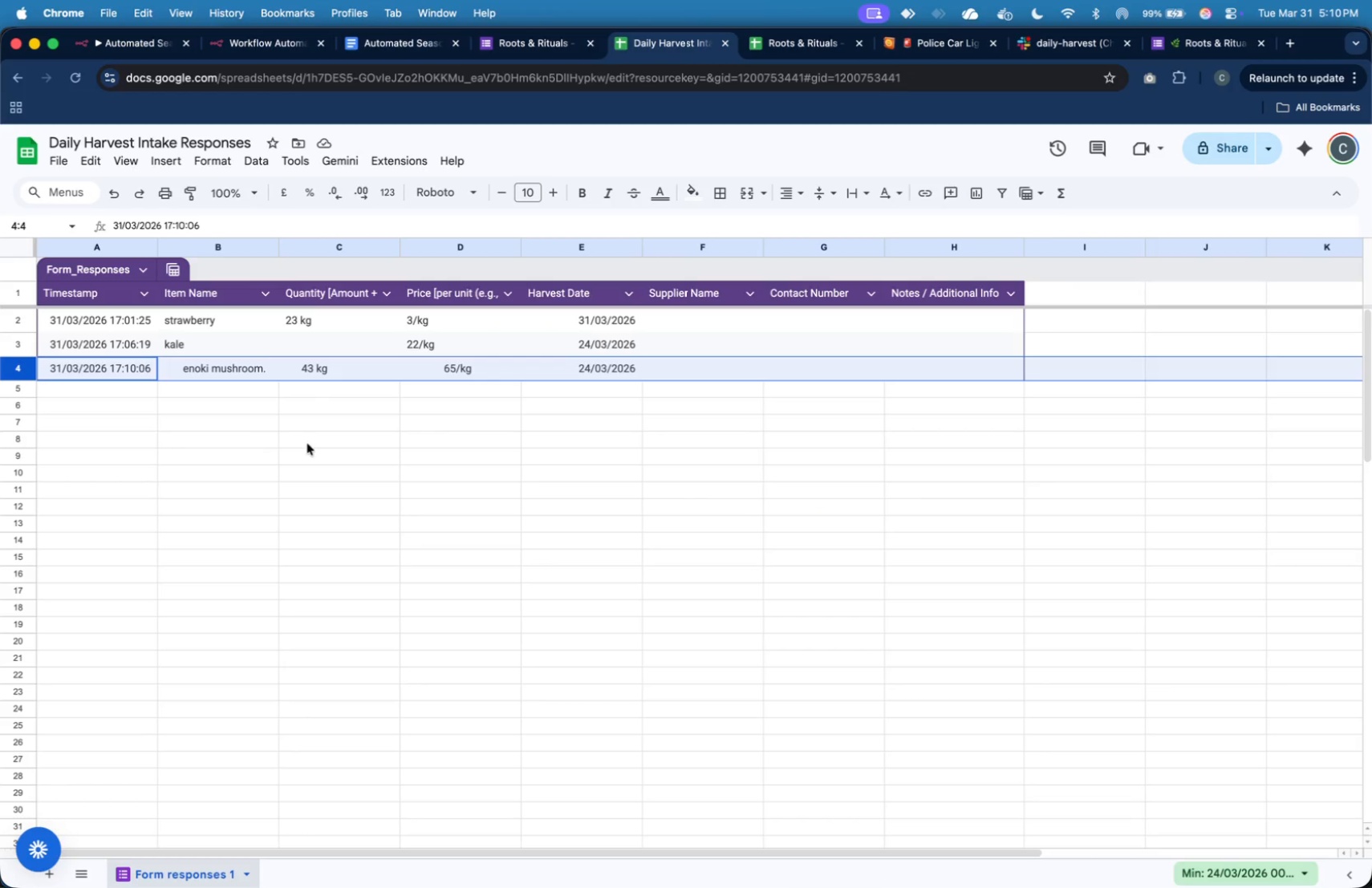 
key(Meta+Shift+5)
 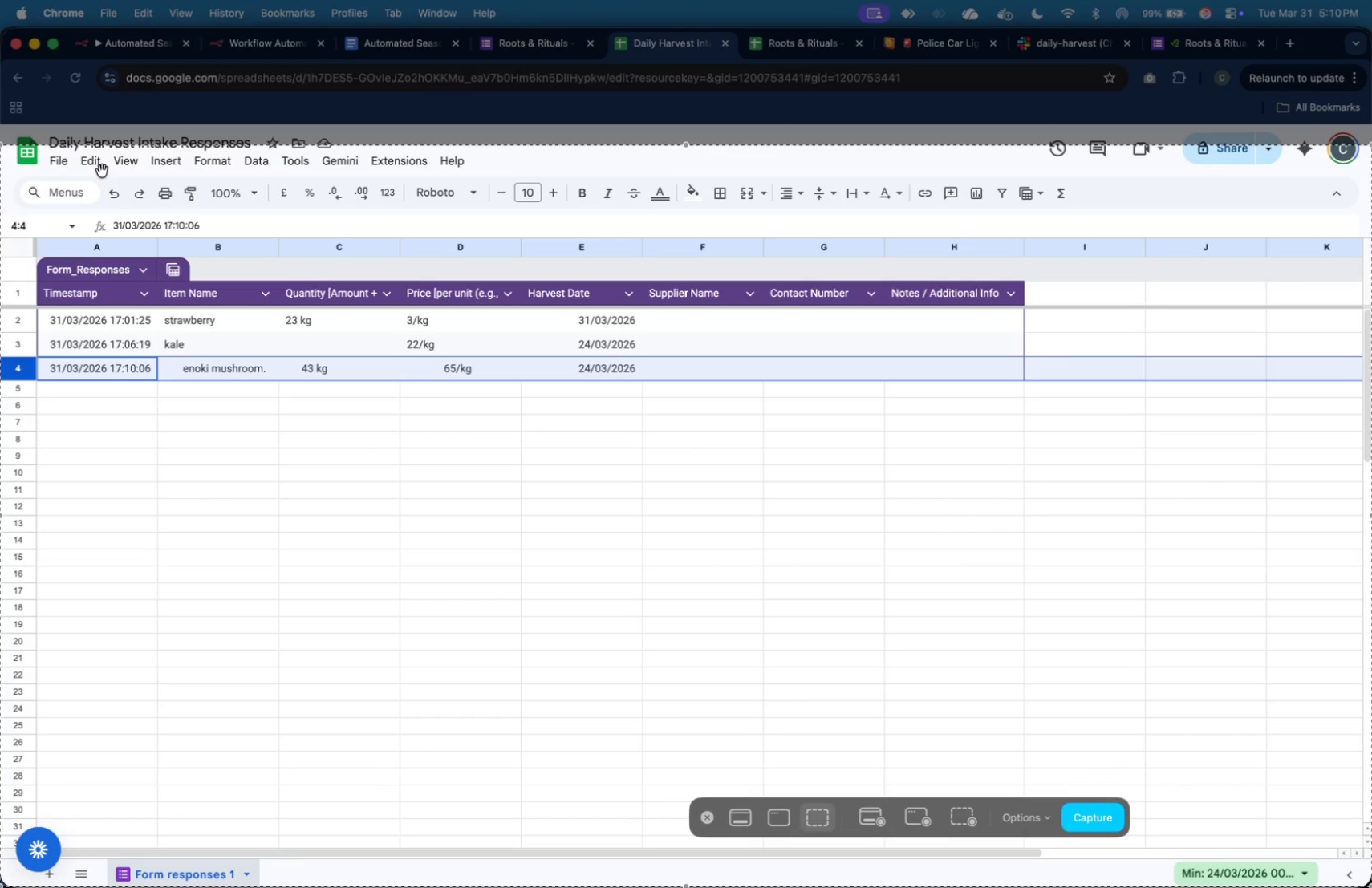 
left_click([306, 213])
 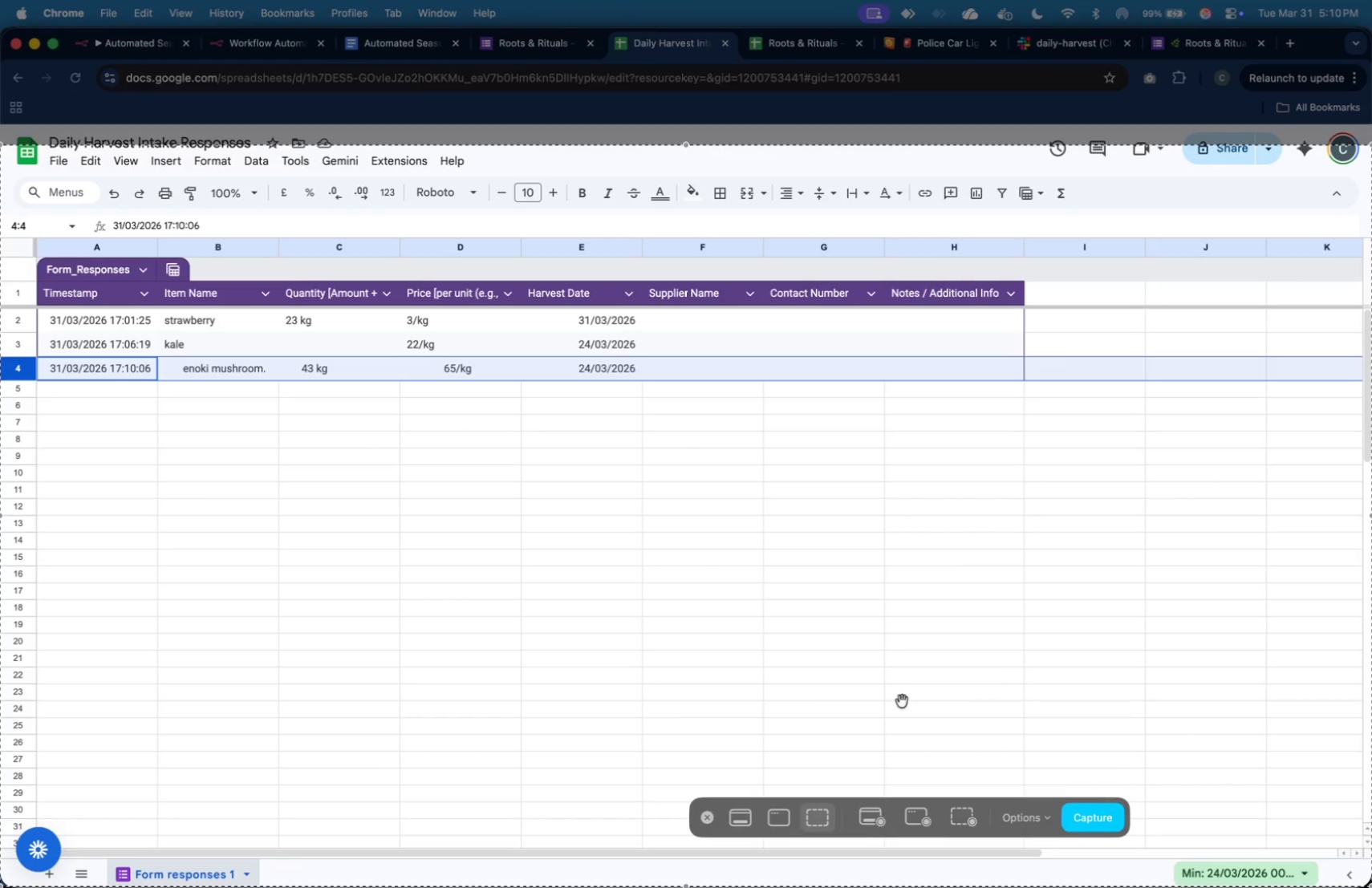 
left_click([712, 812])
 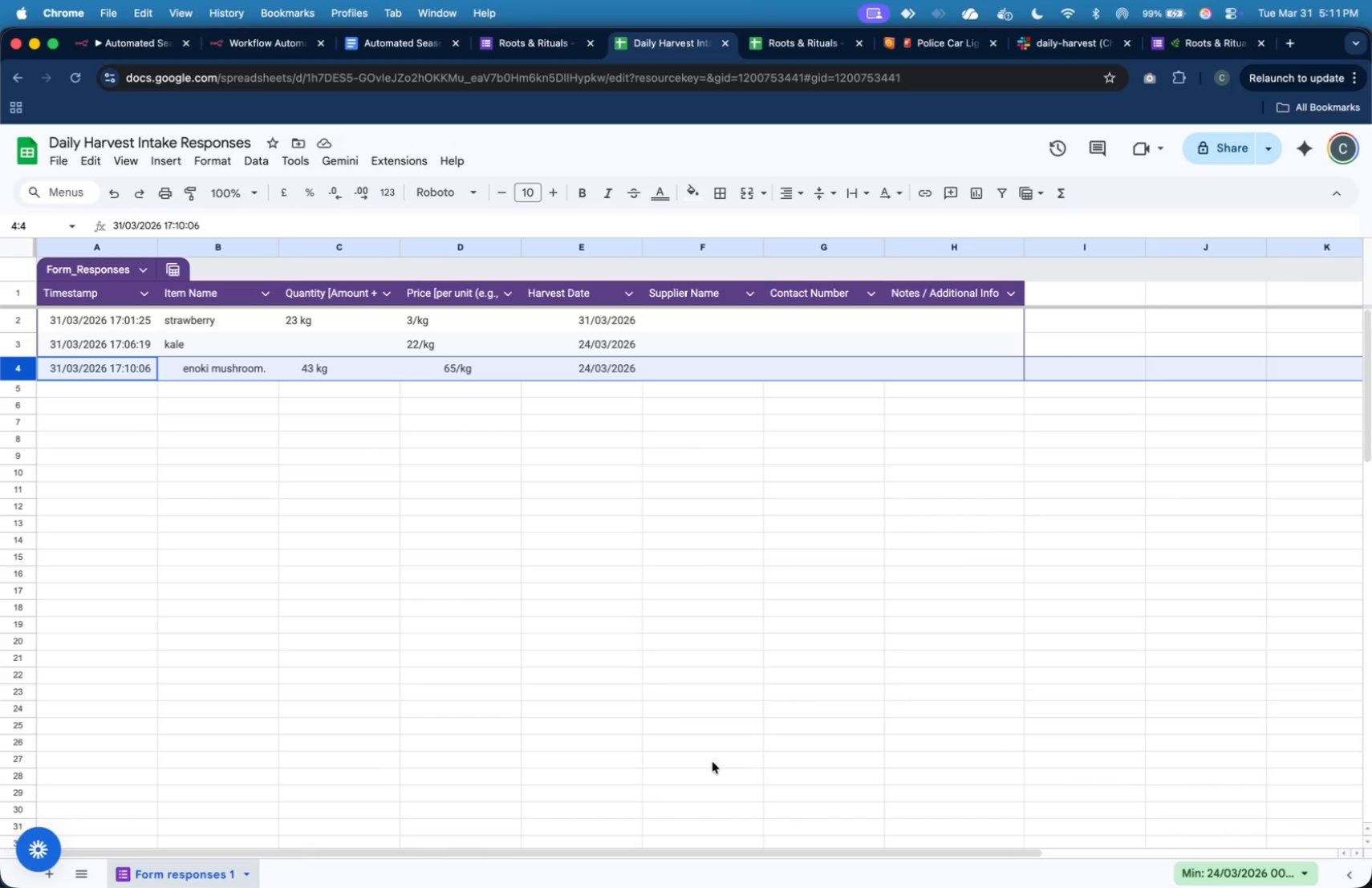 
key(Meta+Shift+4)
 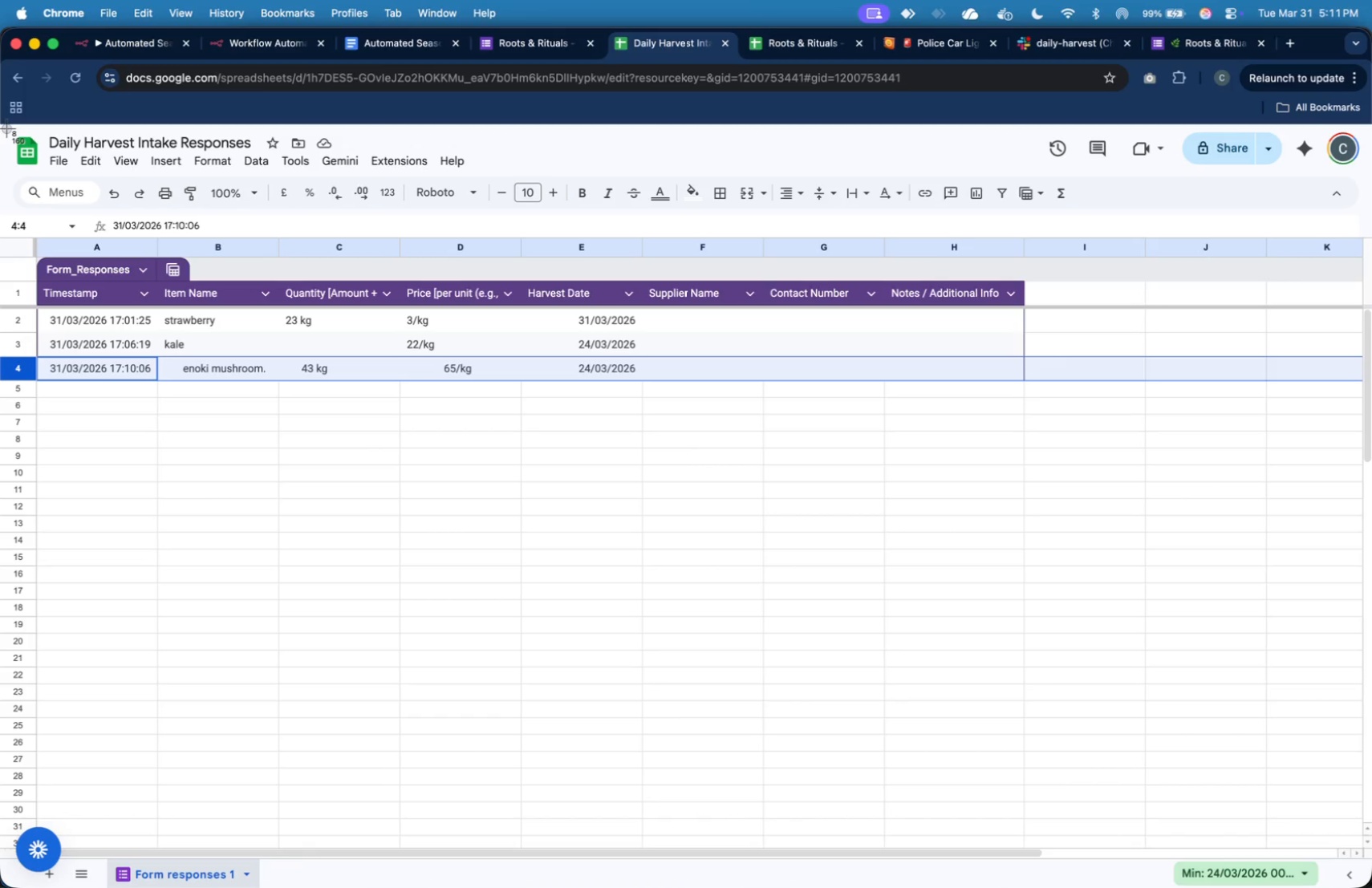 
left_click_drag(start_coordinate=[4, 127], to_coordinate=[1048, 386])
 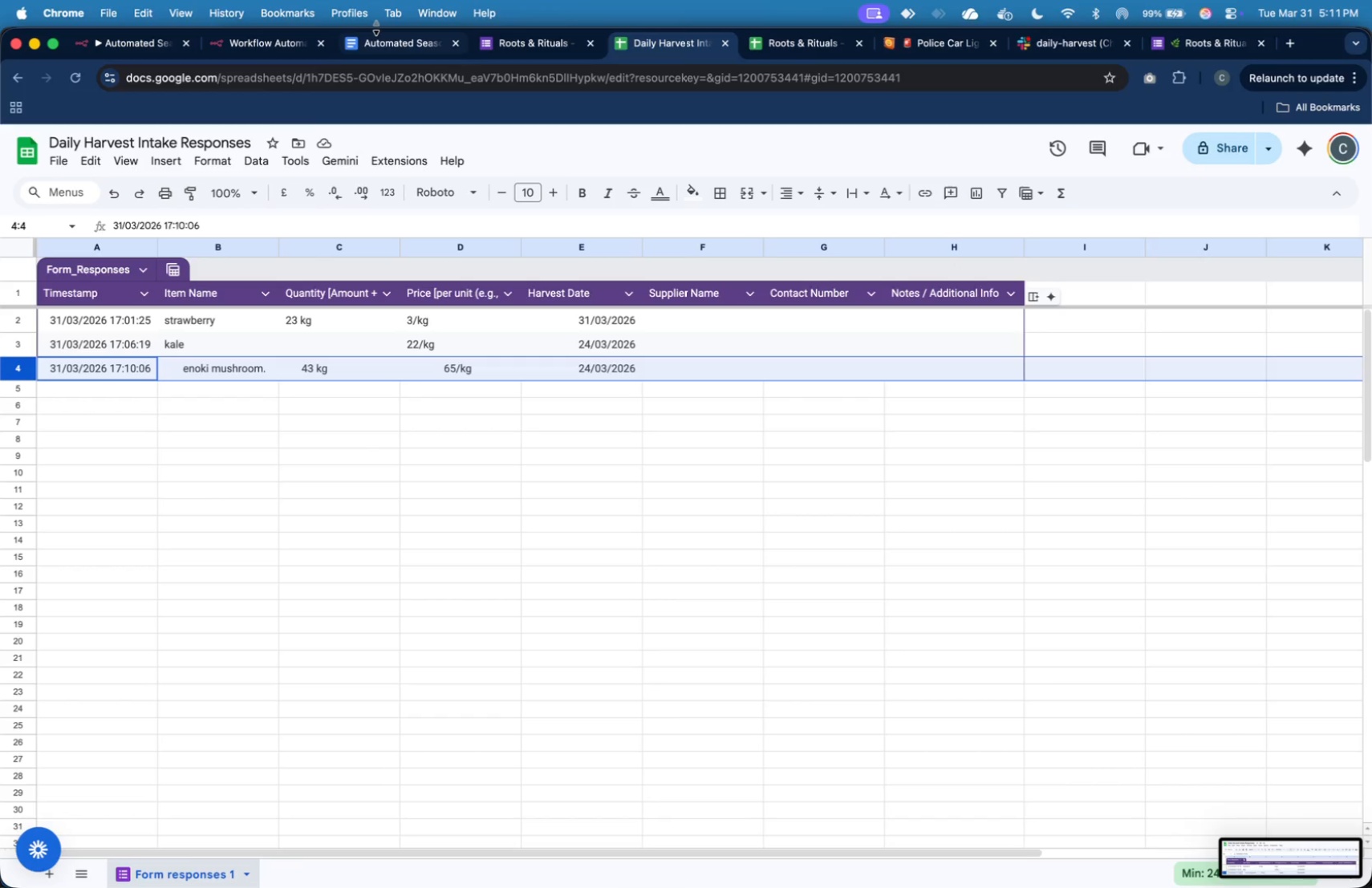 
left_click([384, 41])
 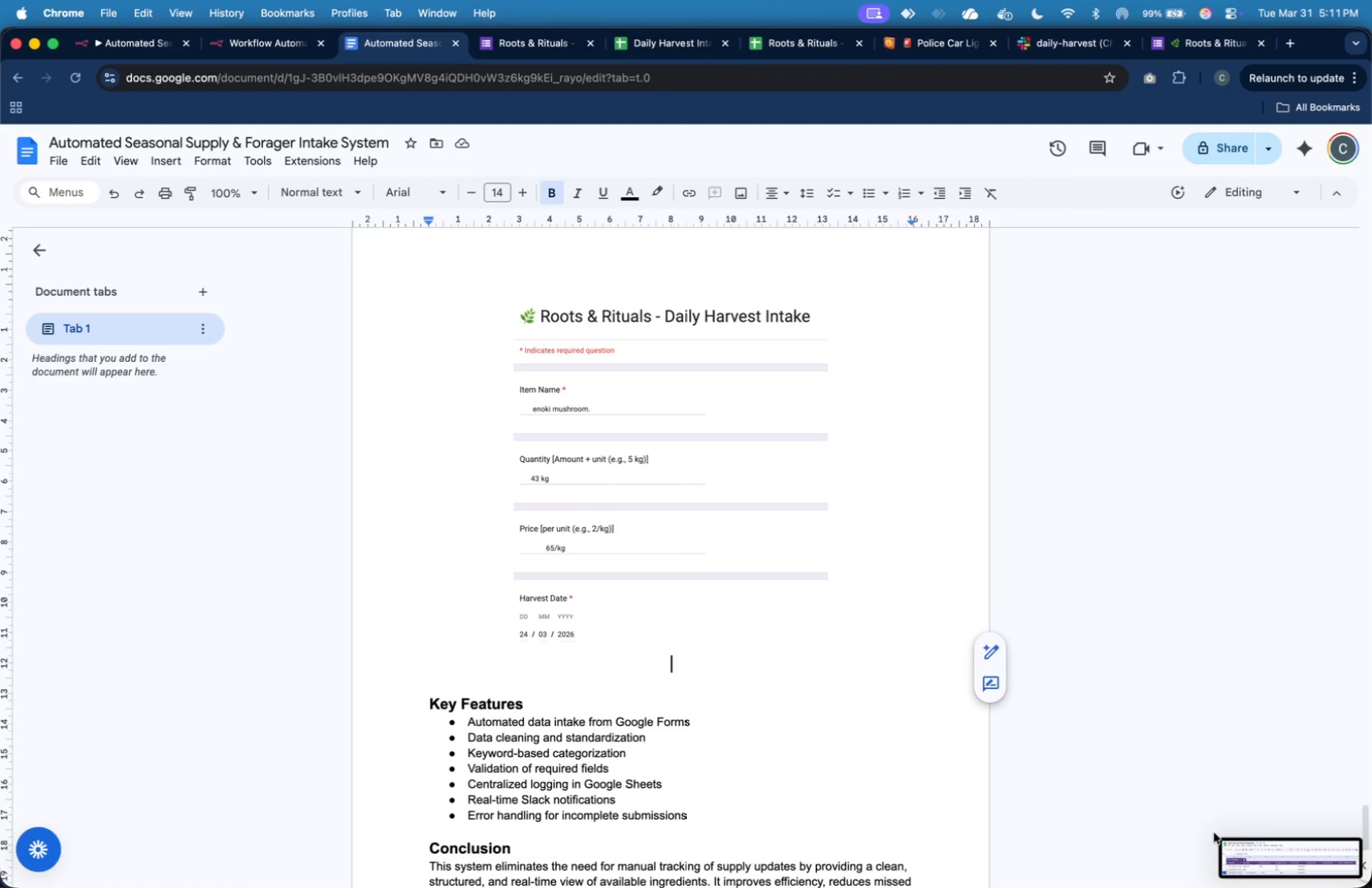 
left_click_drag(start_coordinate=[1246, 856], to_coordinate=[709, 666])
 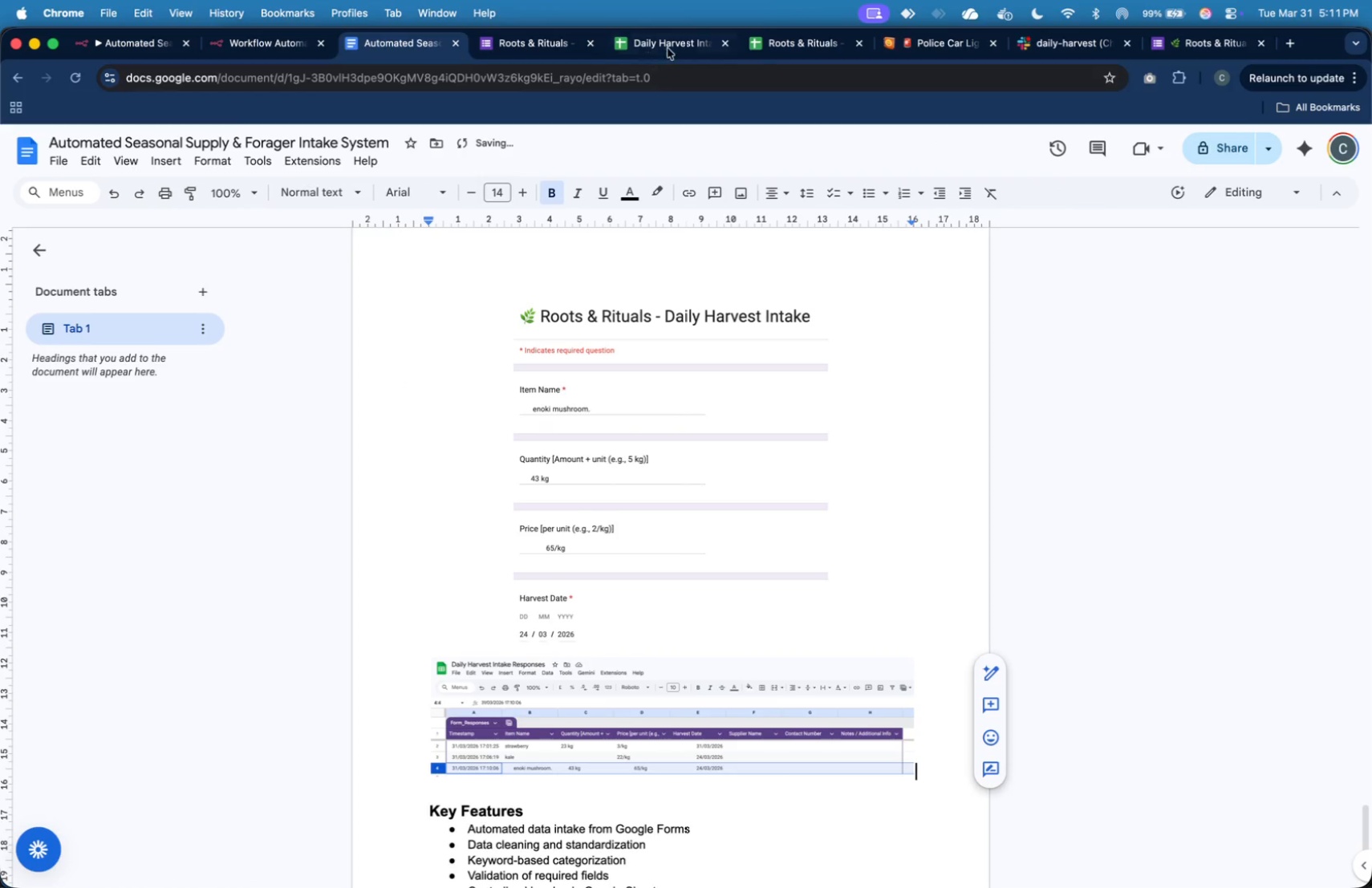 
left_click([778, 51])
 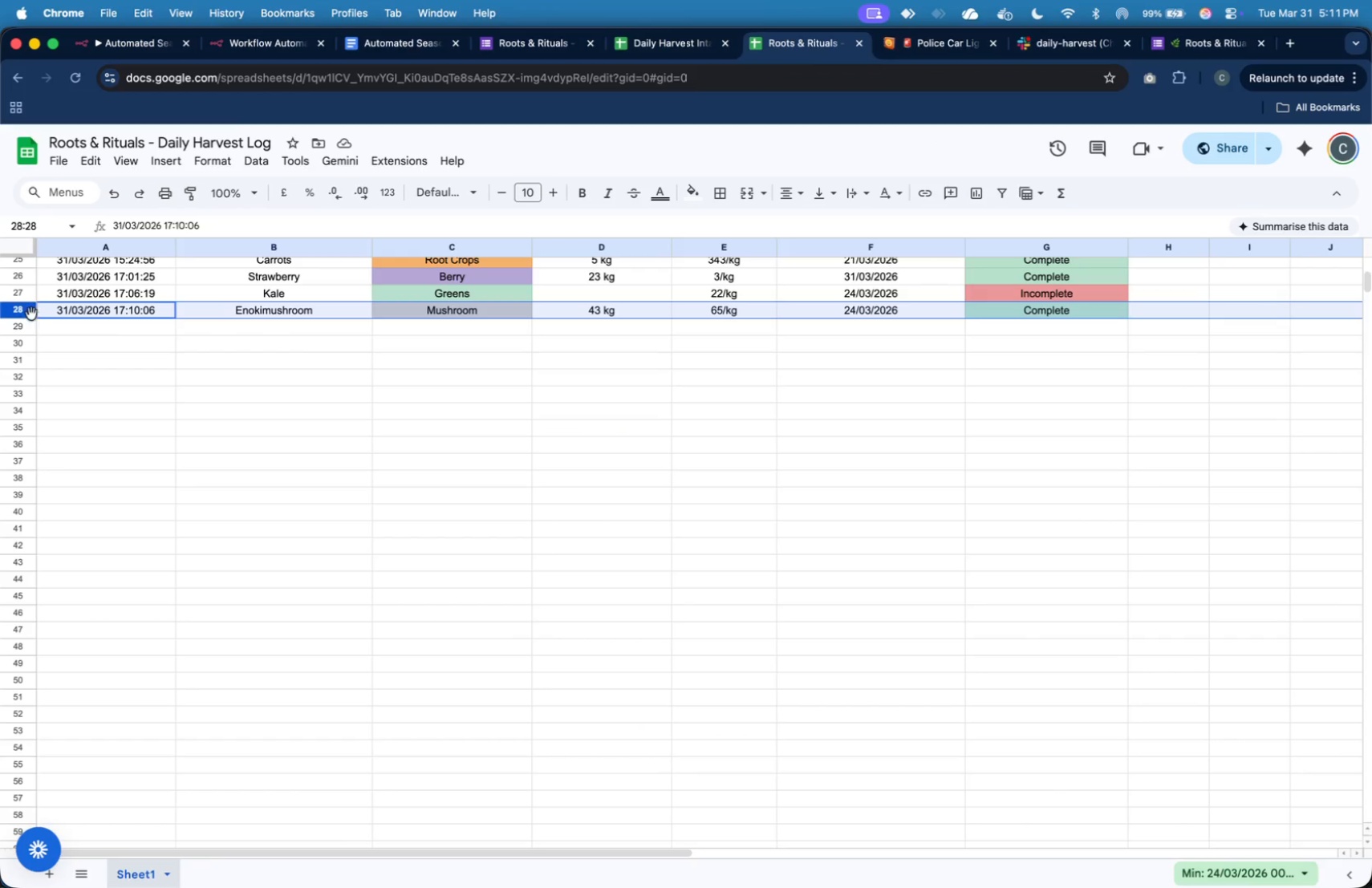 
scroll: coordinate [420, 415], scroll_direction: down, amount: 6.0
 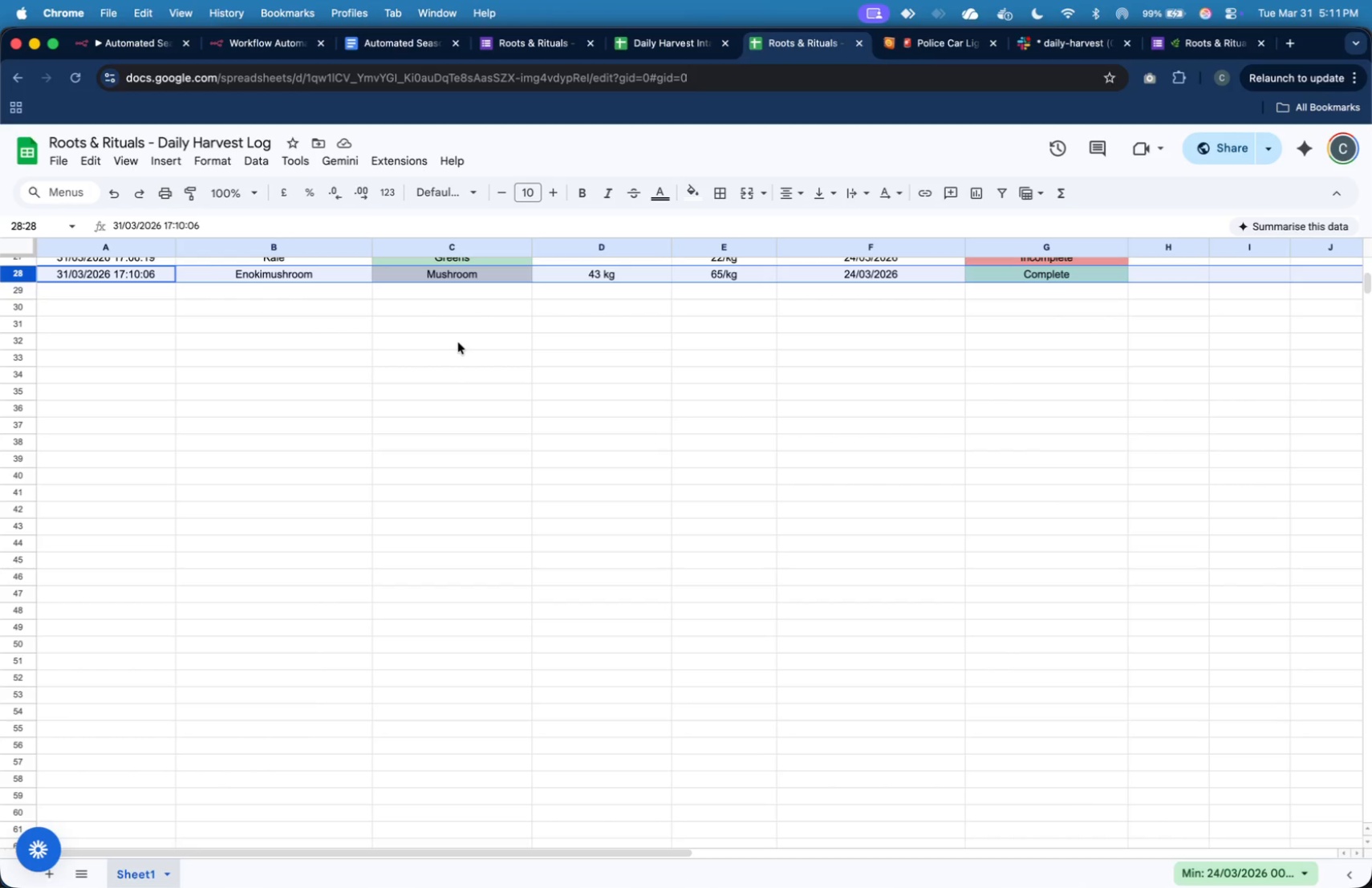 
wait(16.27)
 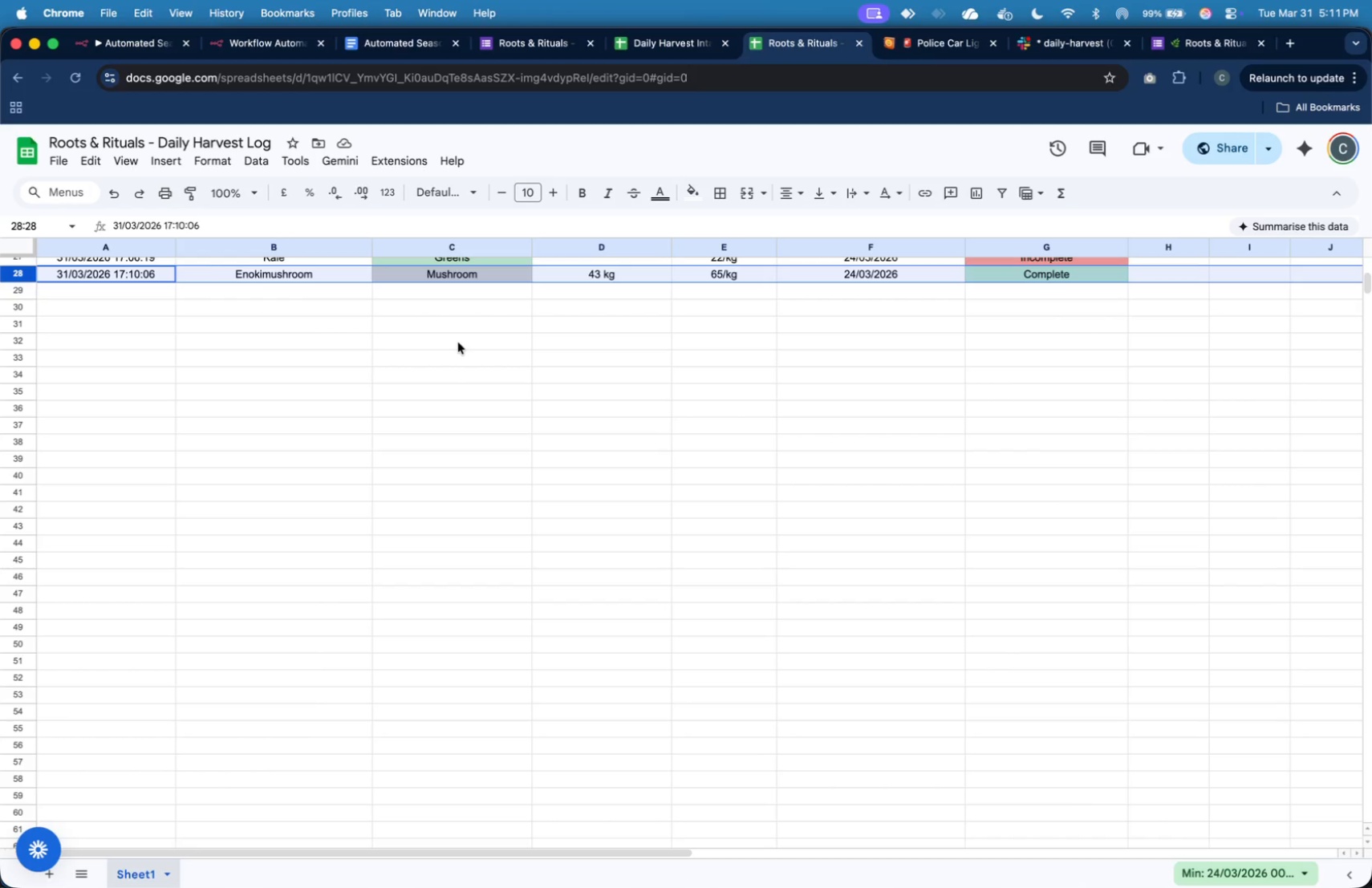 
left_click([1055, 52])
 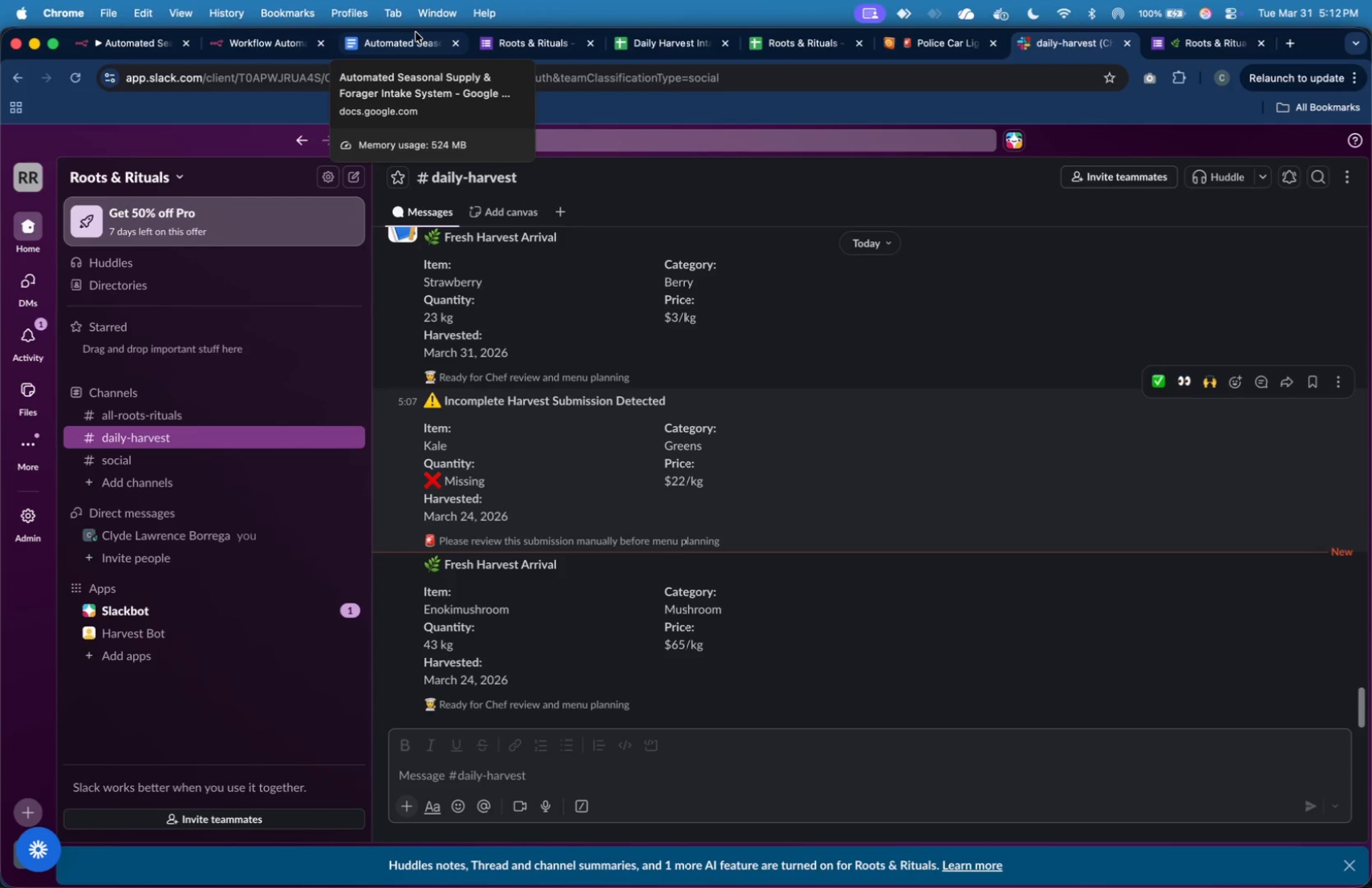 
wait(37.44)
 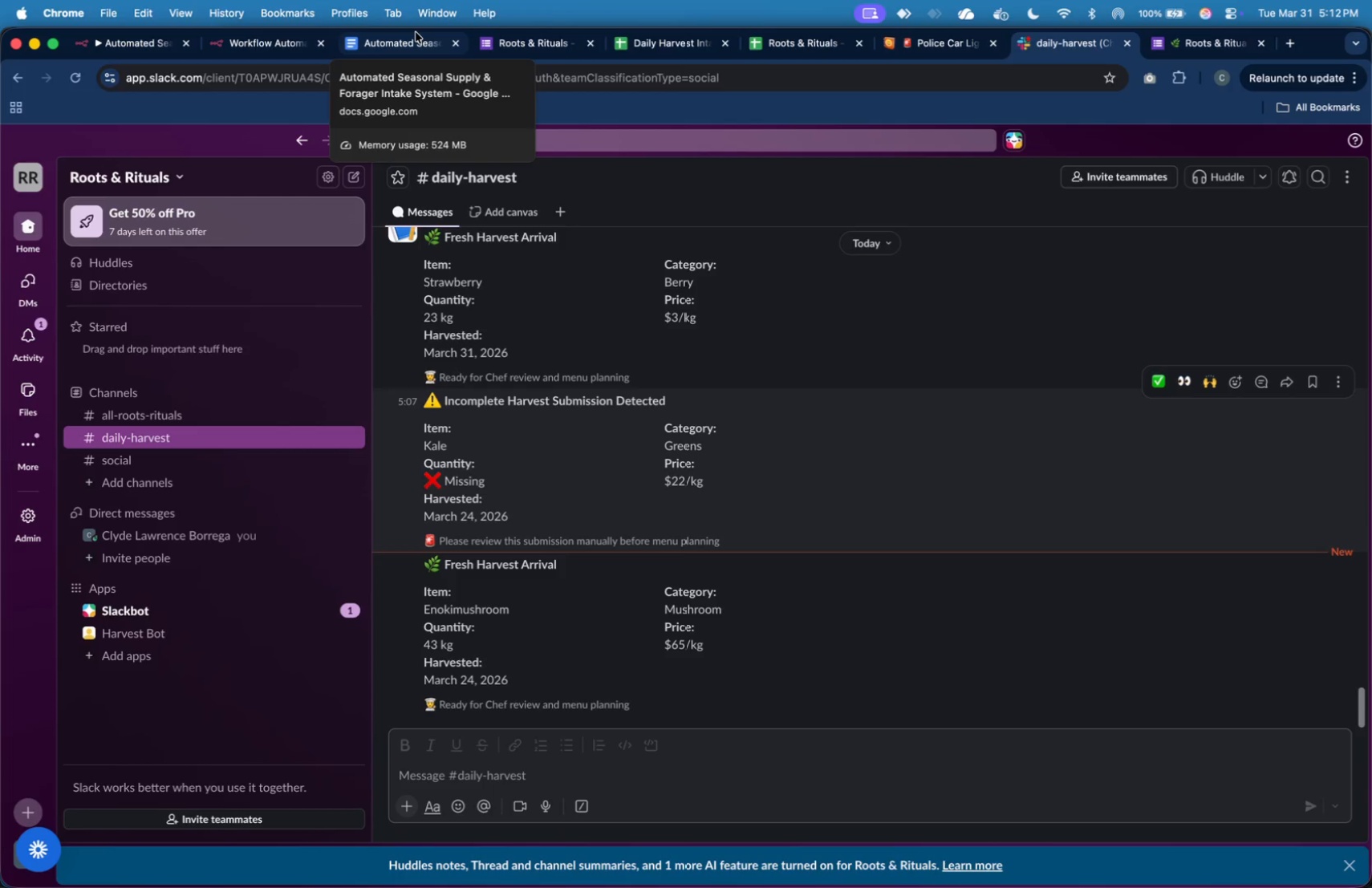 
left_click([542, 47])
 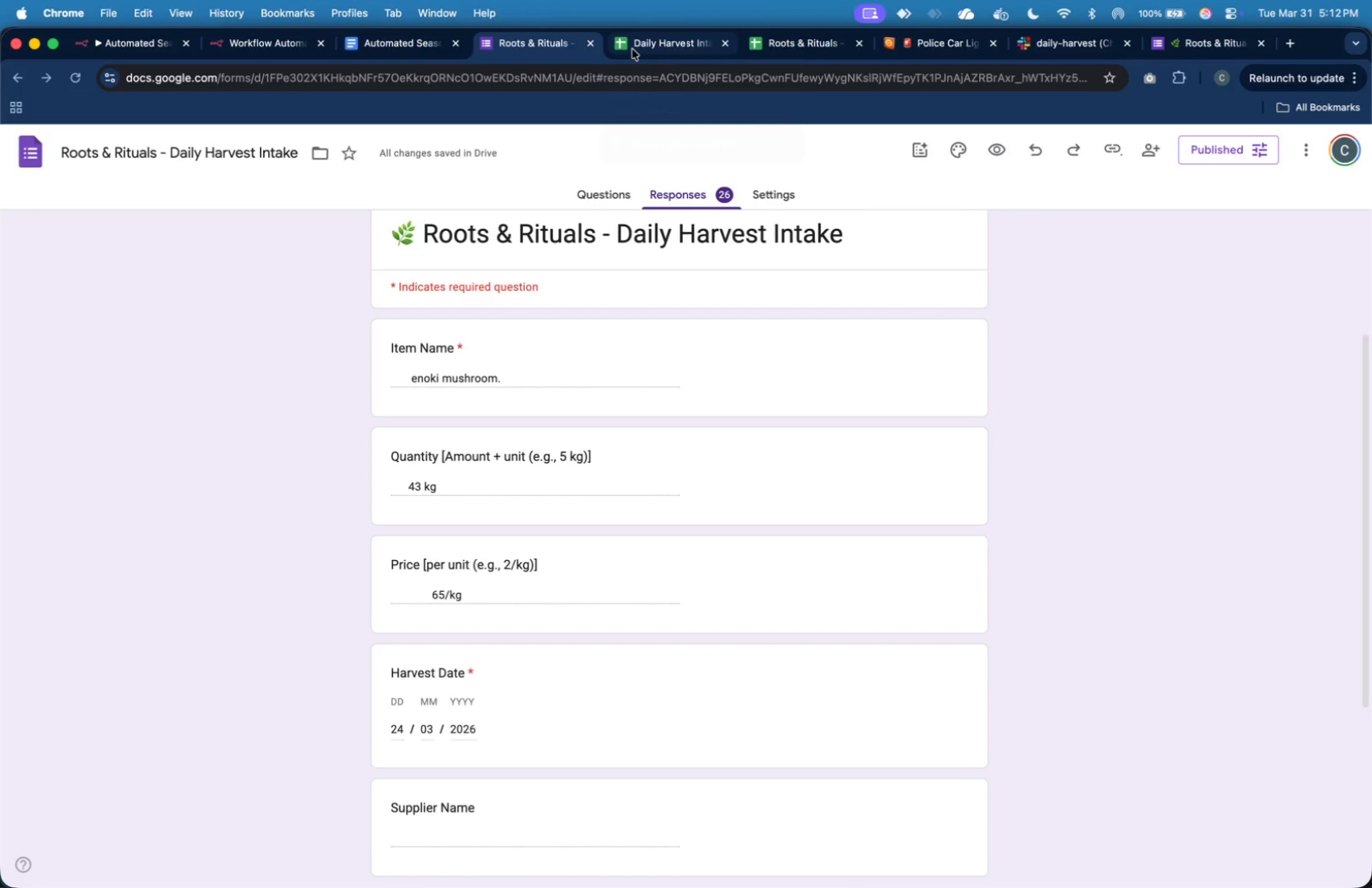 
left_click([632, 49])
 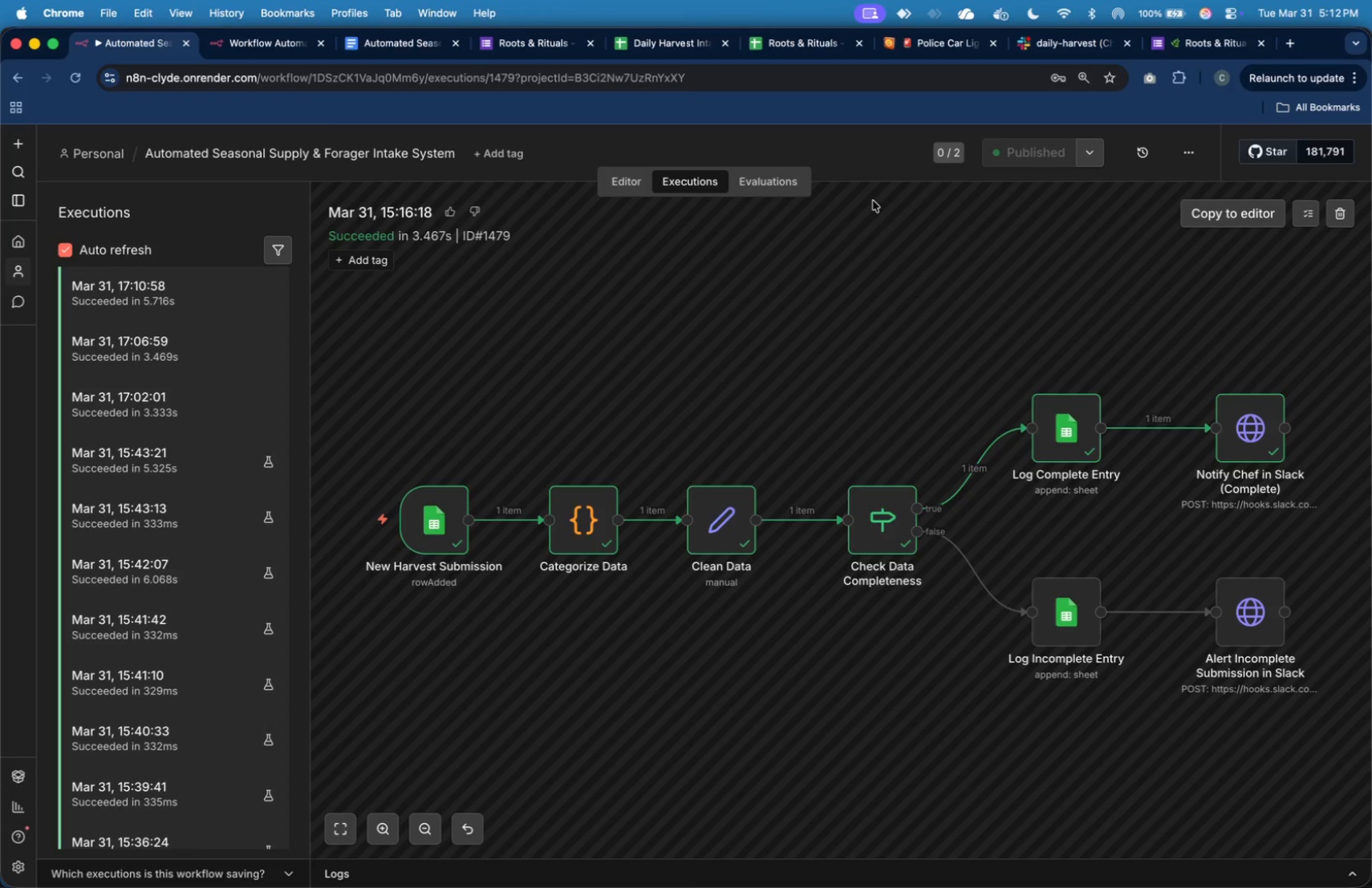 
wait(36.93)
 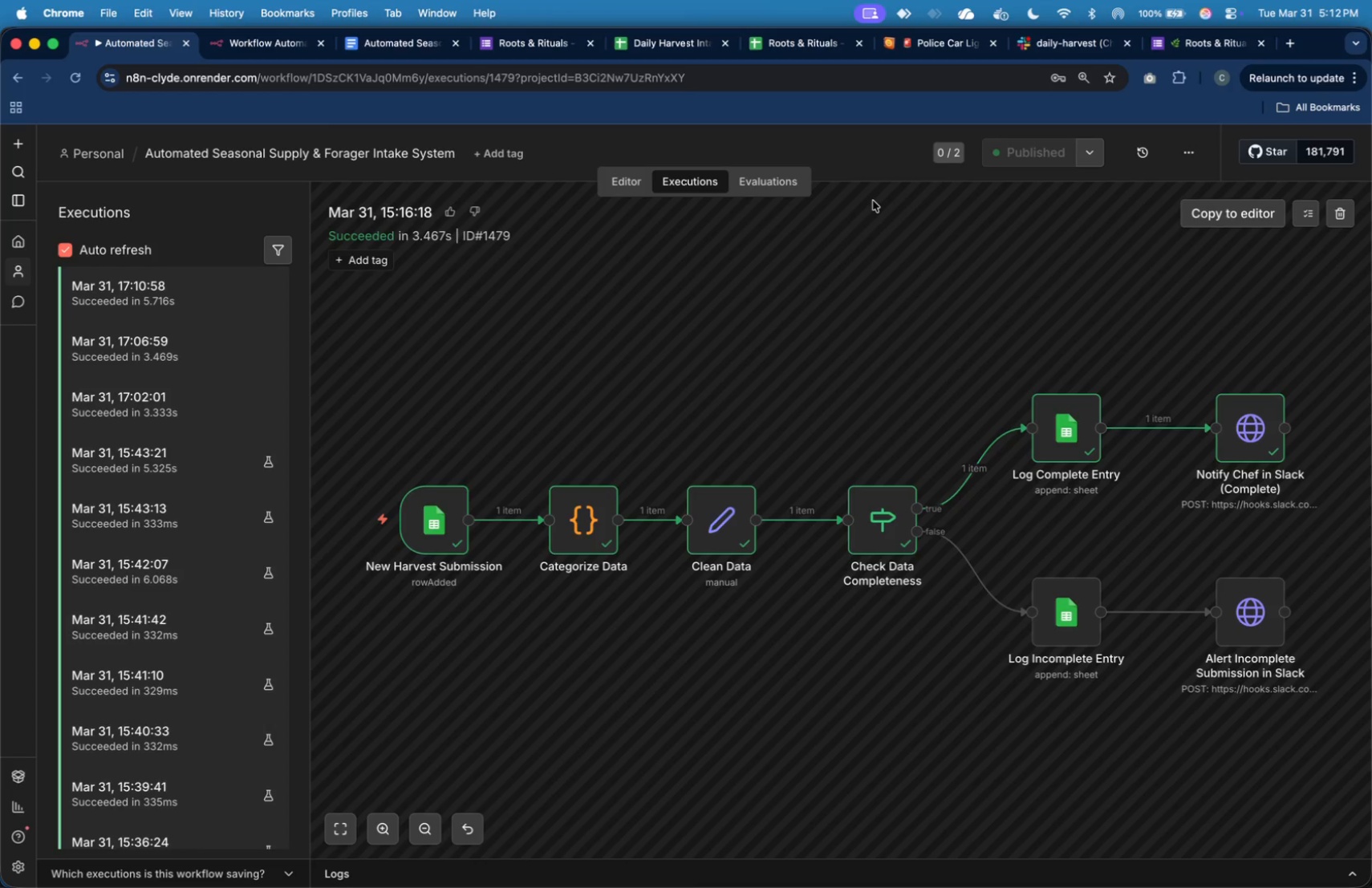 
left_click([639, 176])
 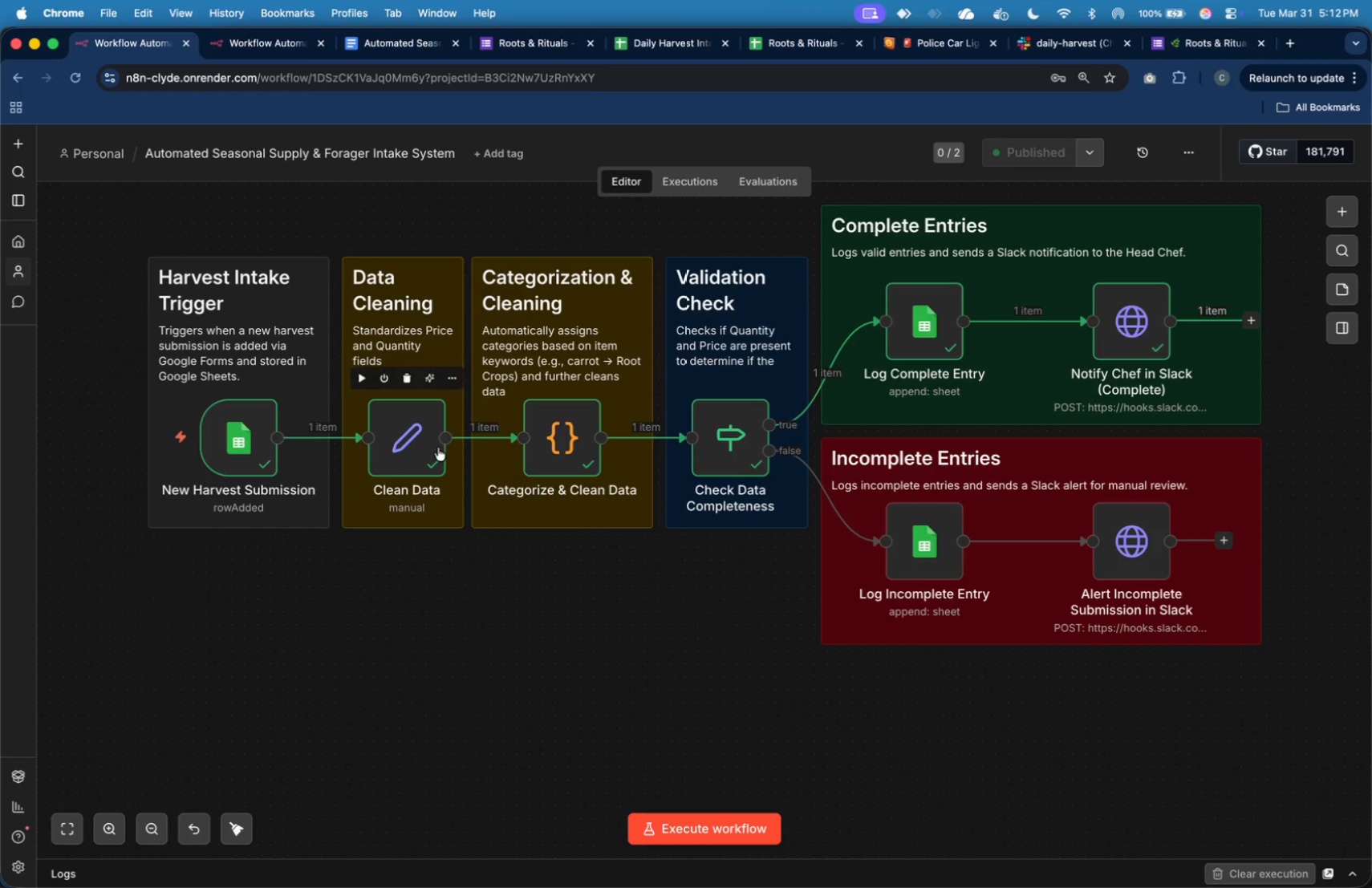 
double_click([550, 455])
 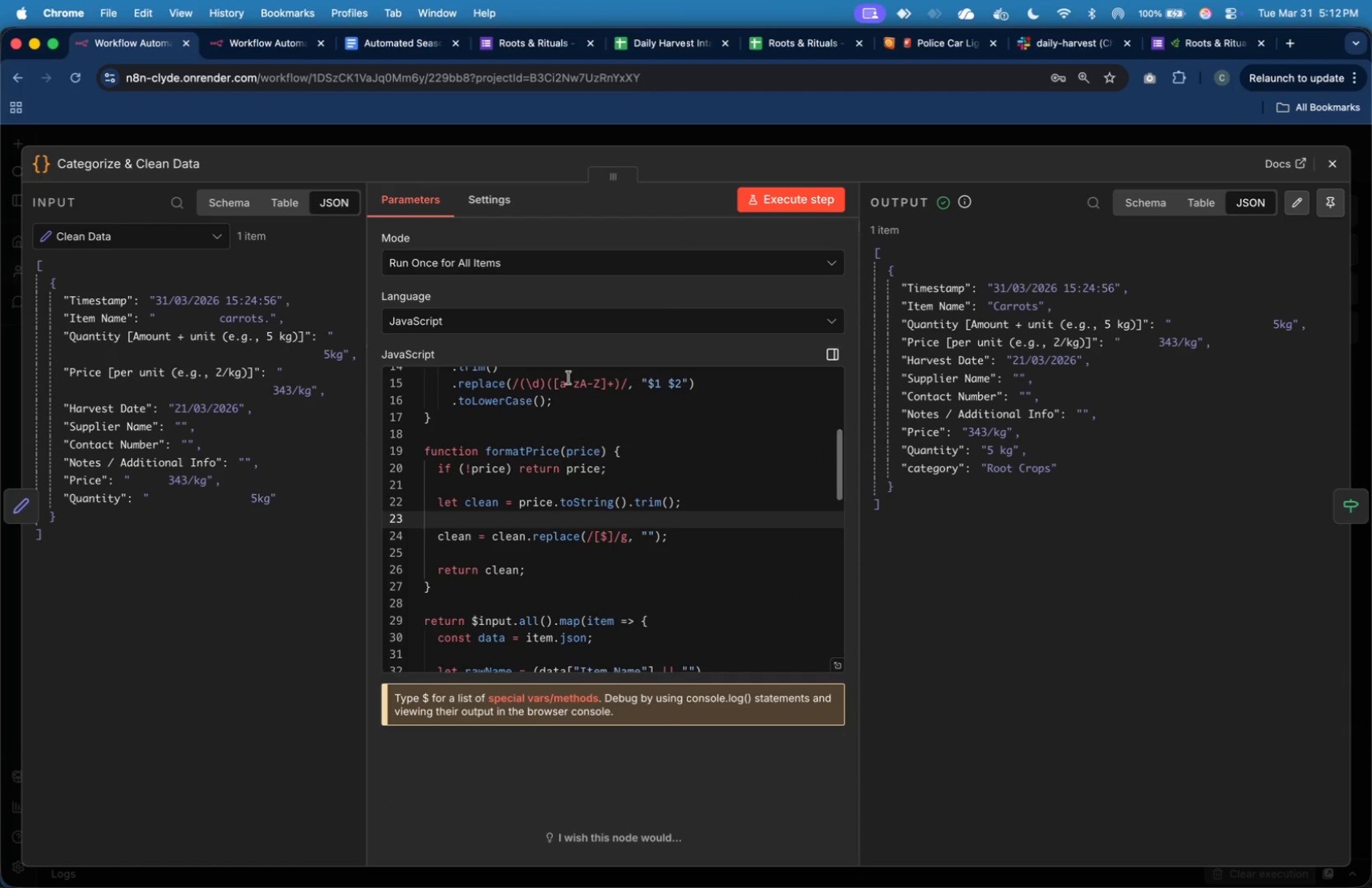 
scroll: coordinate [578, 476], scroll_direction: up, amount: 27.0
 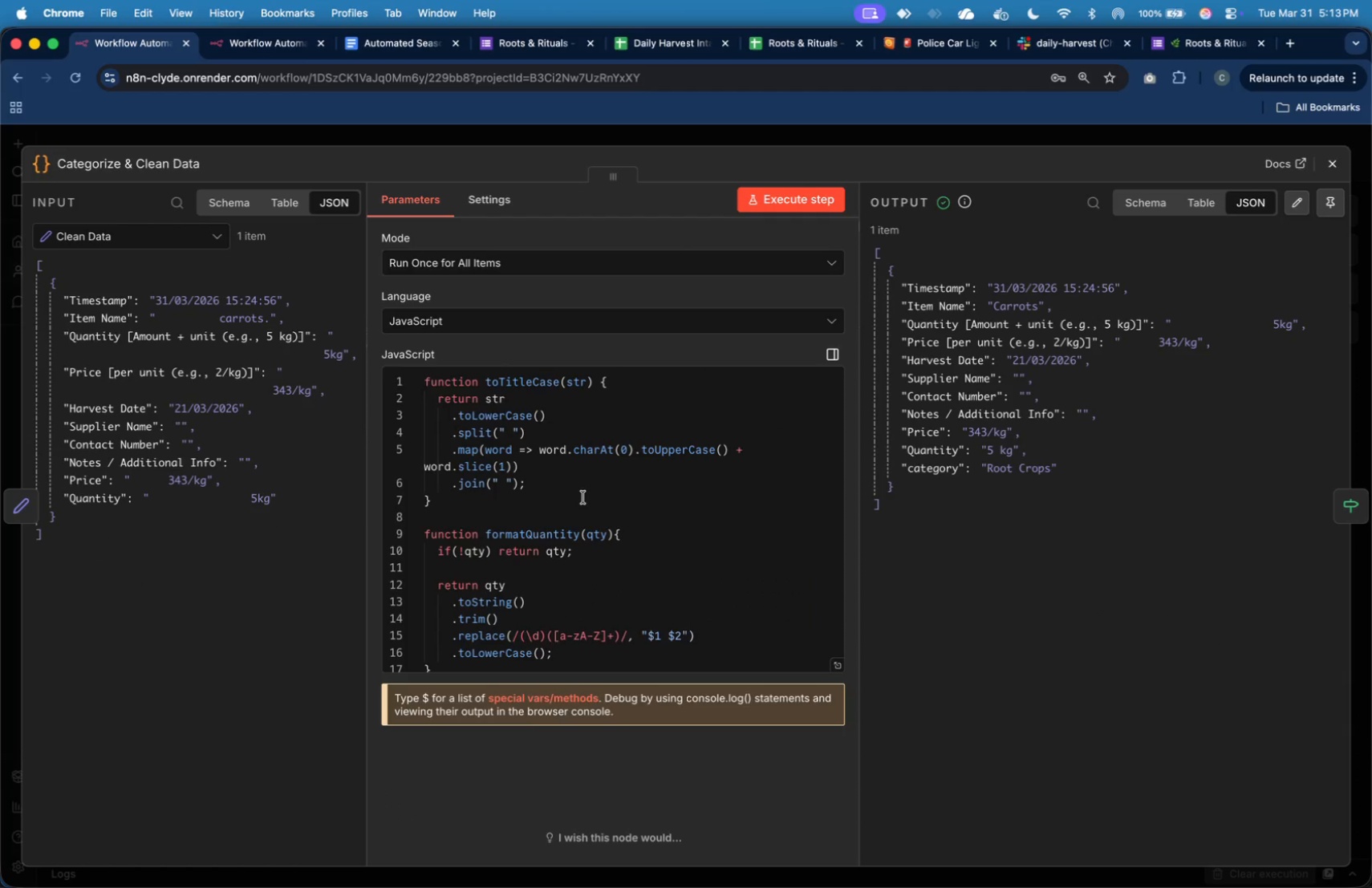 
scroll: coordinate [583, 497], scroll_direction: down, amount: 16.0
 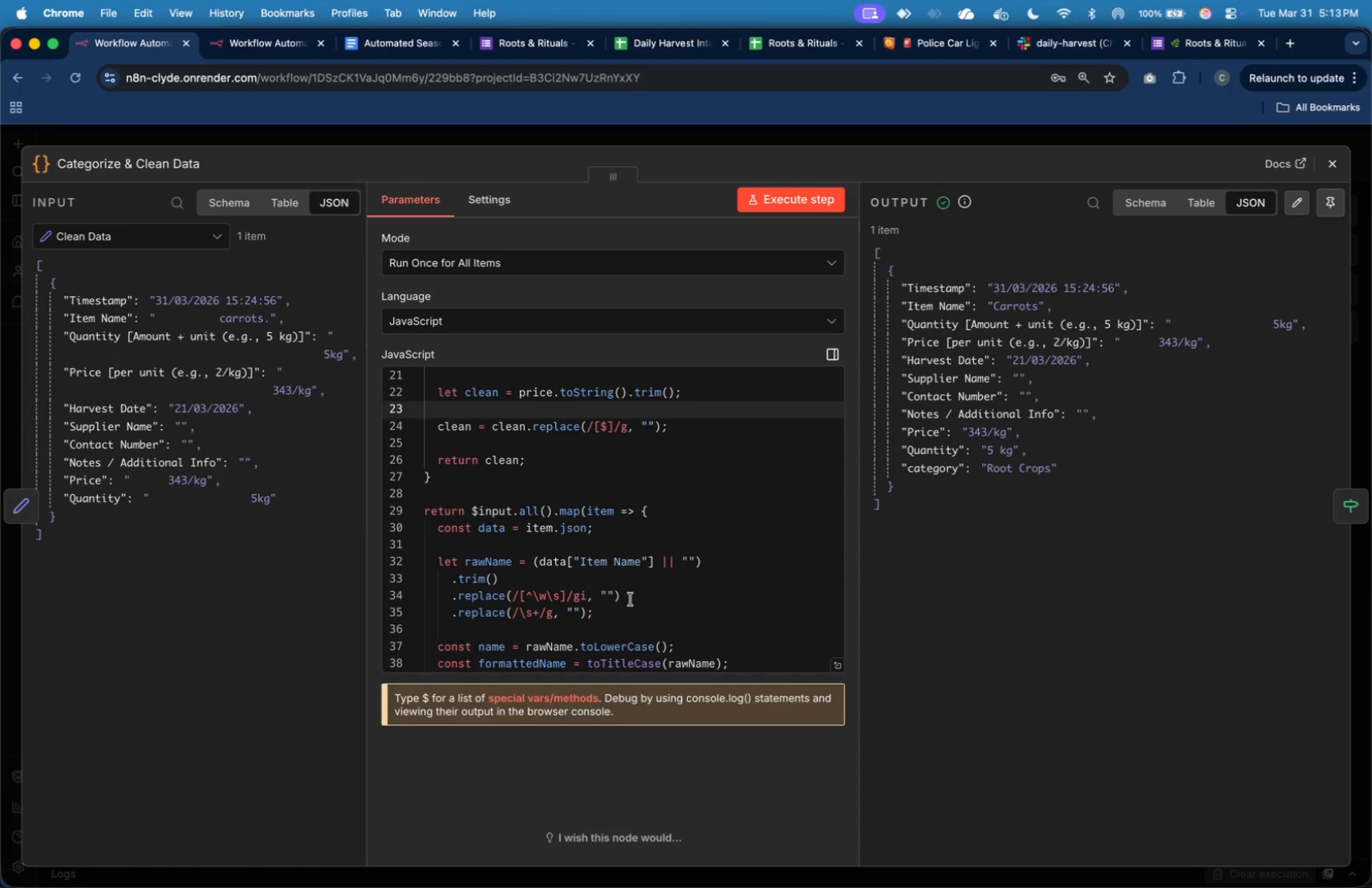 
left_click([607, 597])
 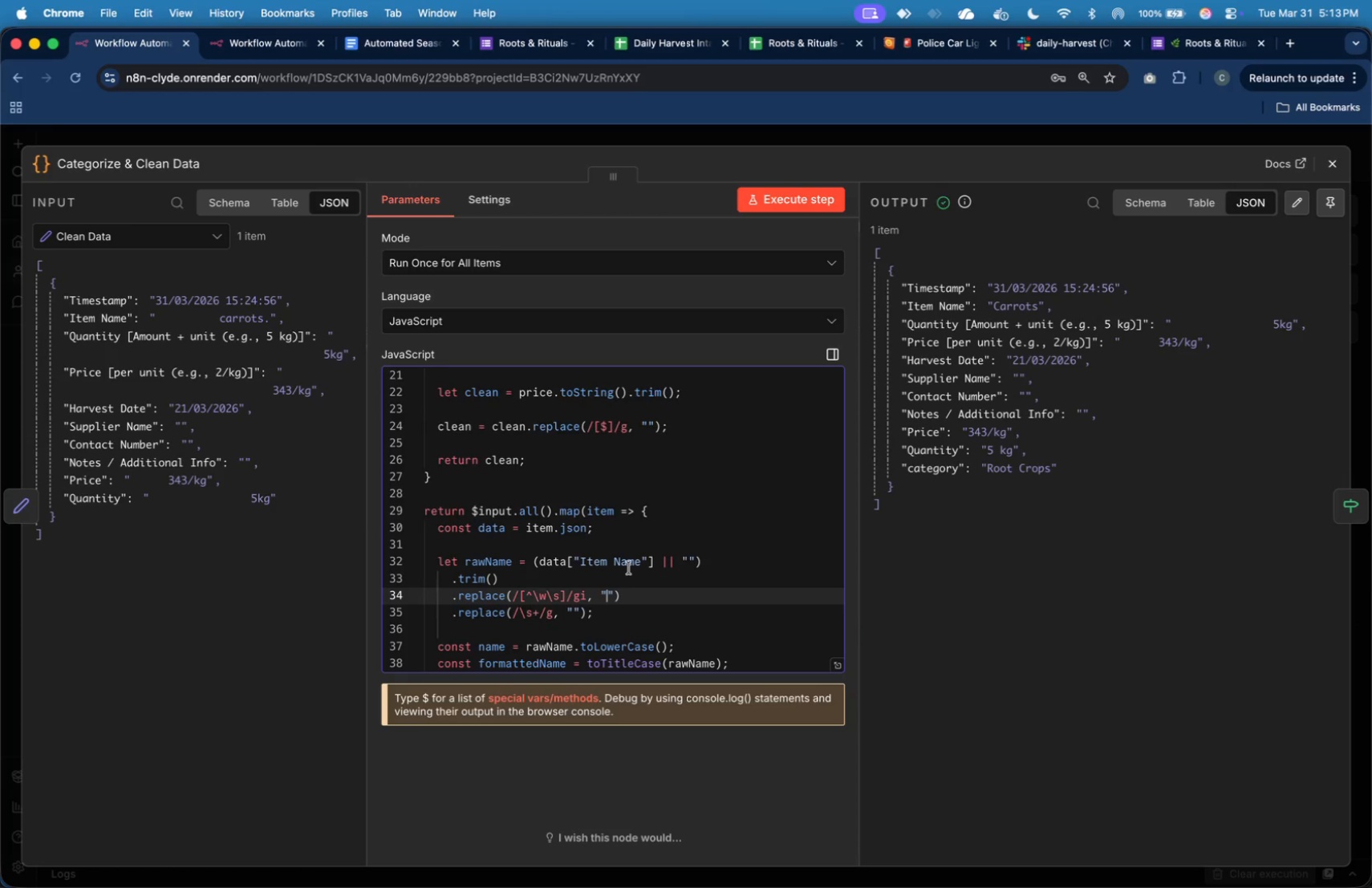 
scroll: coordinate [628, 566], scroll_direction: down, amount: 4.0
 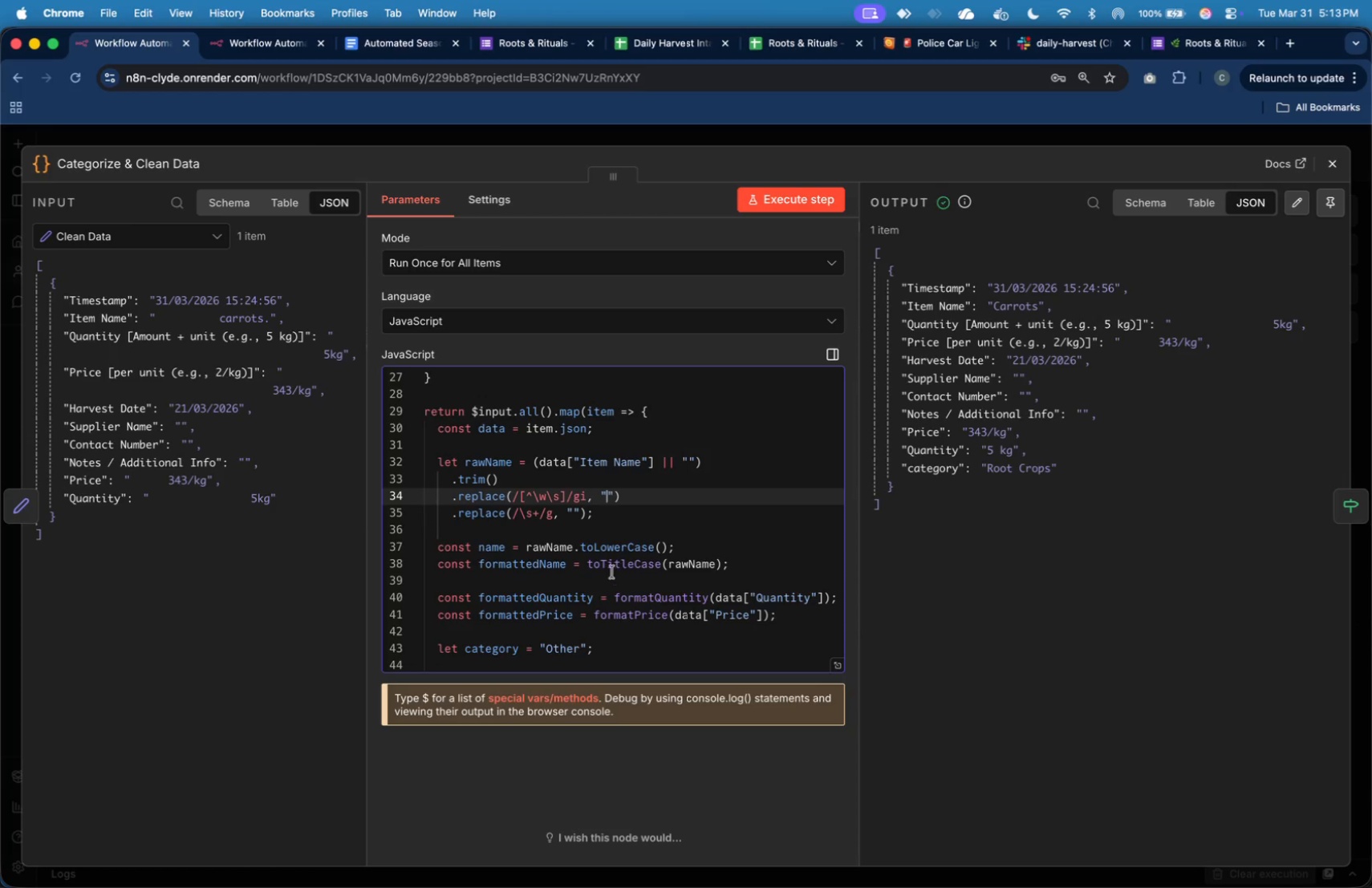 
left_click([575, 513])
 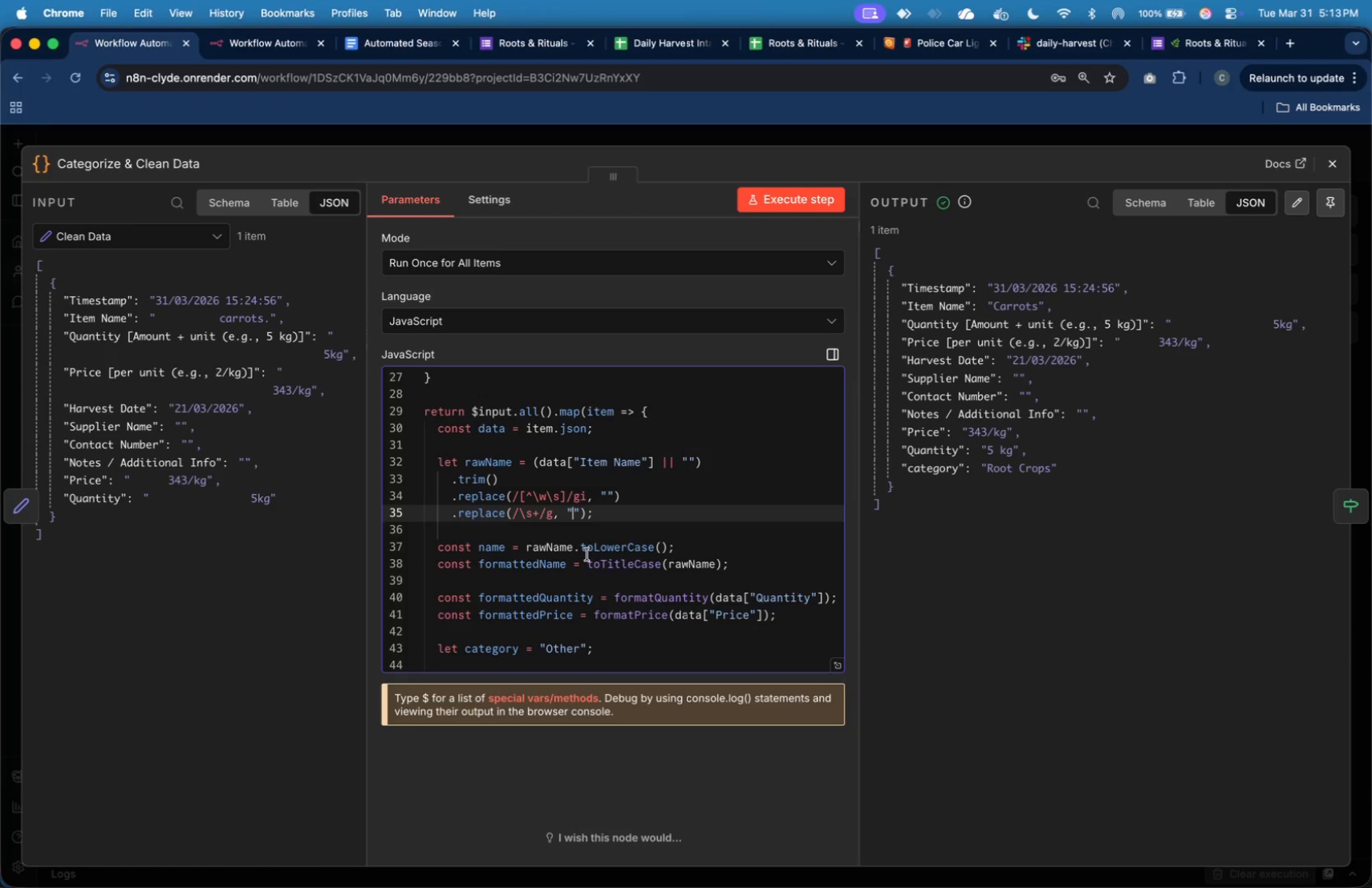 
key(Space)
 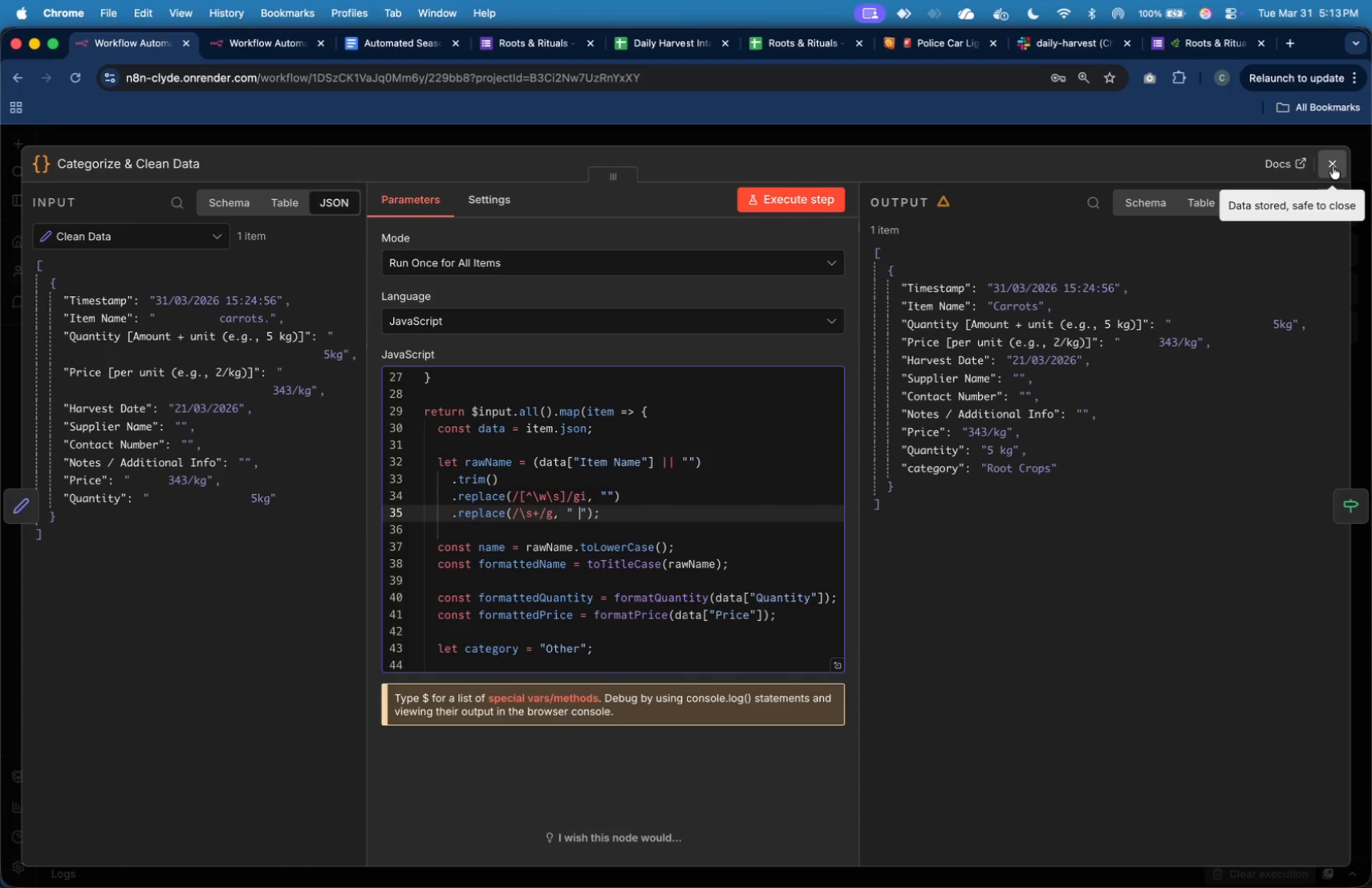 
wait(6.49)
 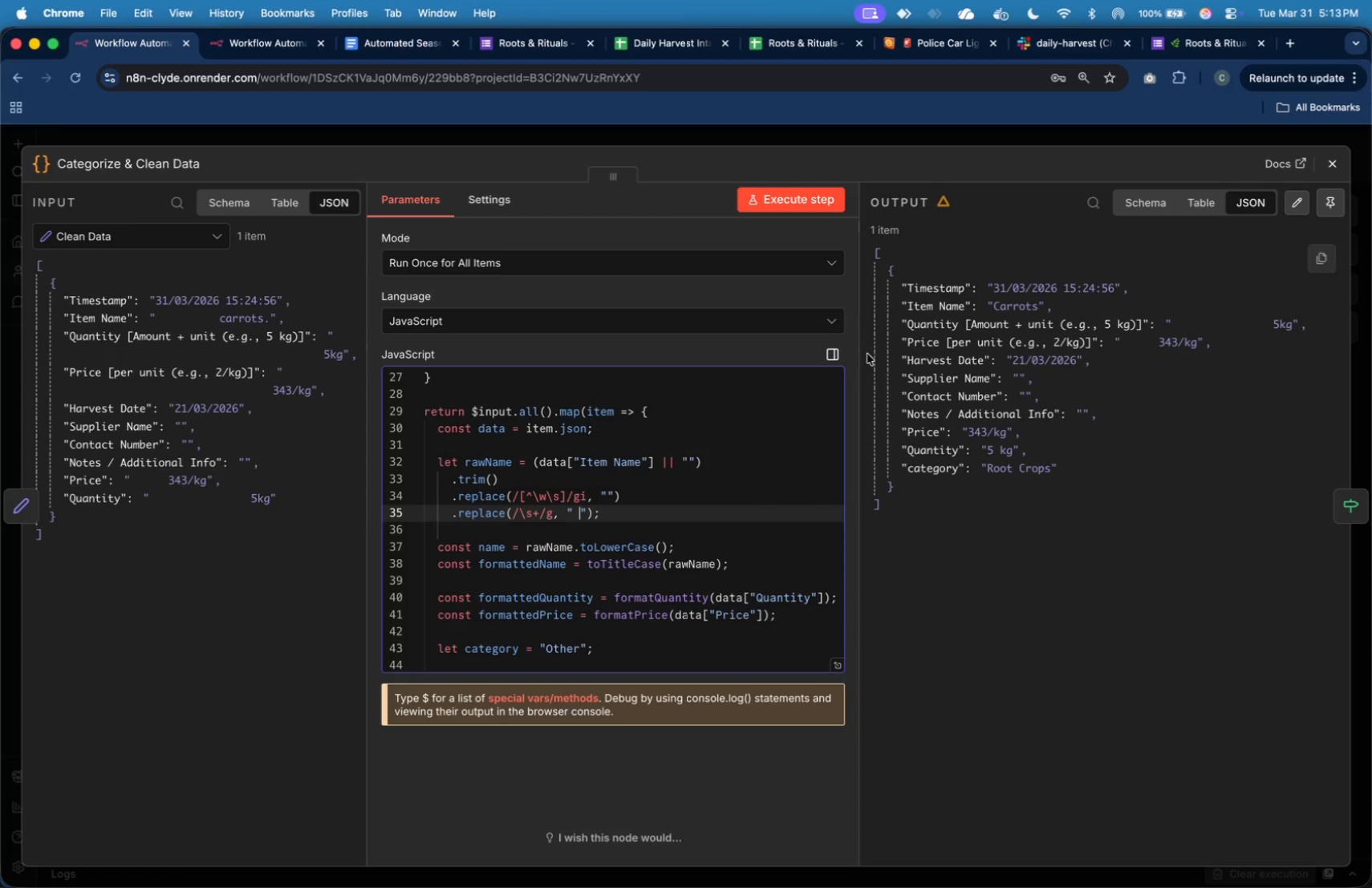 
left_click([1333, 166])
 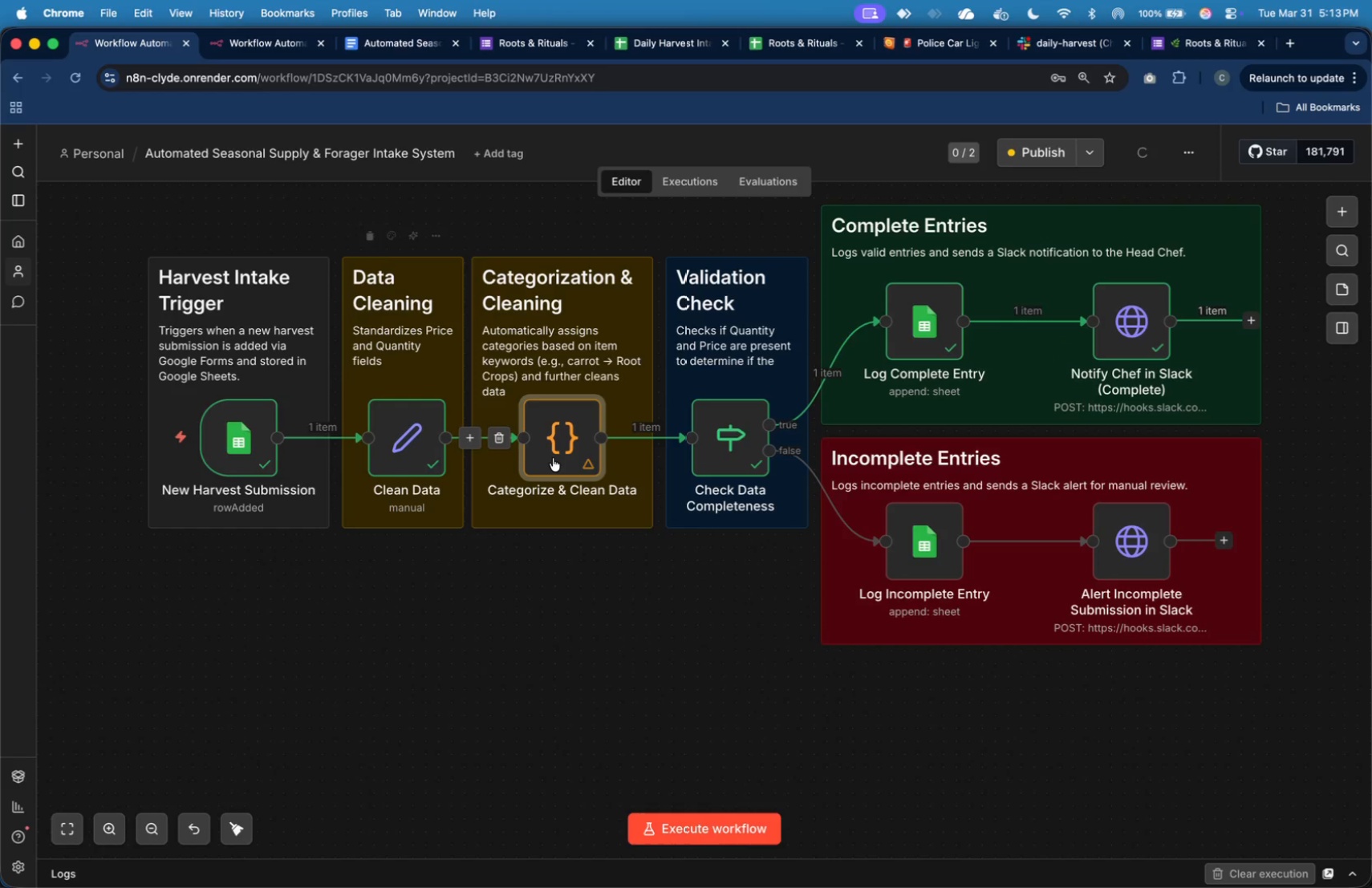 
double_click([558, 457])
 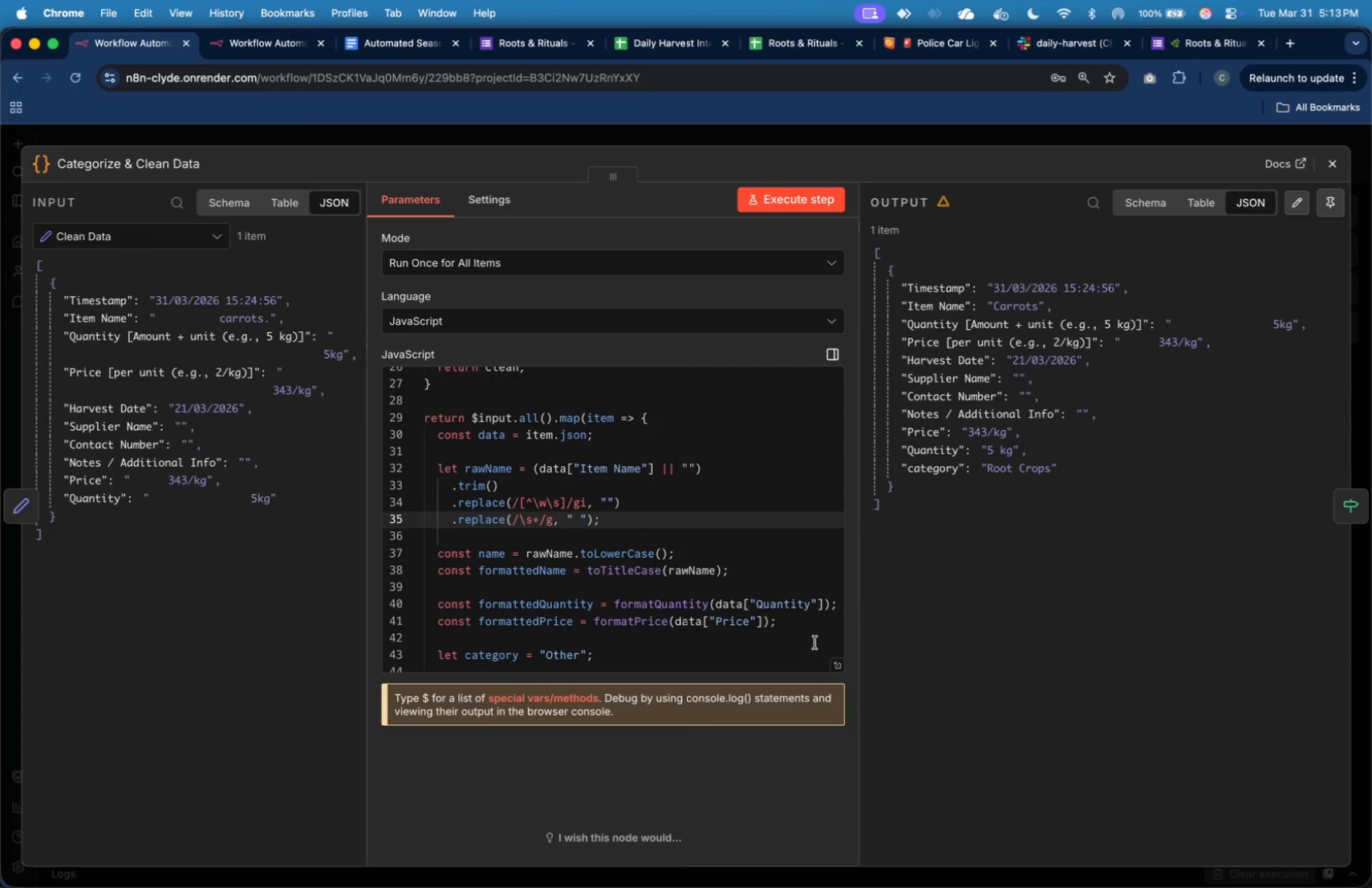 
left_click([837, 667])
 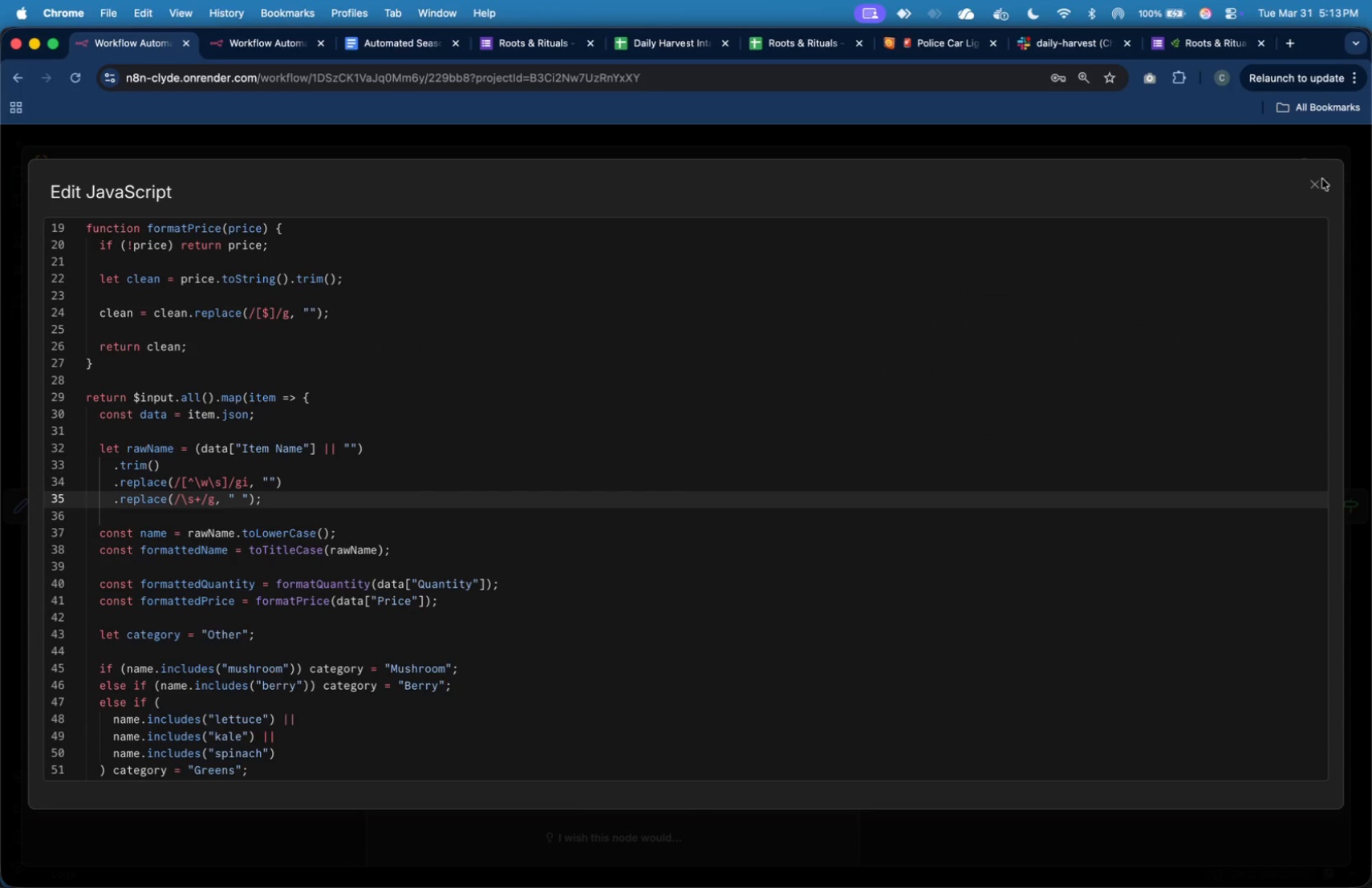 
double_click([1316, 185])
 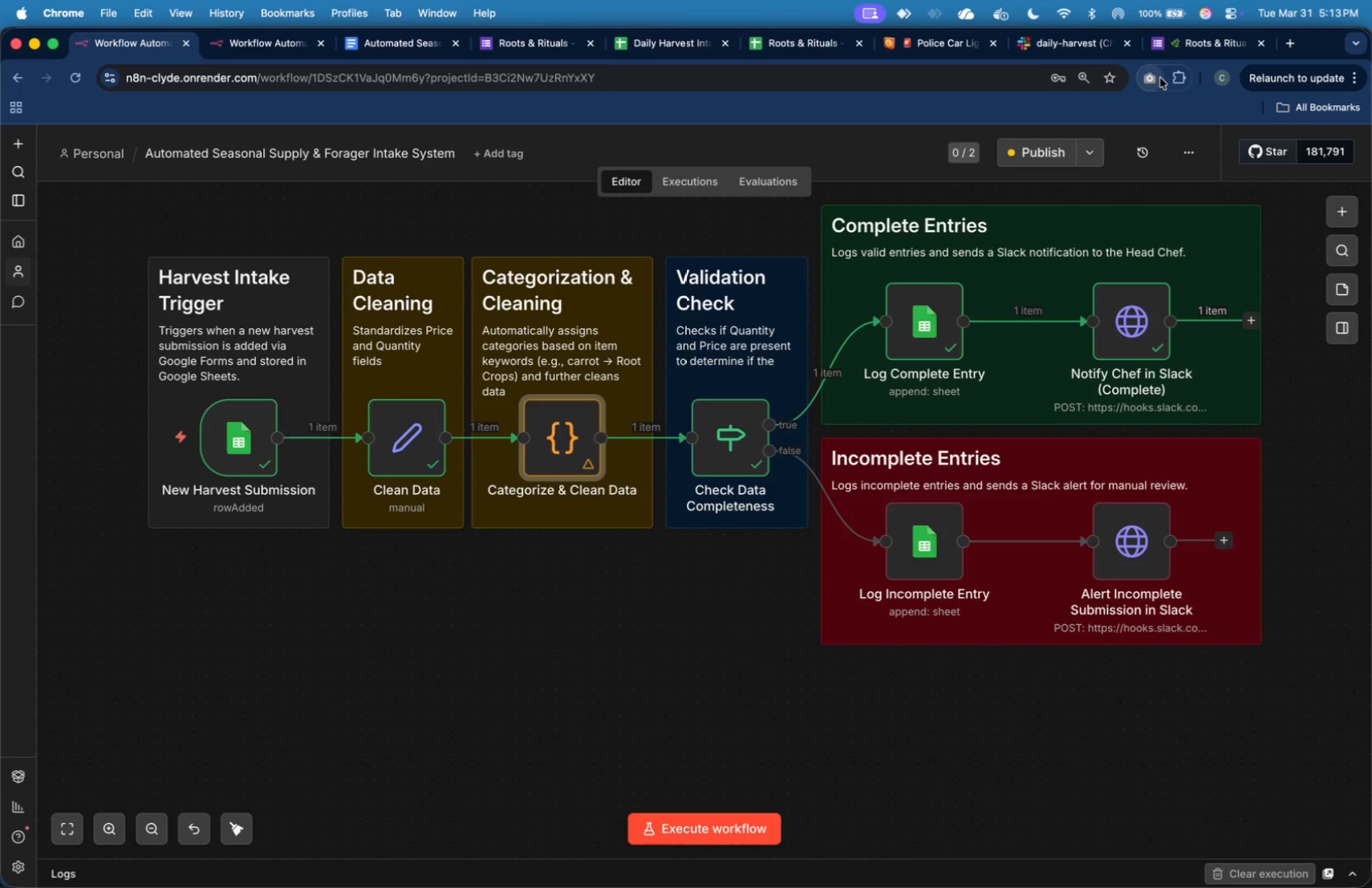 
left_click([1194, 32])
 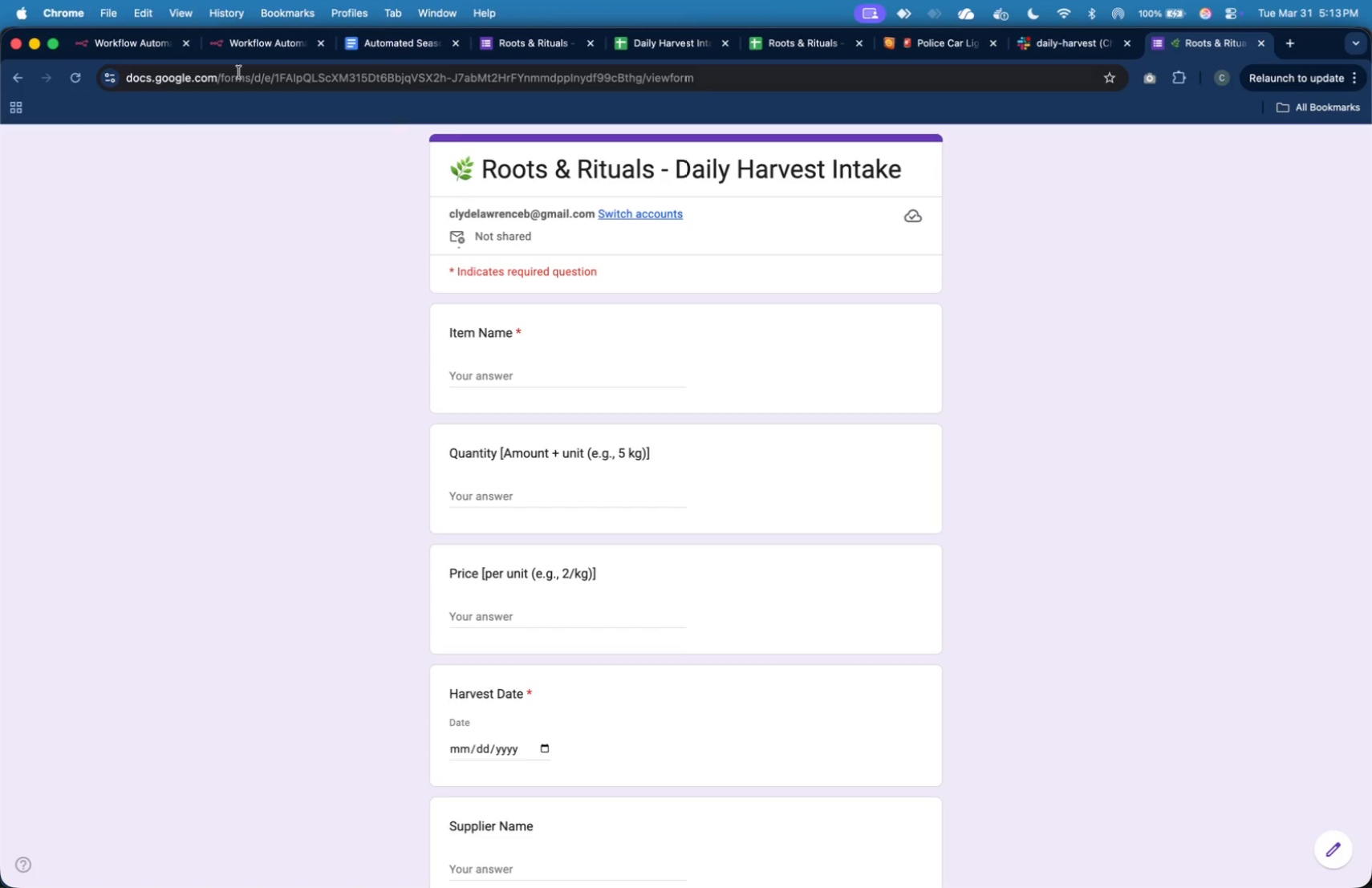 
left_click([103, 55])
 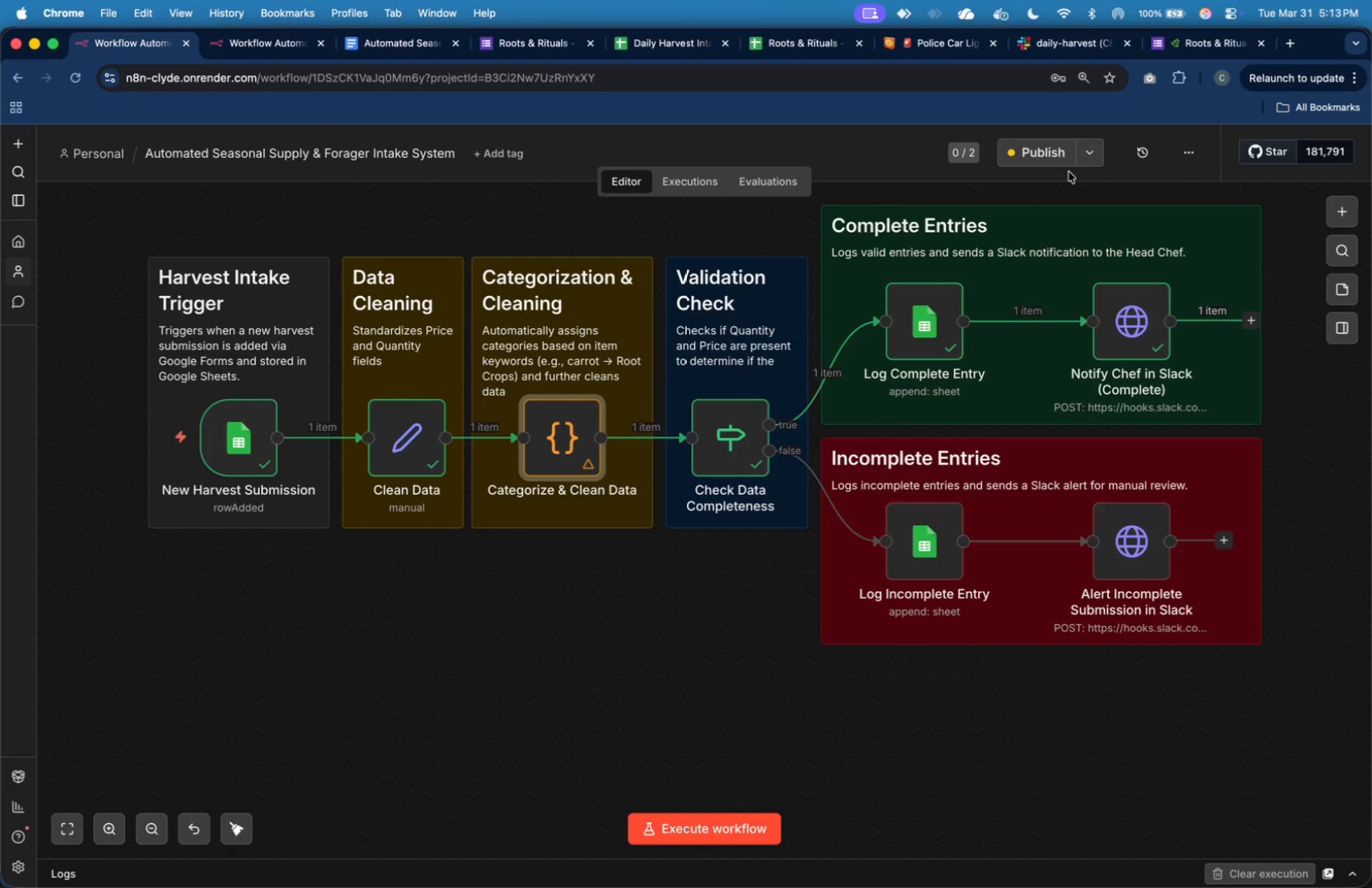 
left_click([1056, 161])
 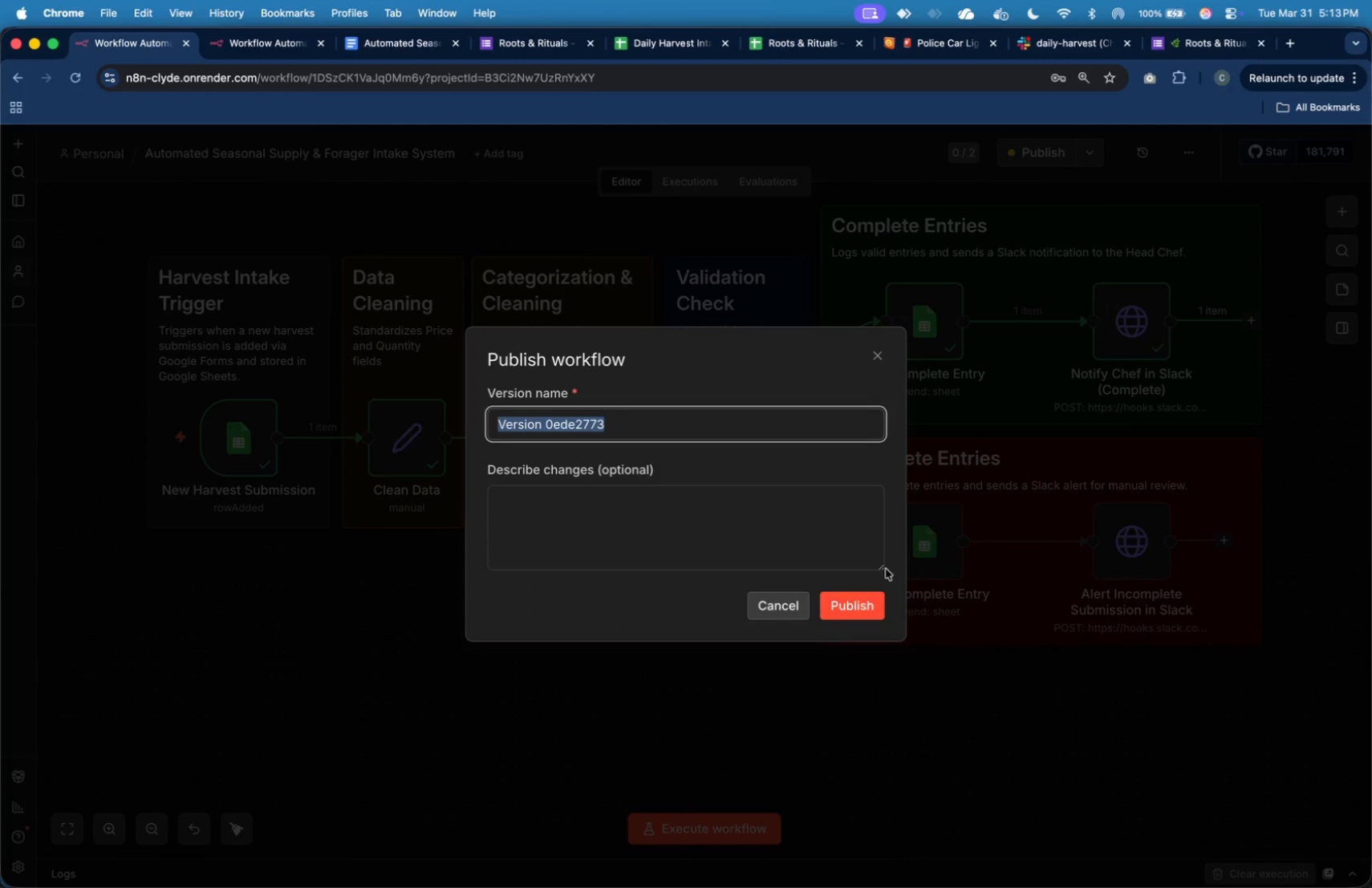 
left_click([872, 603])
 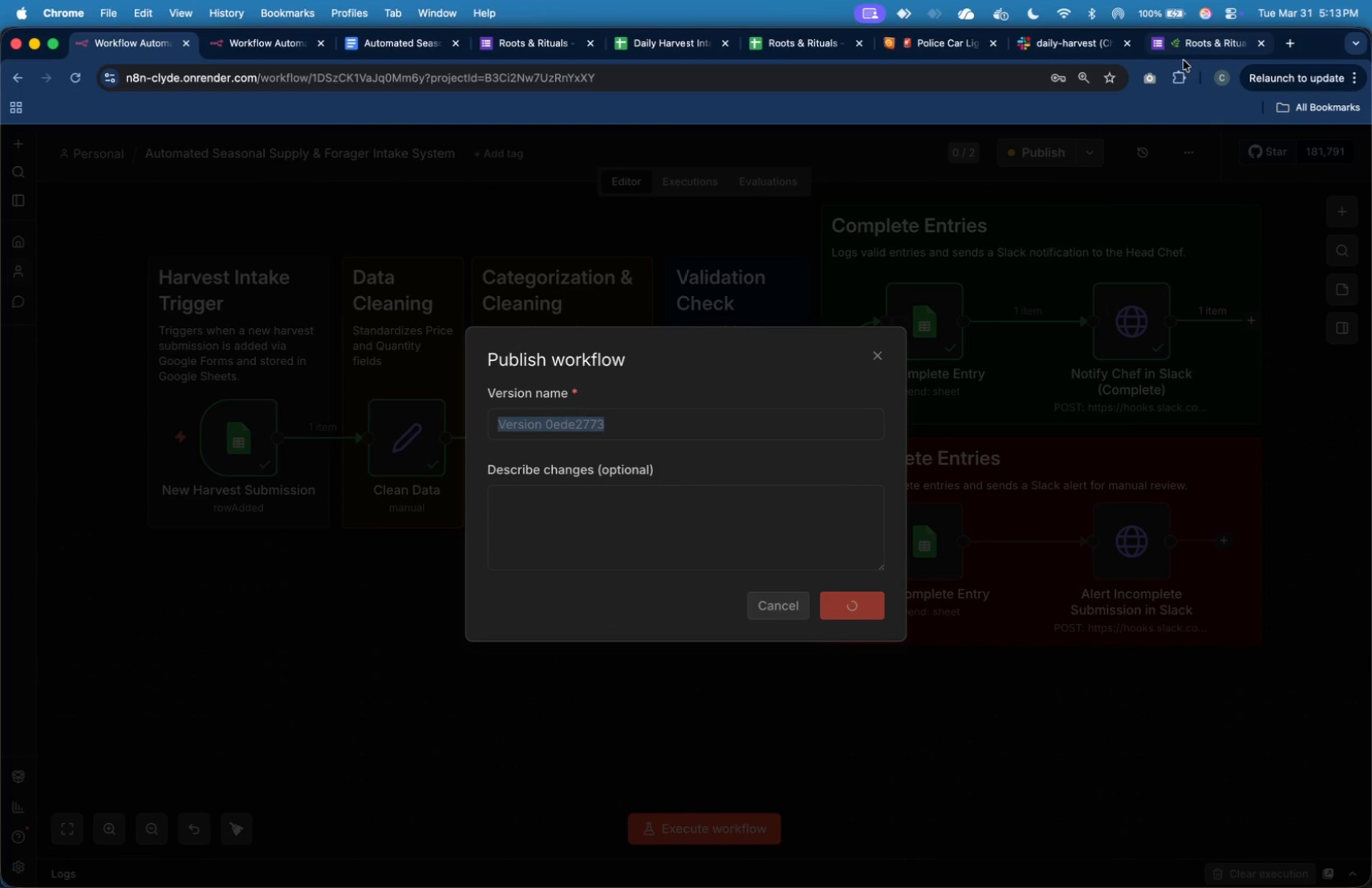 
left_click([1192, 49])
 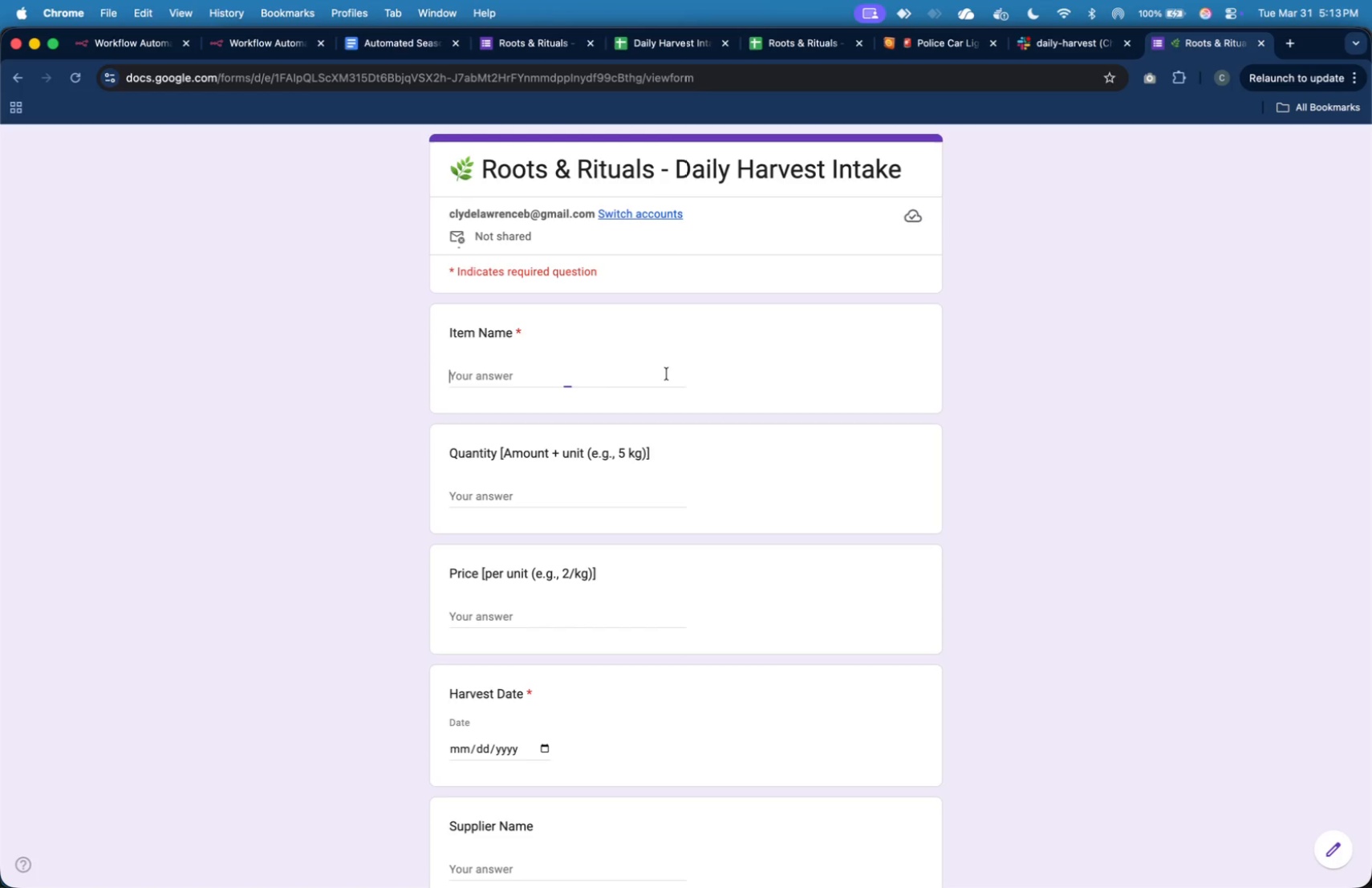 
hold_key(key=Space, duration=1.23)
 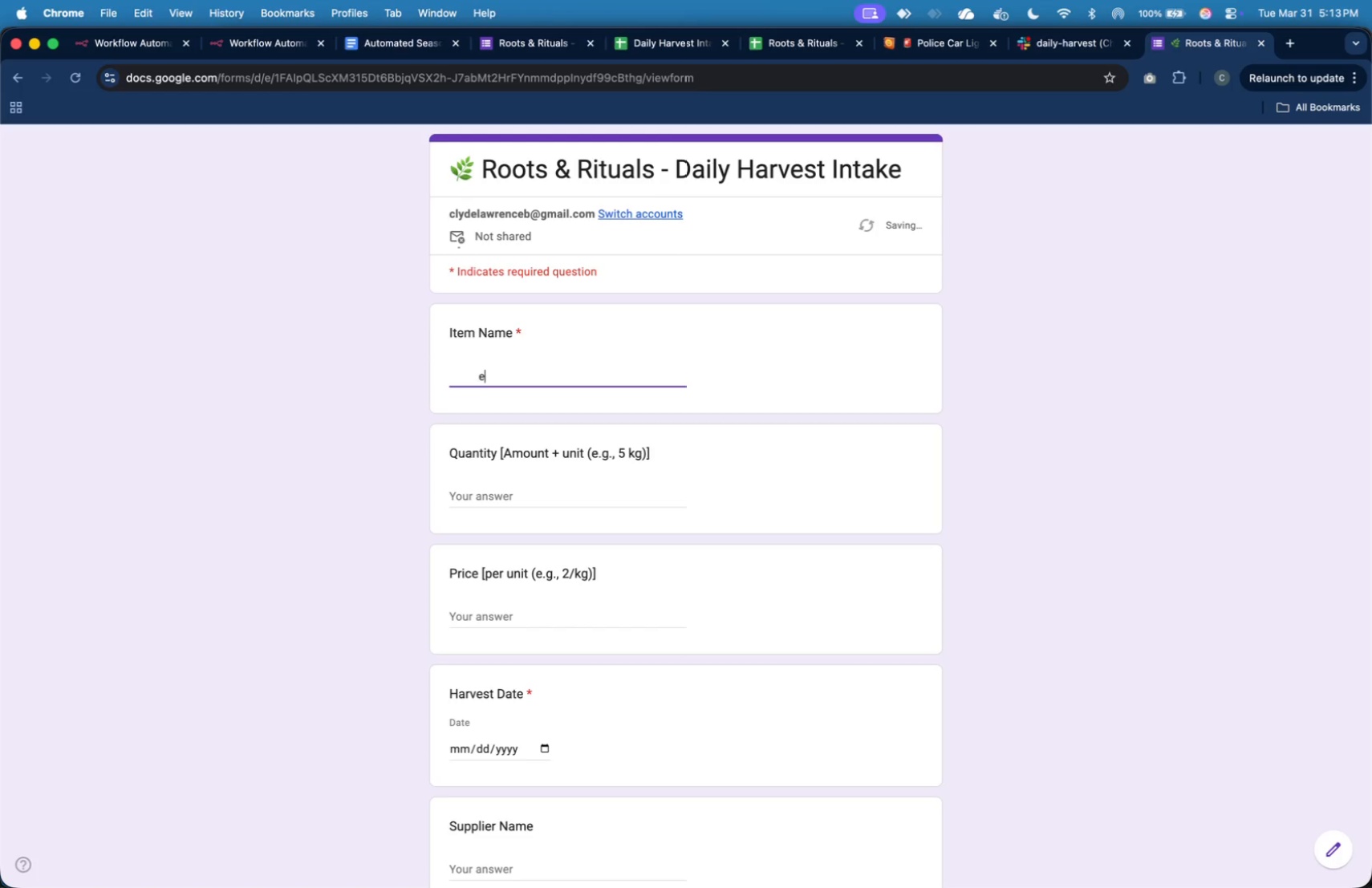 
type(enoki mushroom)
 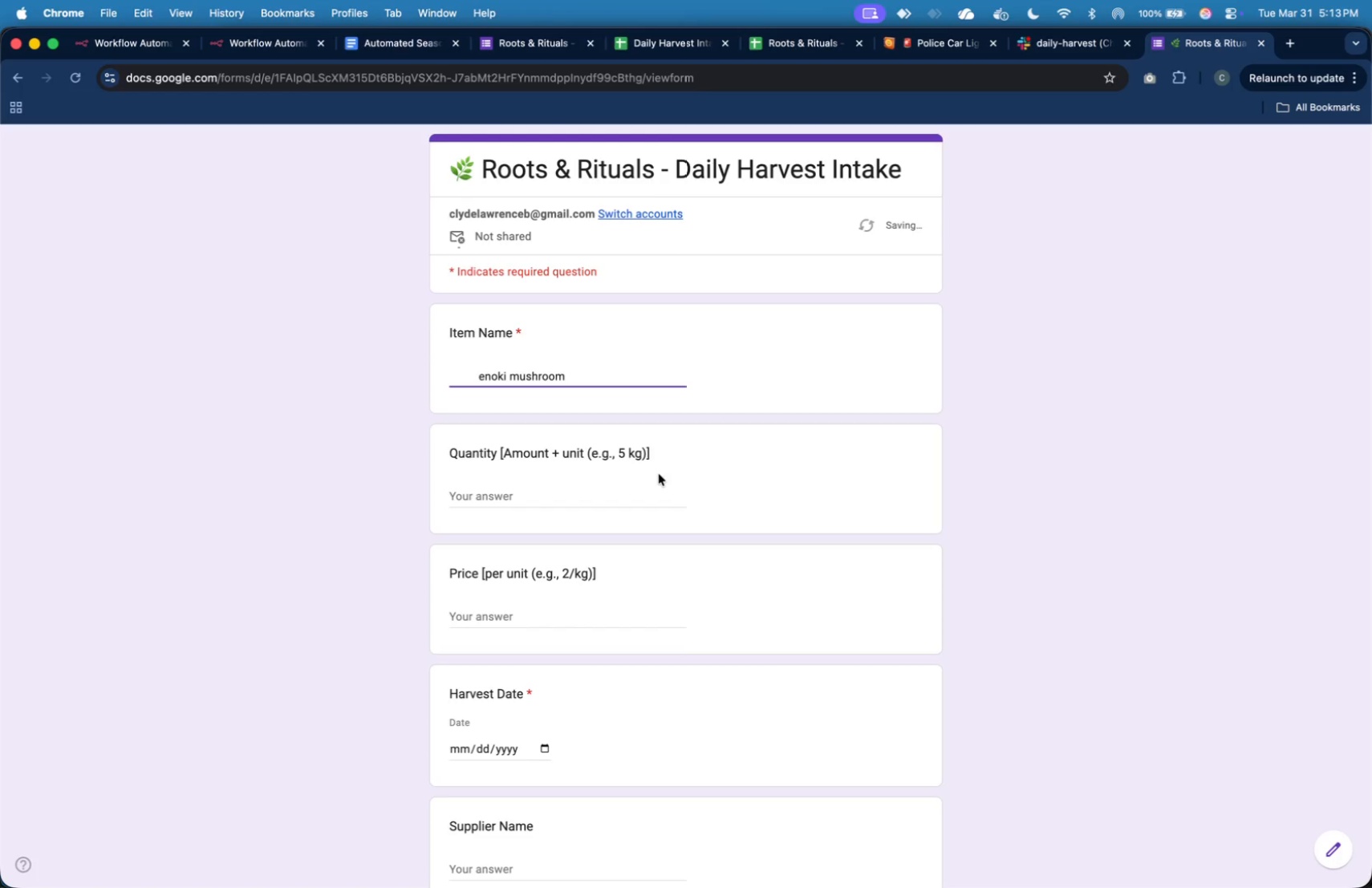 
type(34 k)
 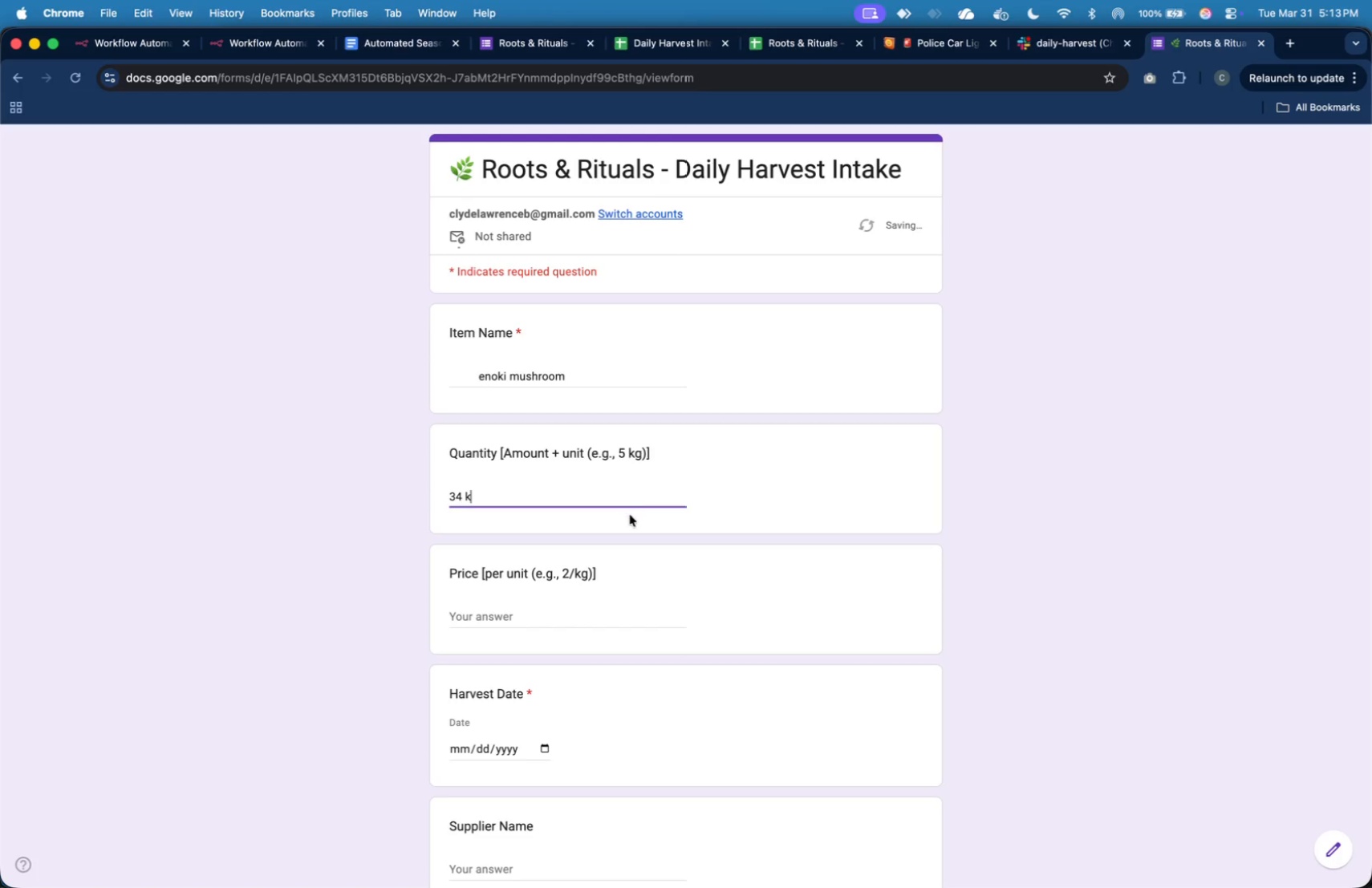 
key(G)
 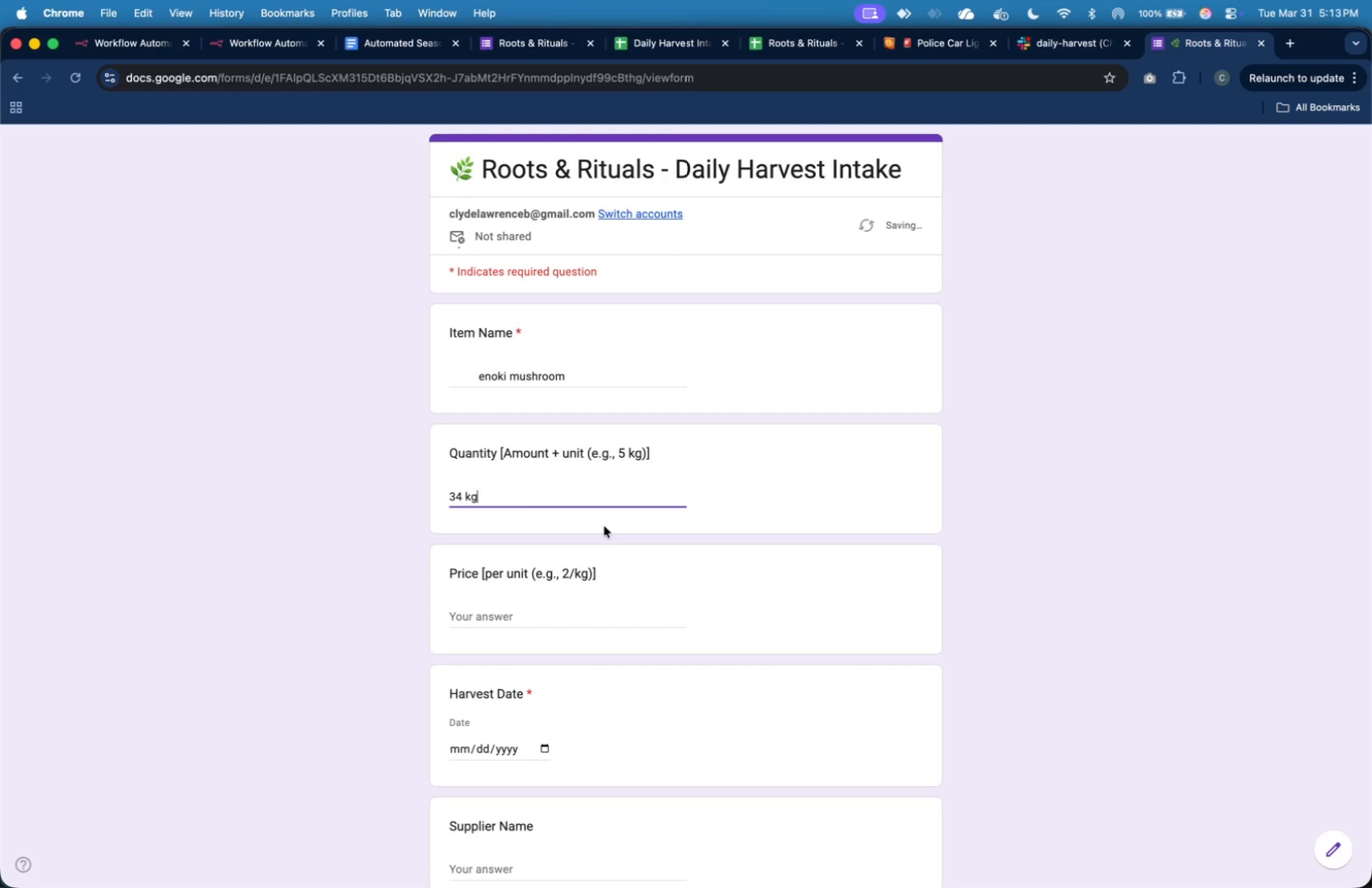 
key(ArrowUp)
 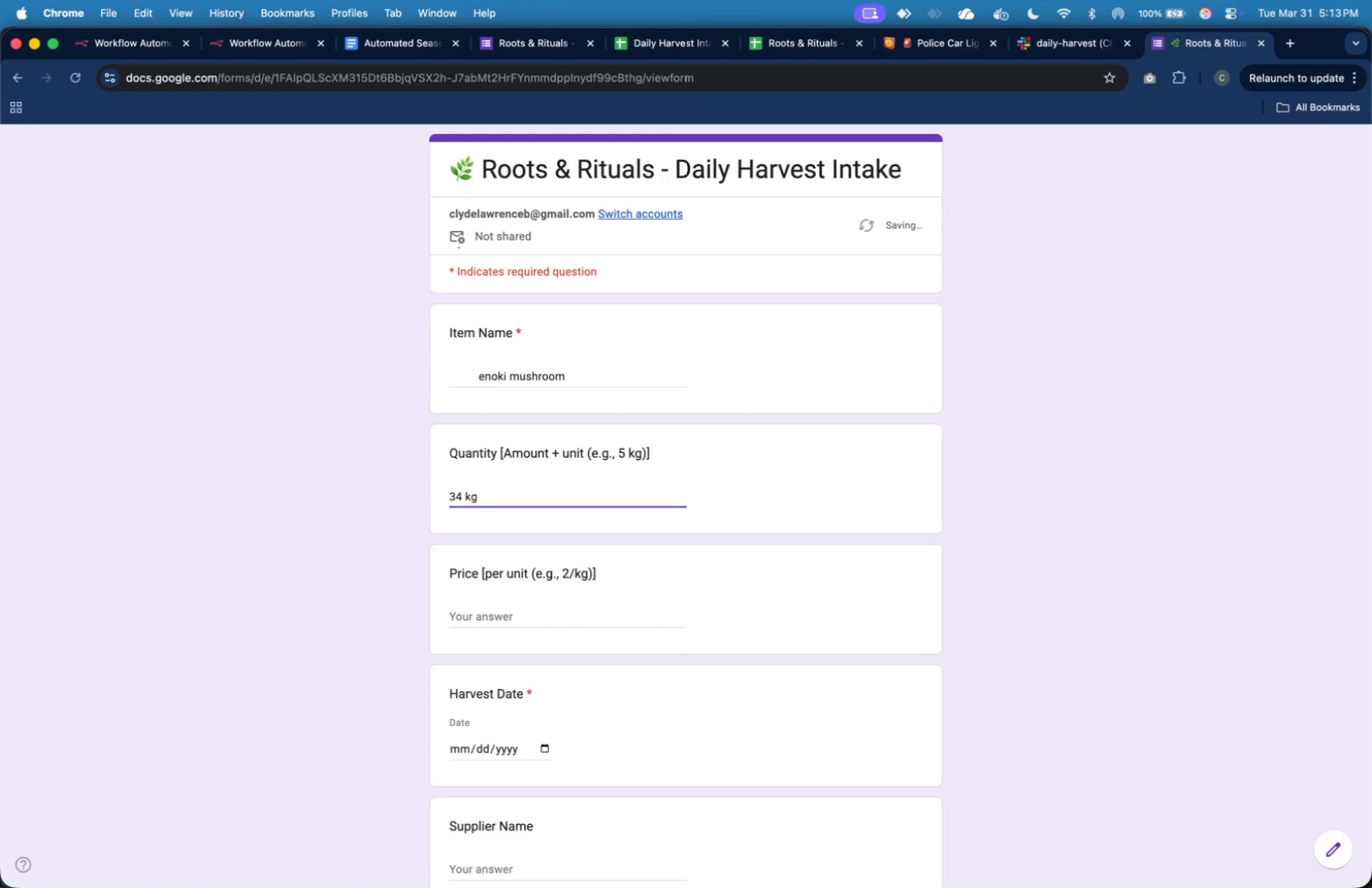 
hold_key(key=Space, duration=1.17)
 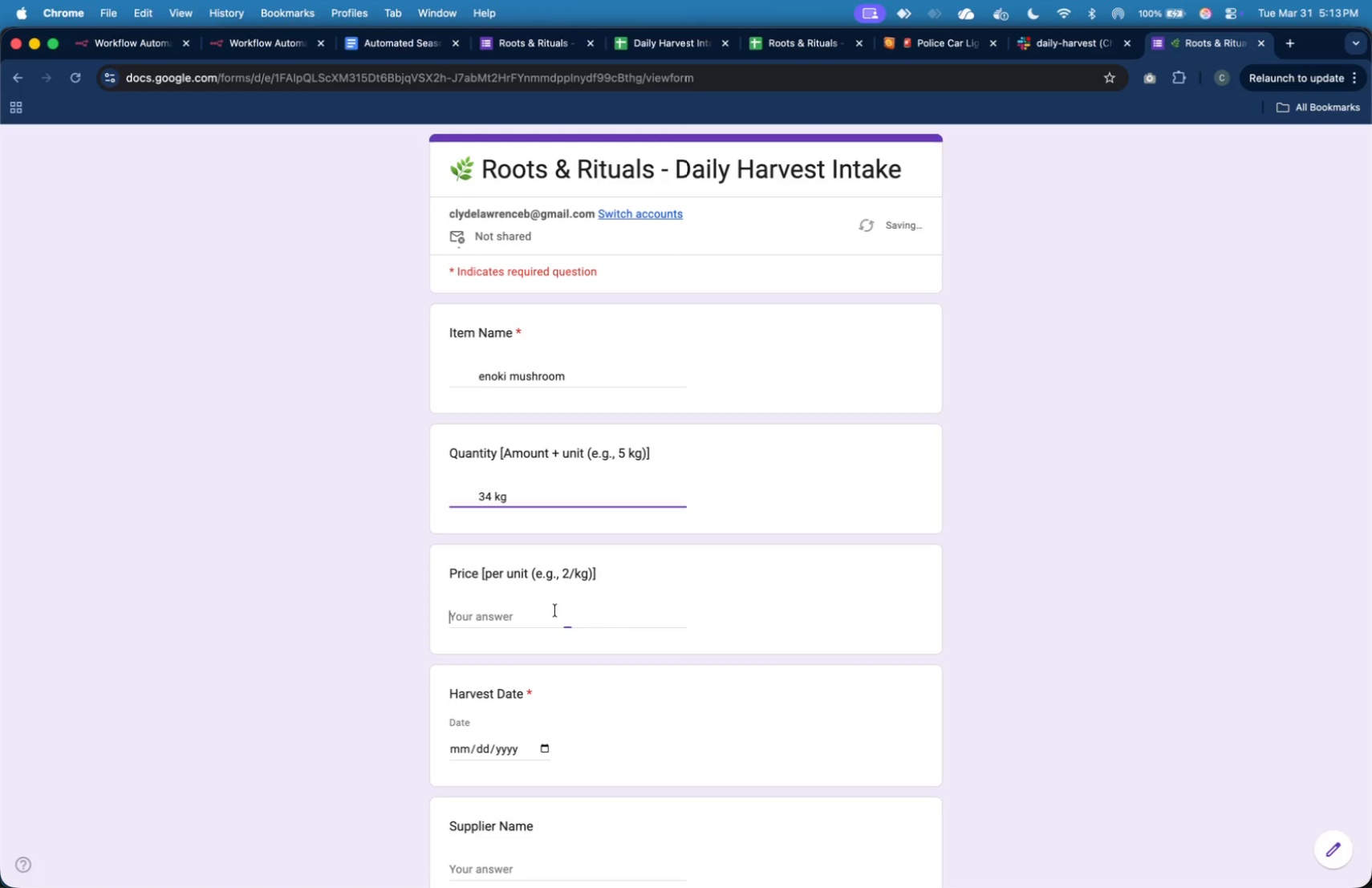 
left_click([555, 610])
 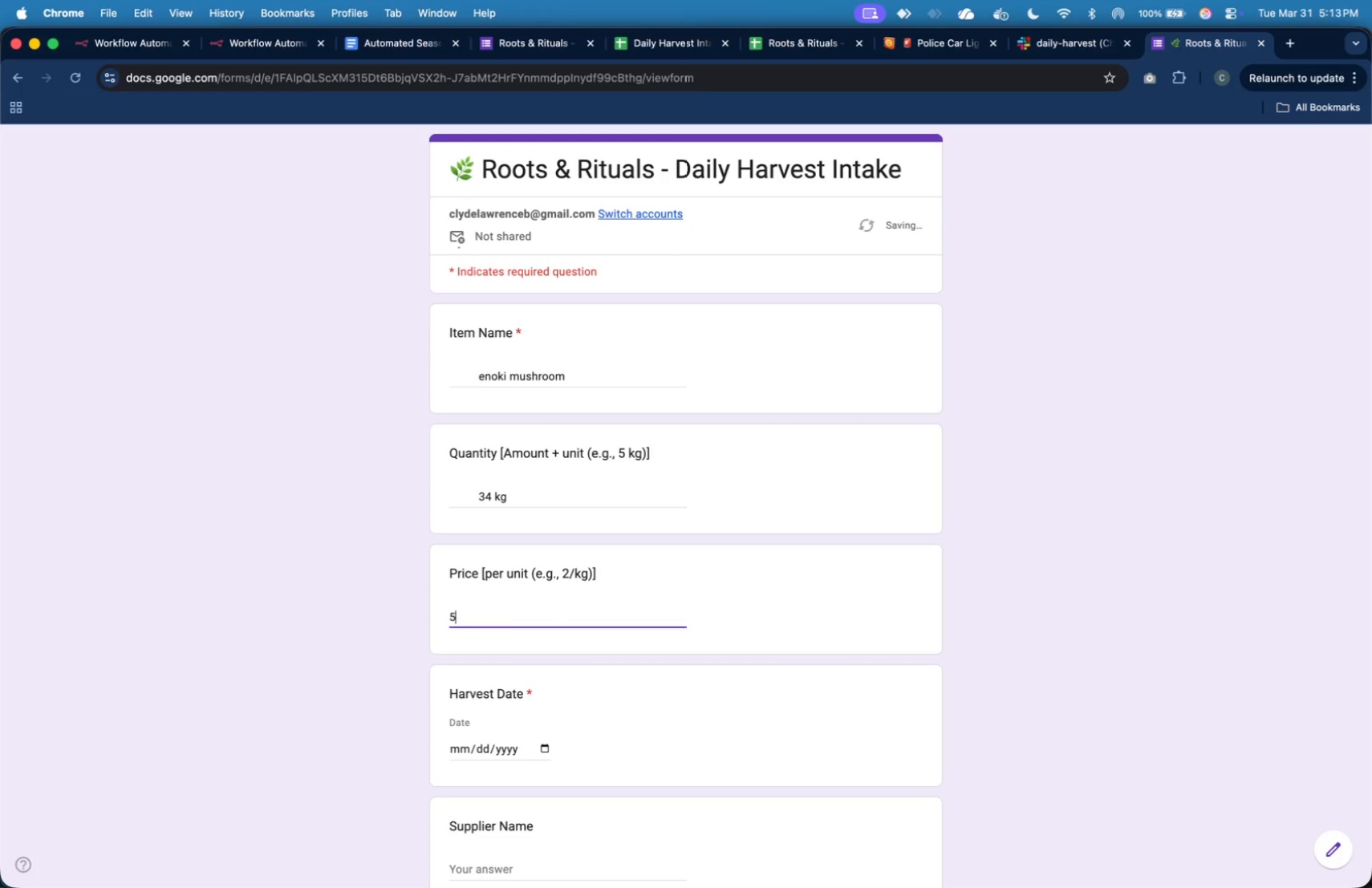 
type(56 )
key(Backspace)
type(/kg)
 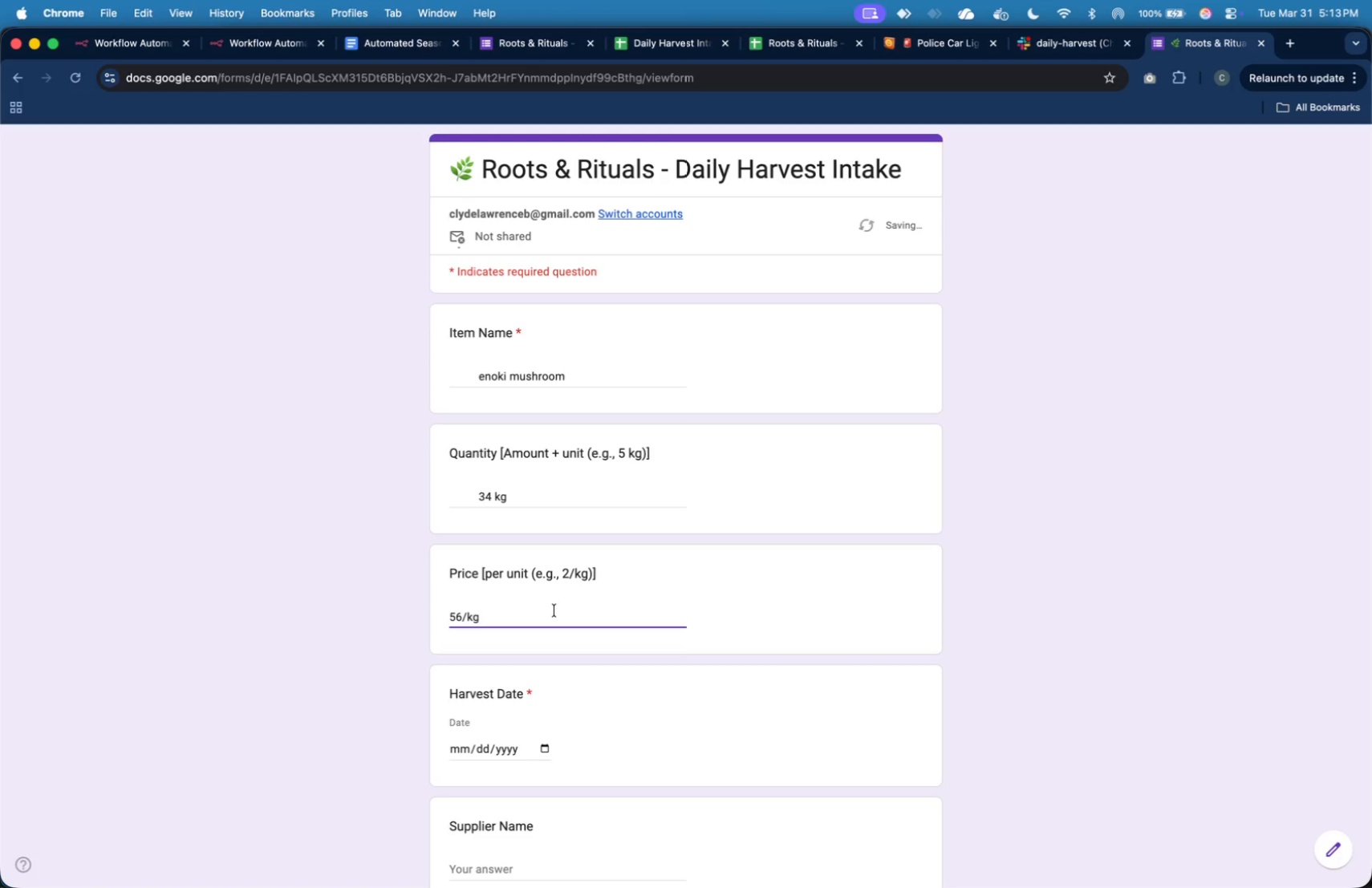 
key(ArrowUp)
 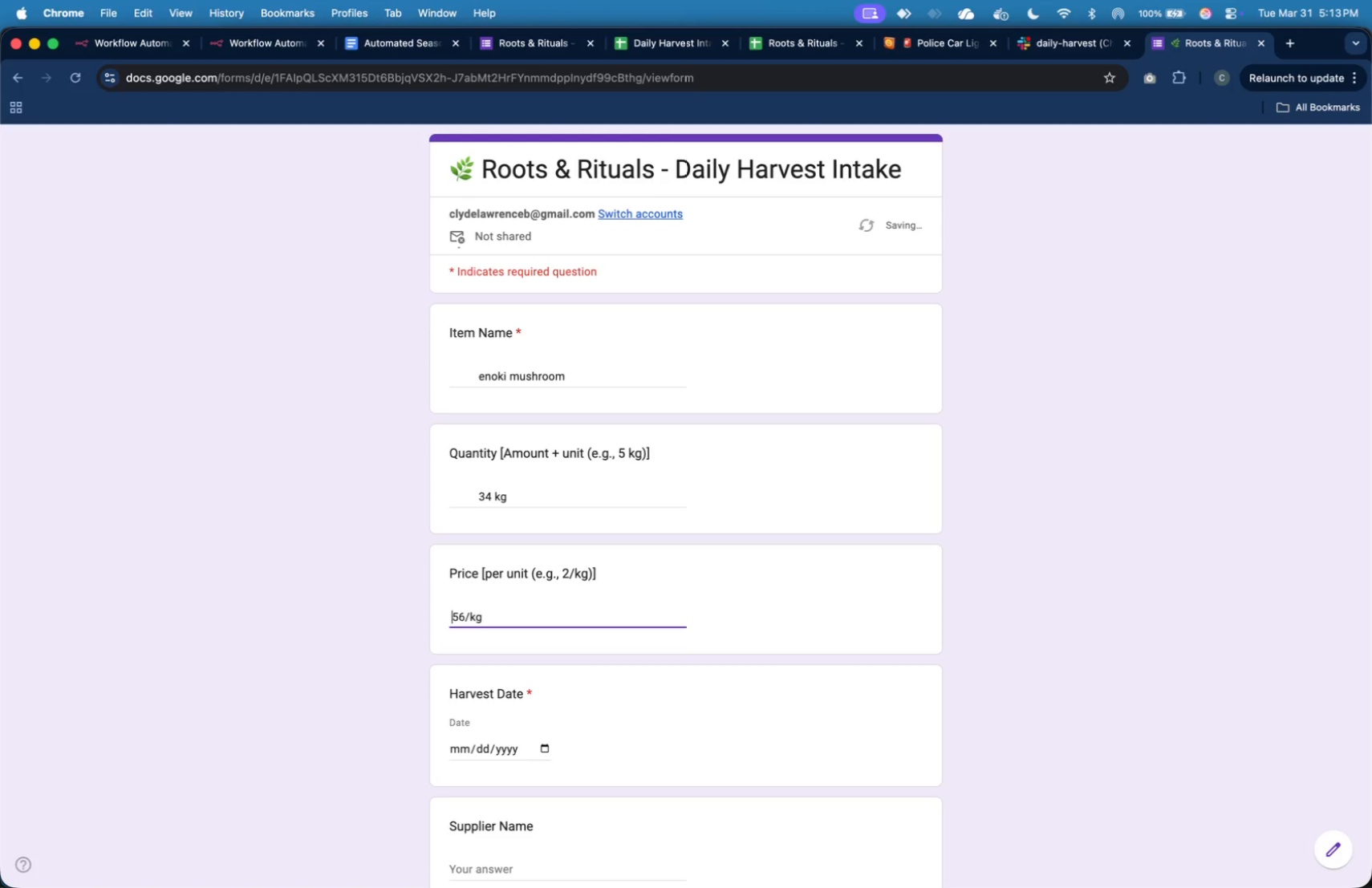 
hold_key(key=Space, duration=1.5)
 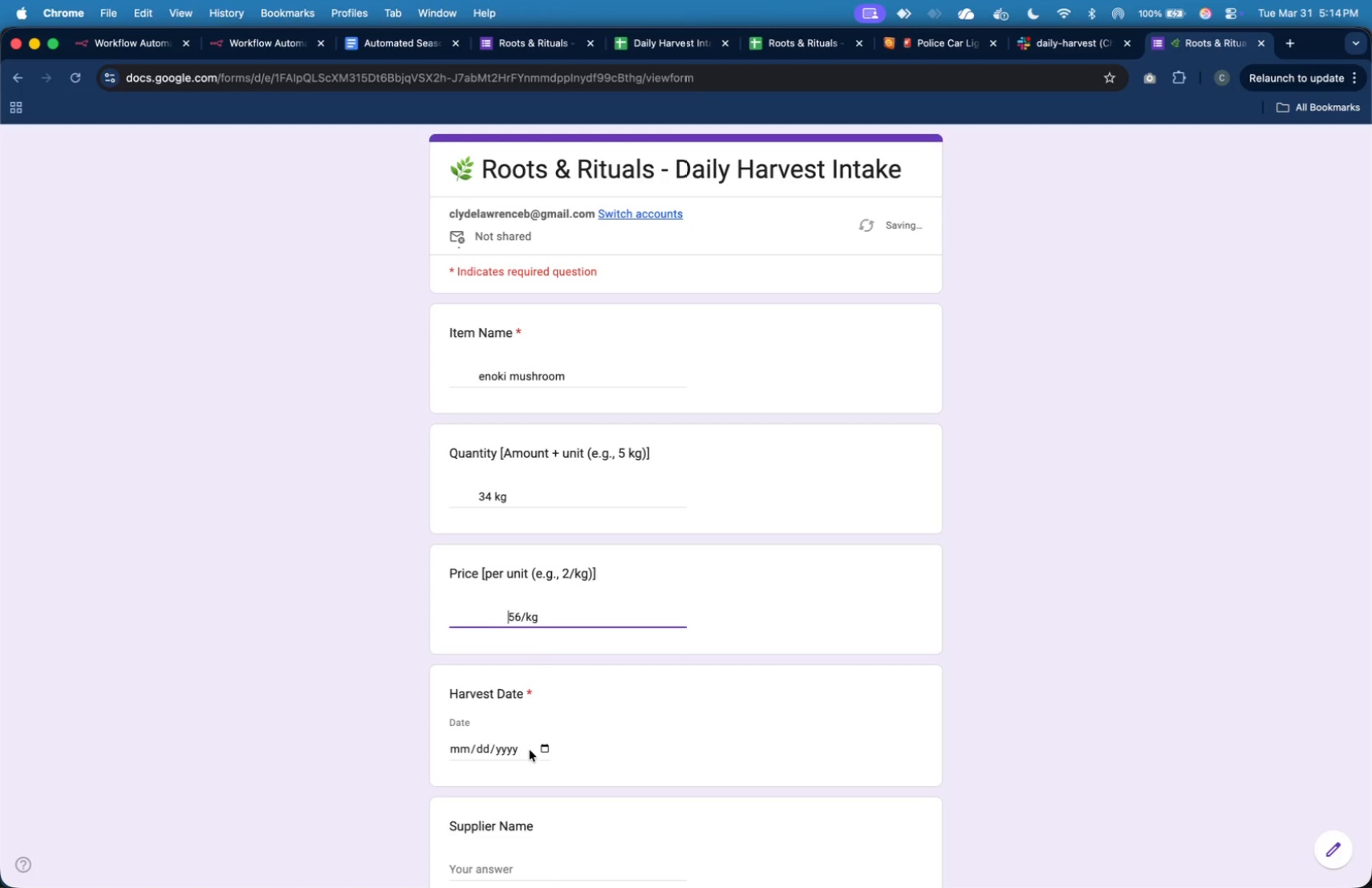 
hold_key(key=Space, duration=0.52)
 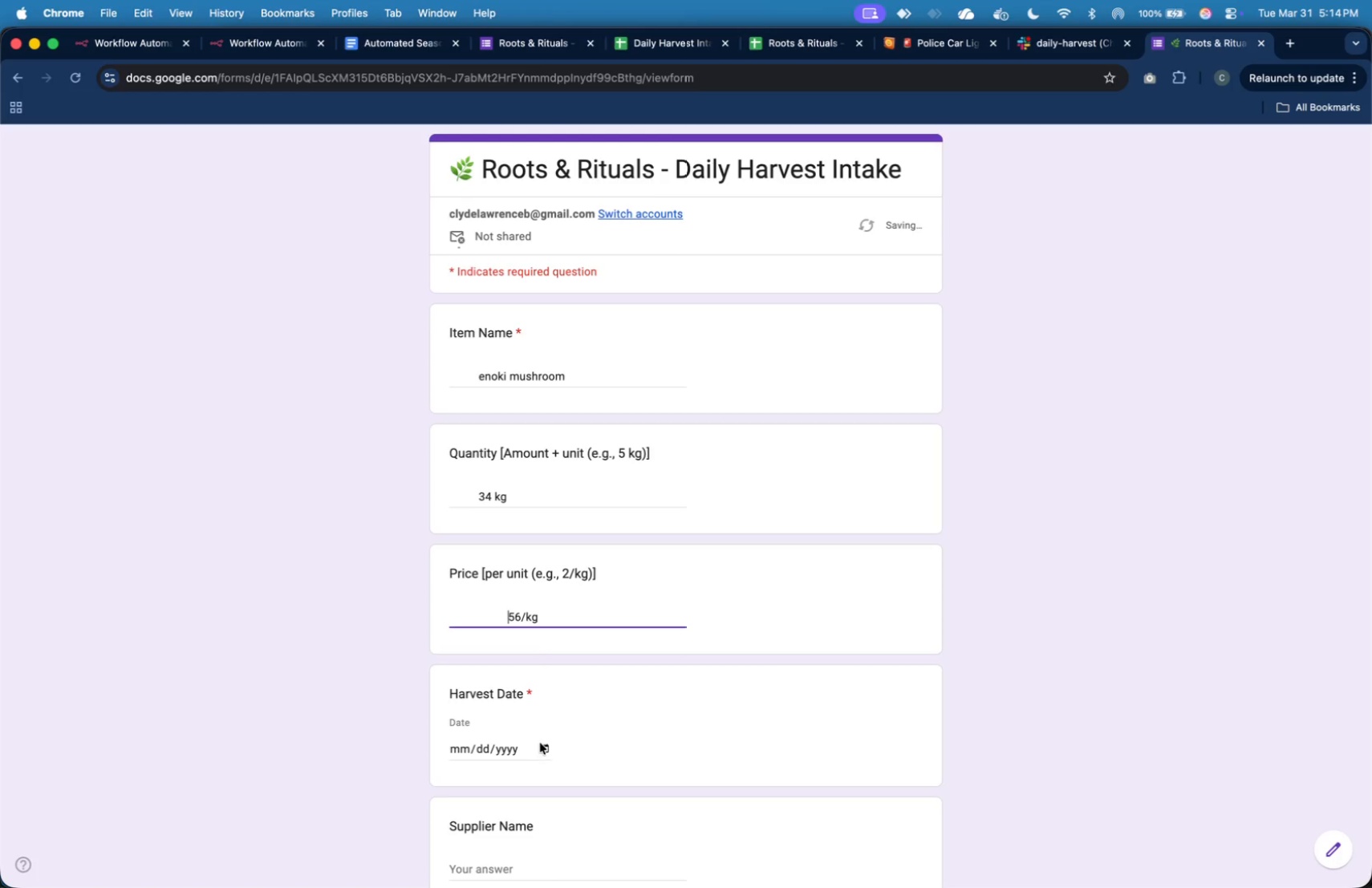 
left_click([540, 743])
 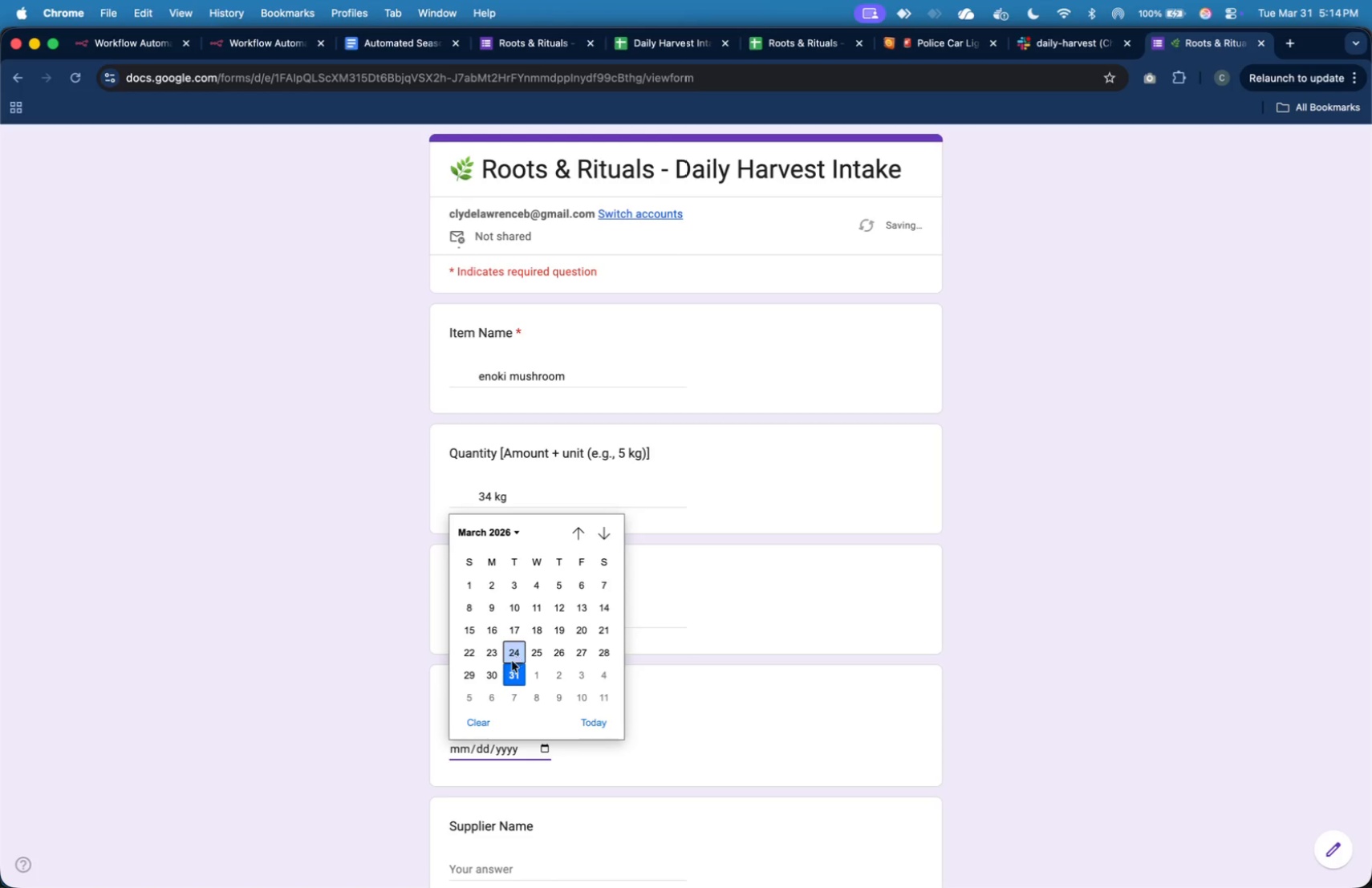 
left_click([493, 676])
 